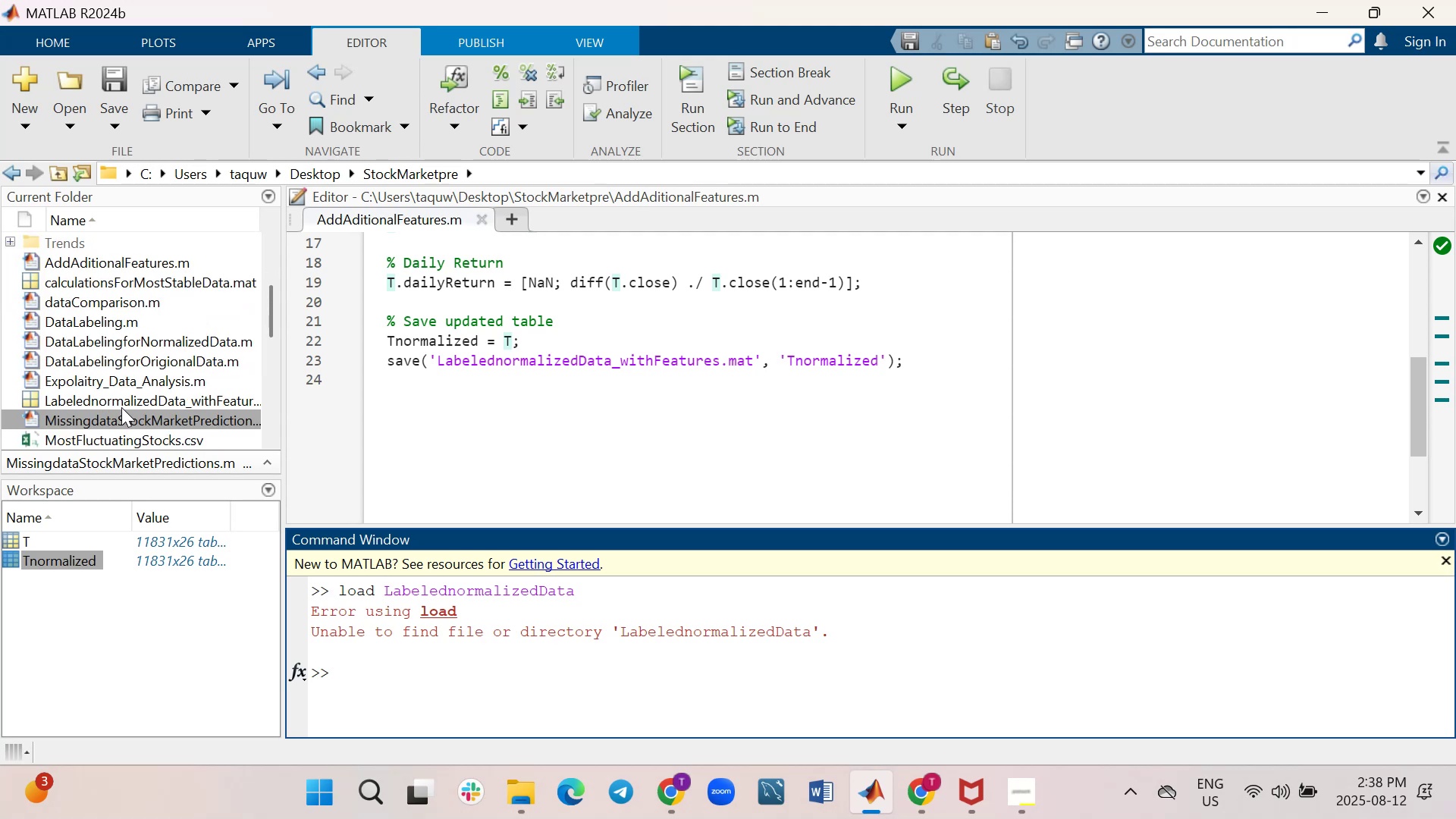 
left_click([121, 398])
 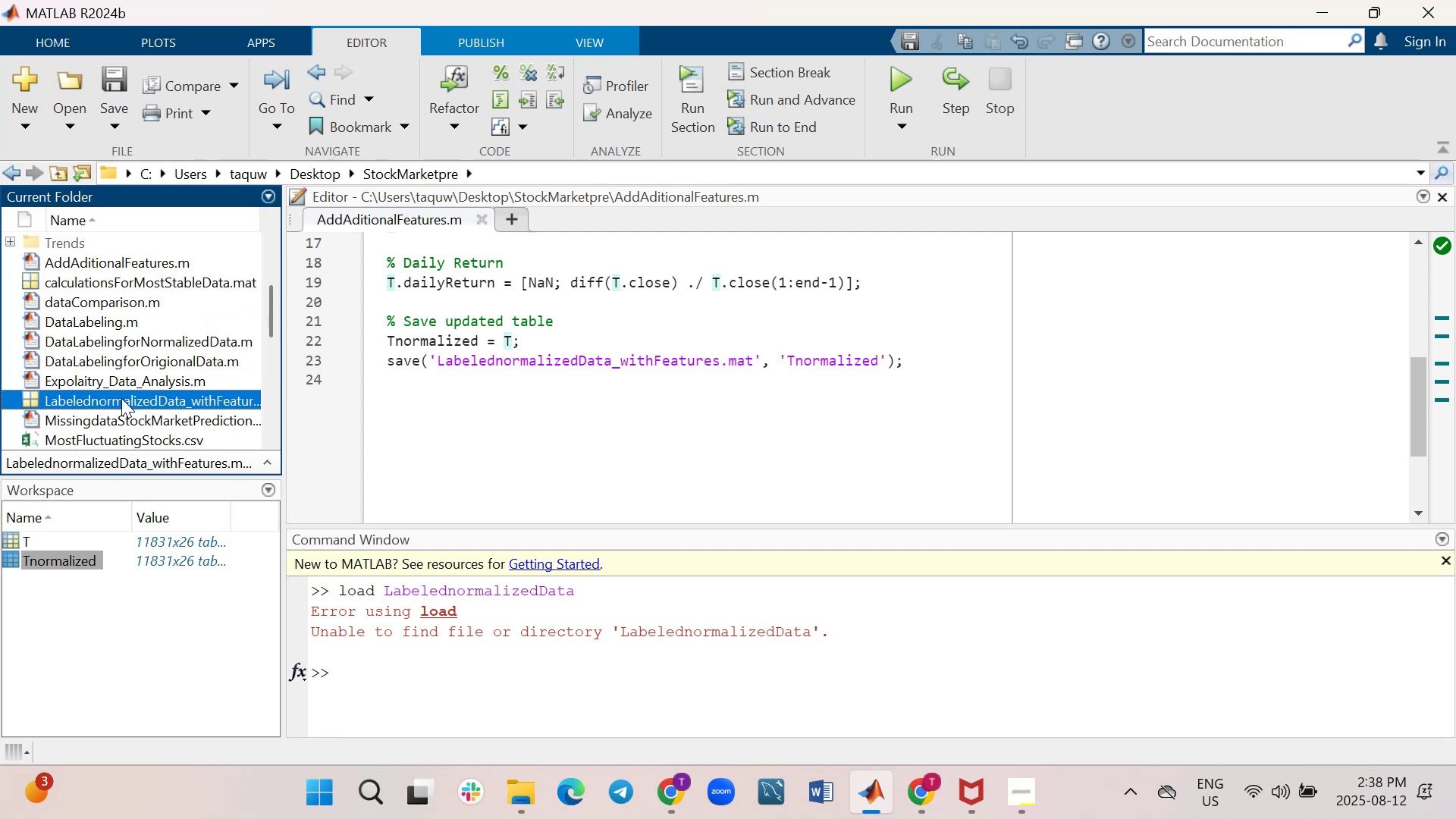 
double_click([121, 398])
 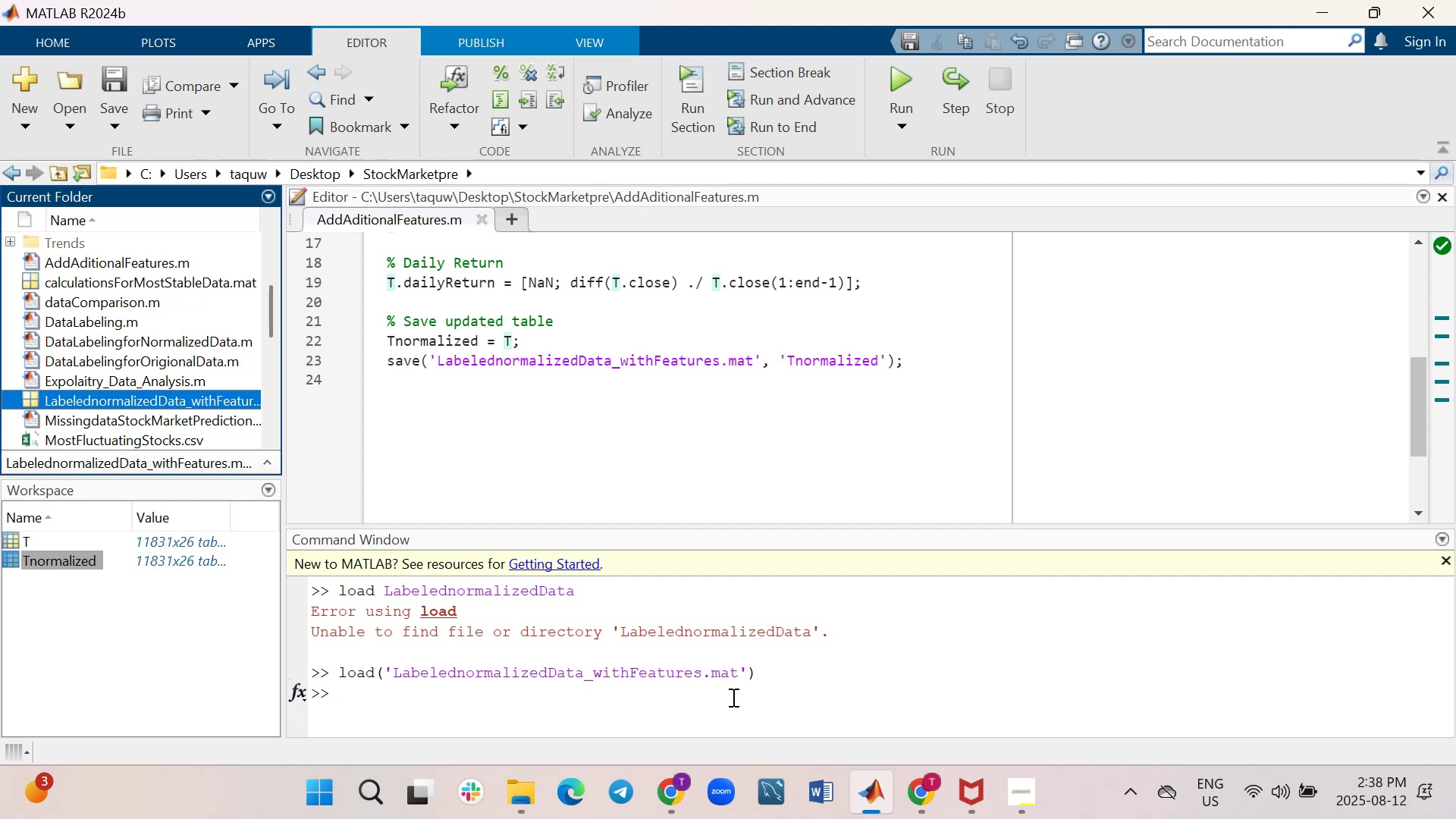 
left_click([849, 680])
 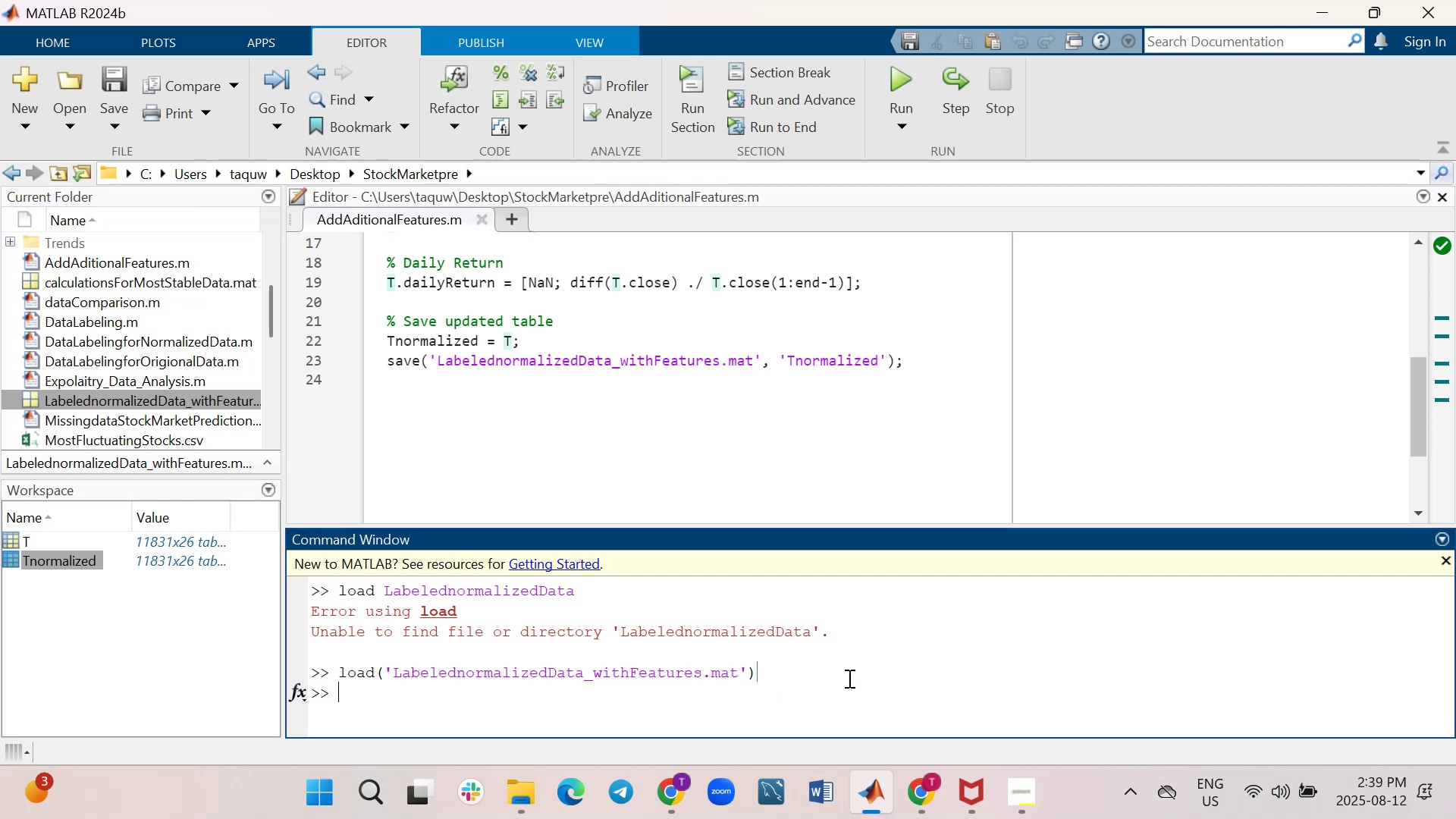 
key(Enter)
 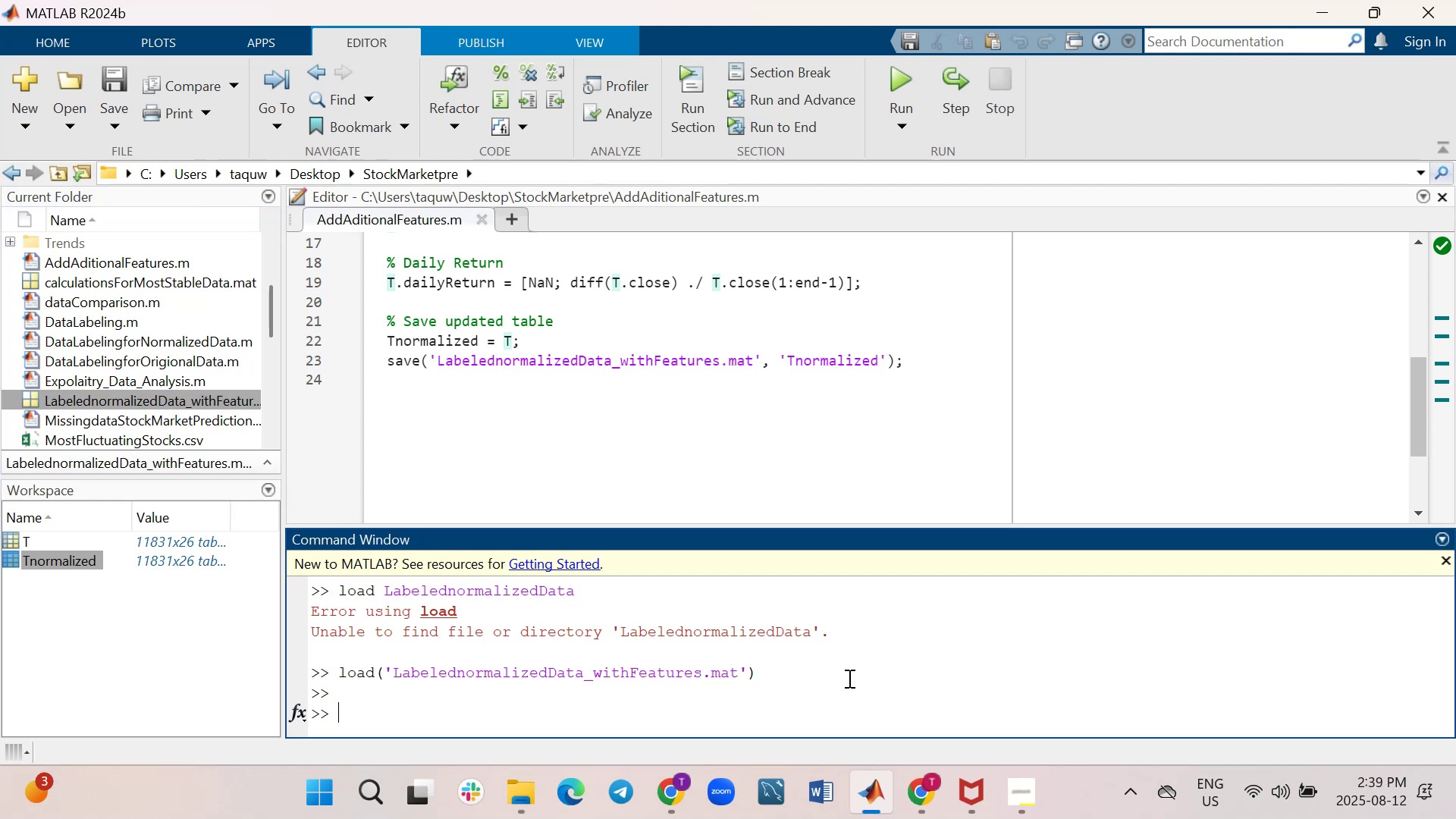 
type(clc)
 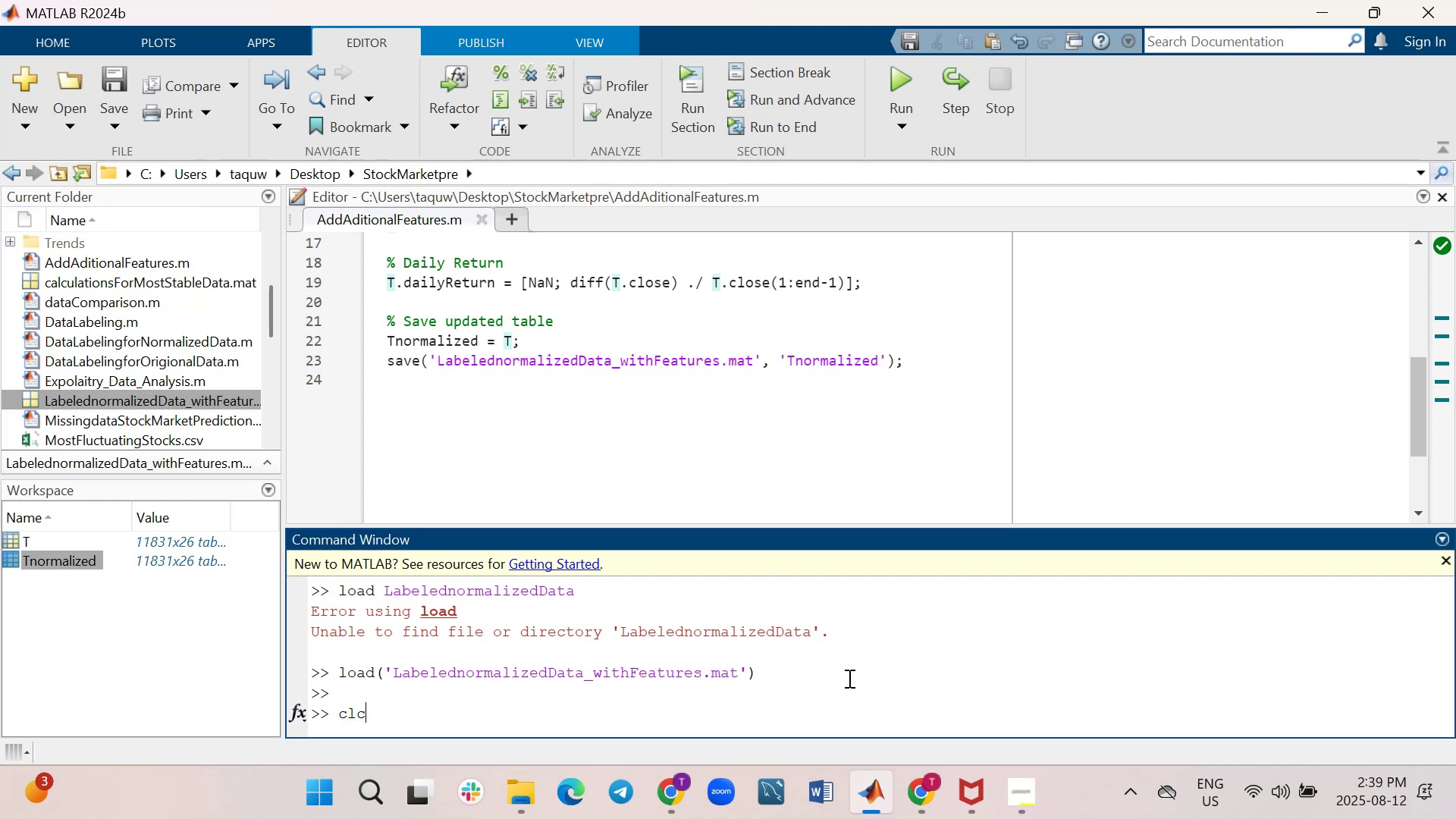 
key(Enter)
 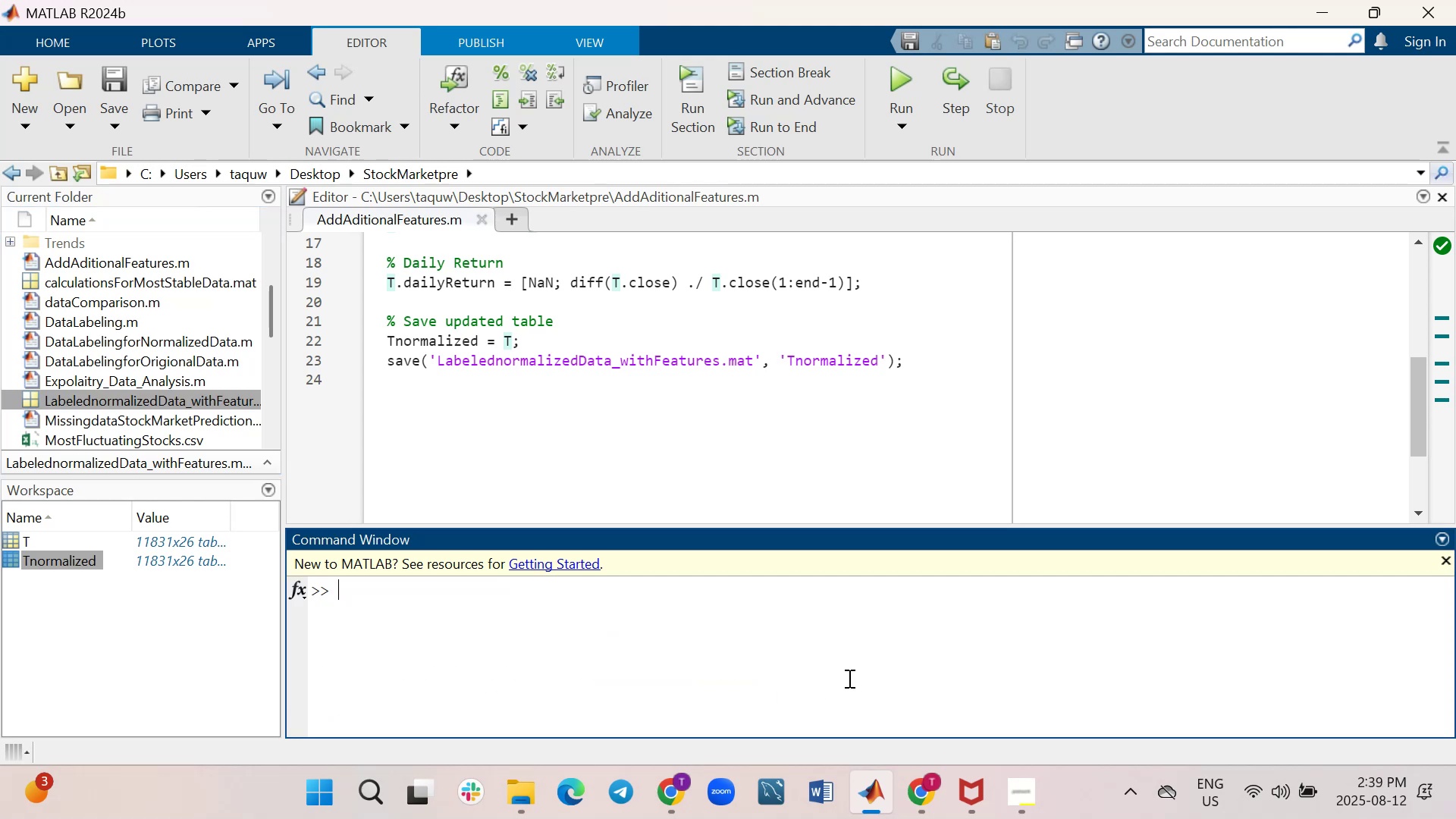 
type(clear all)
 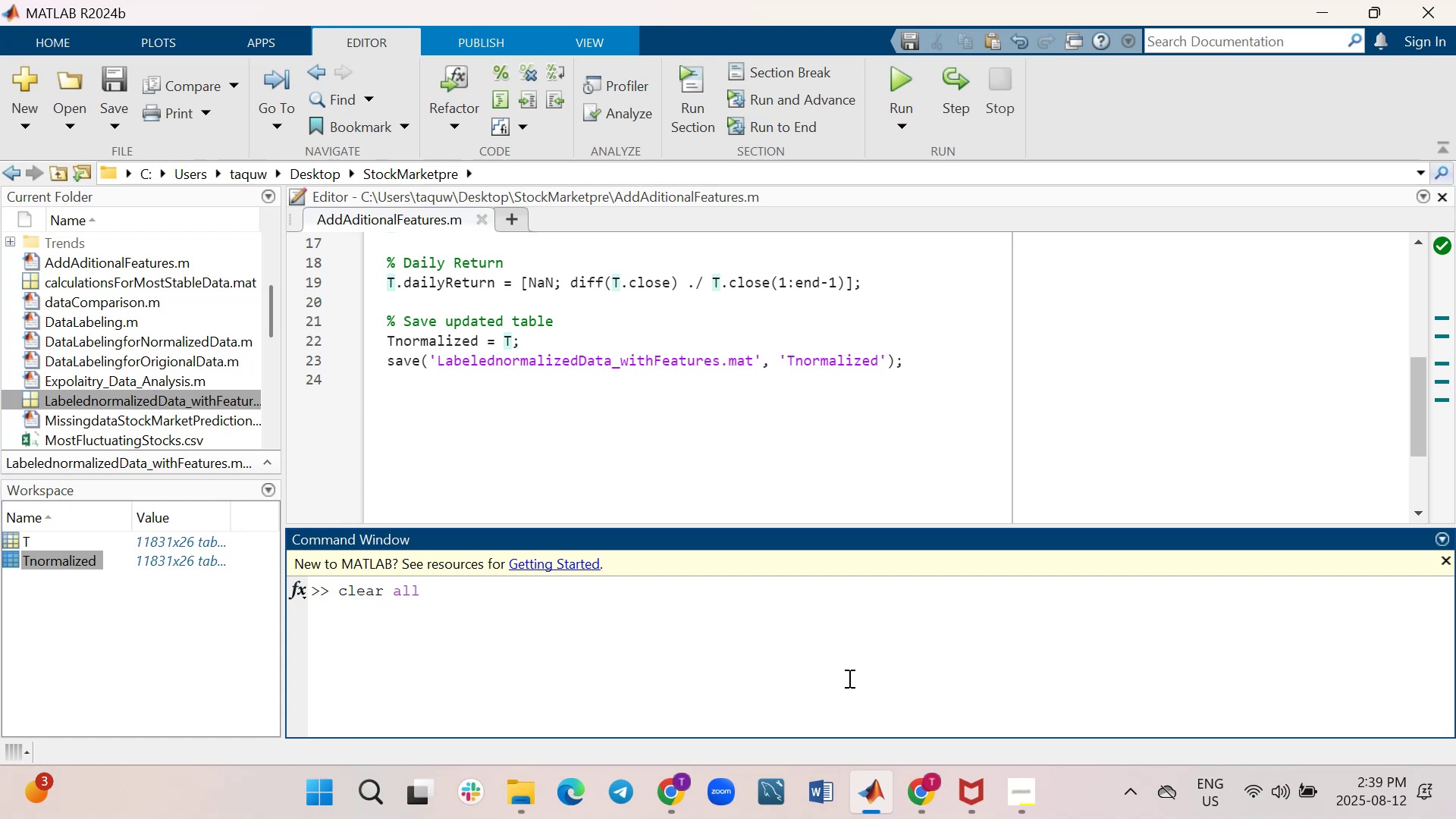 
key(Enter)
 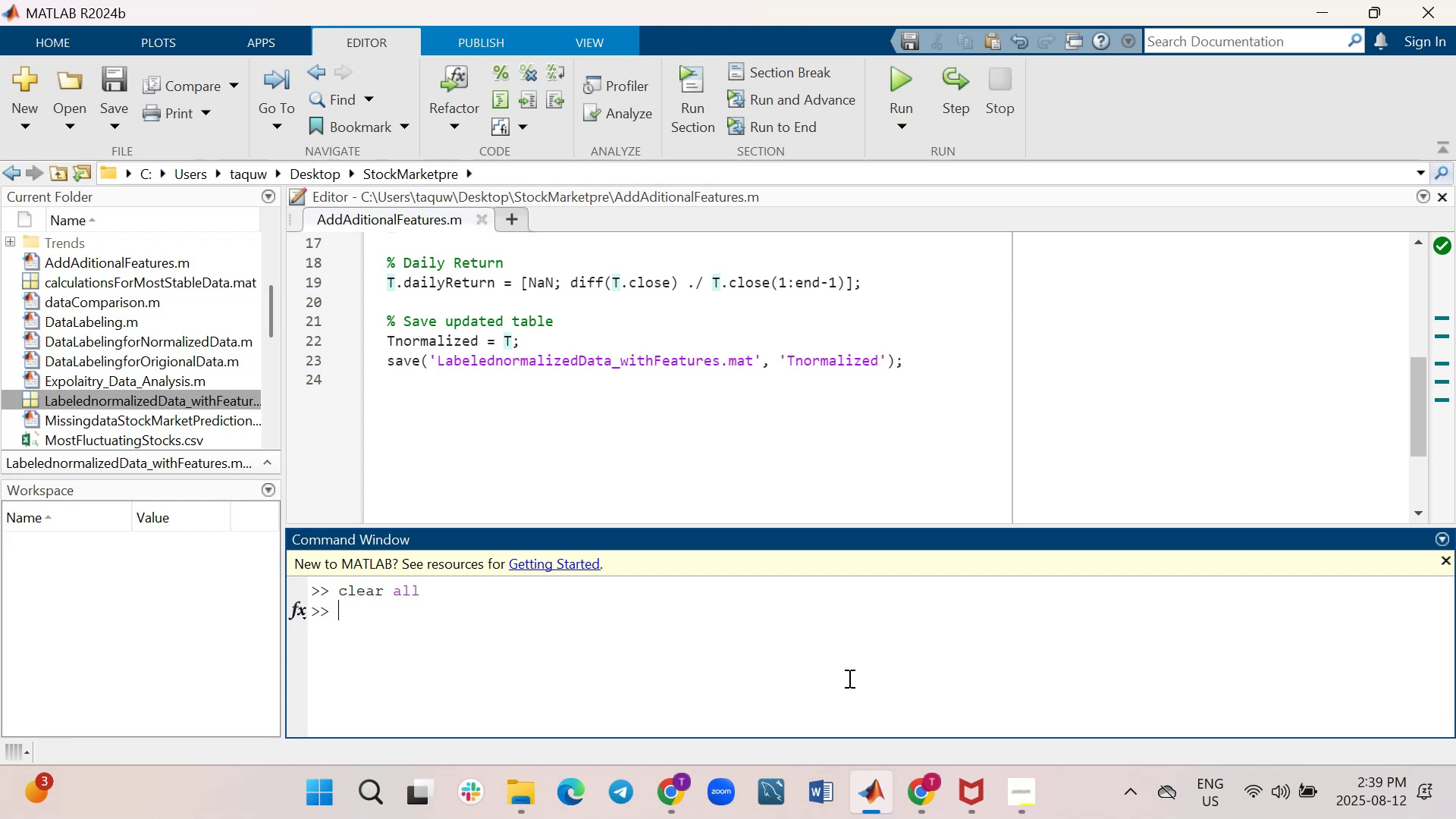 
type(close all)
 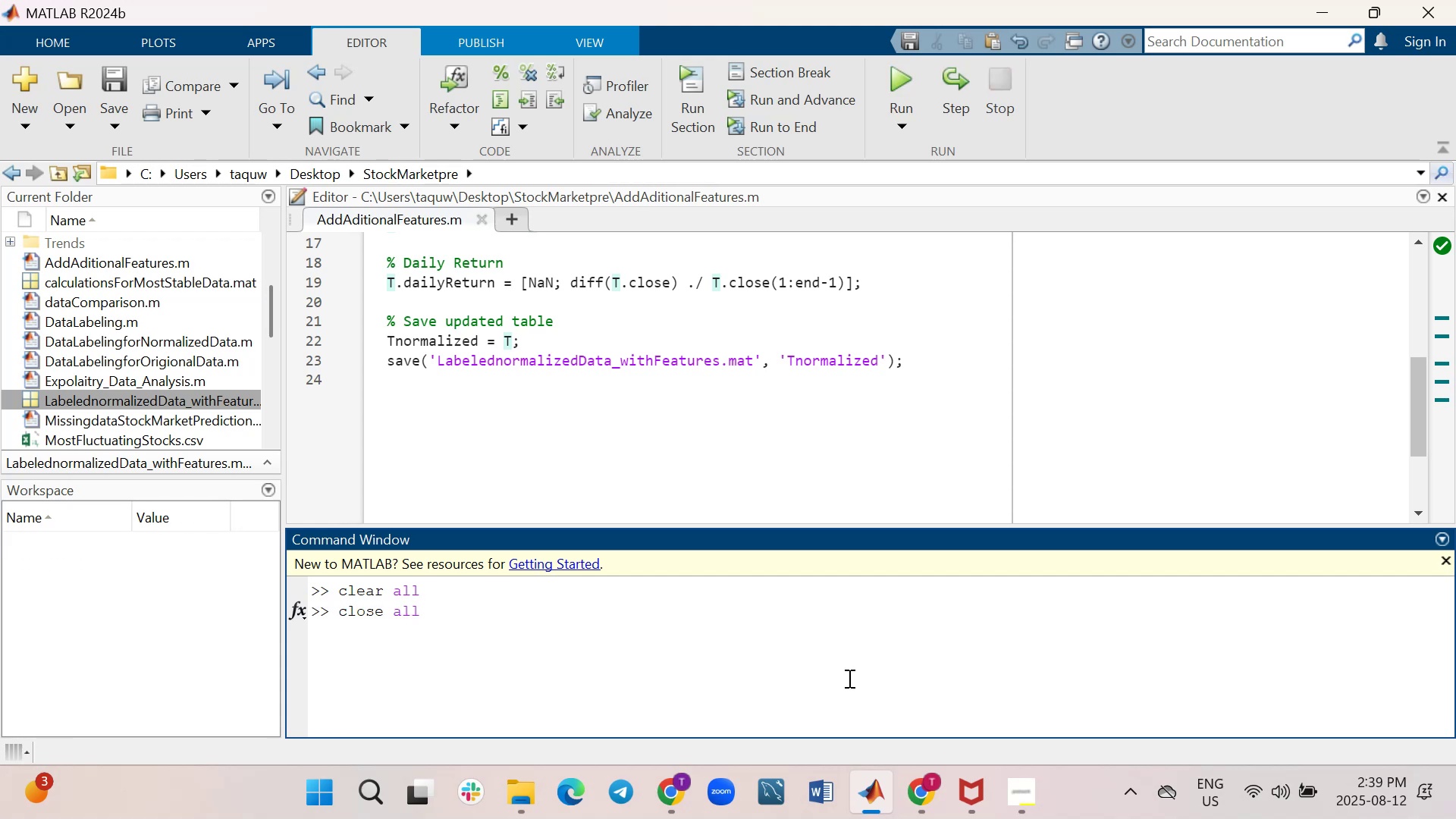 
key(Enter)
 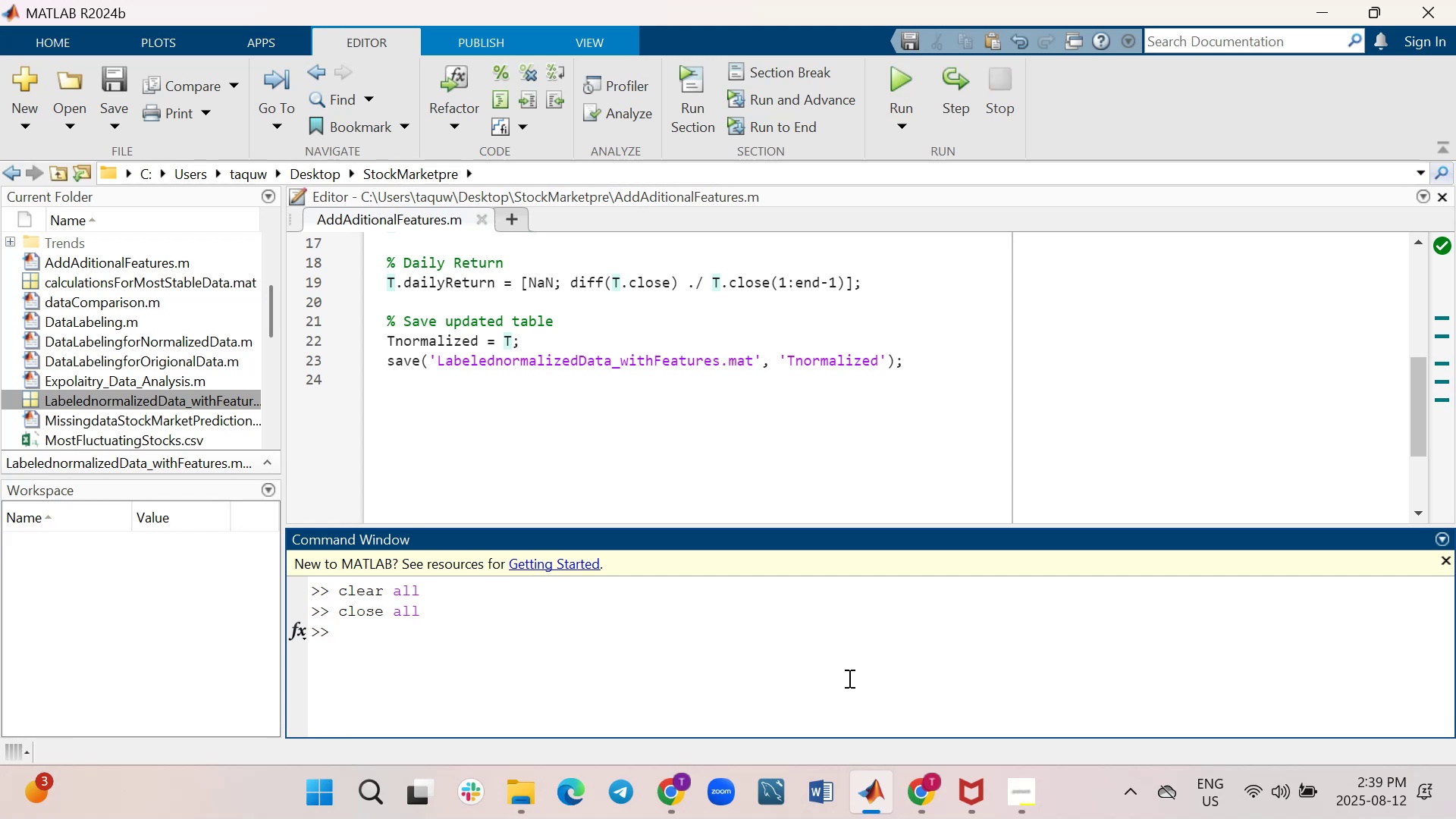 
type(clc)
 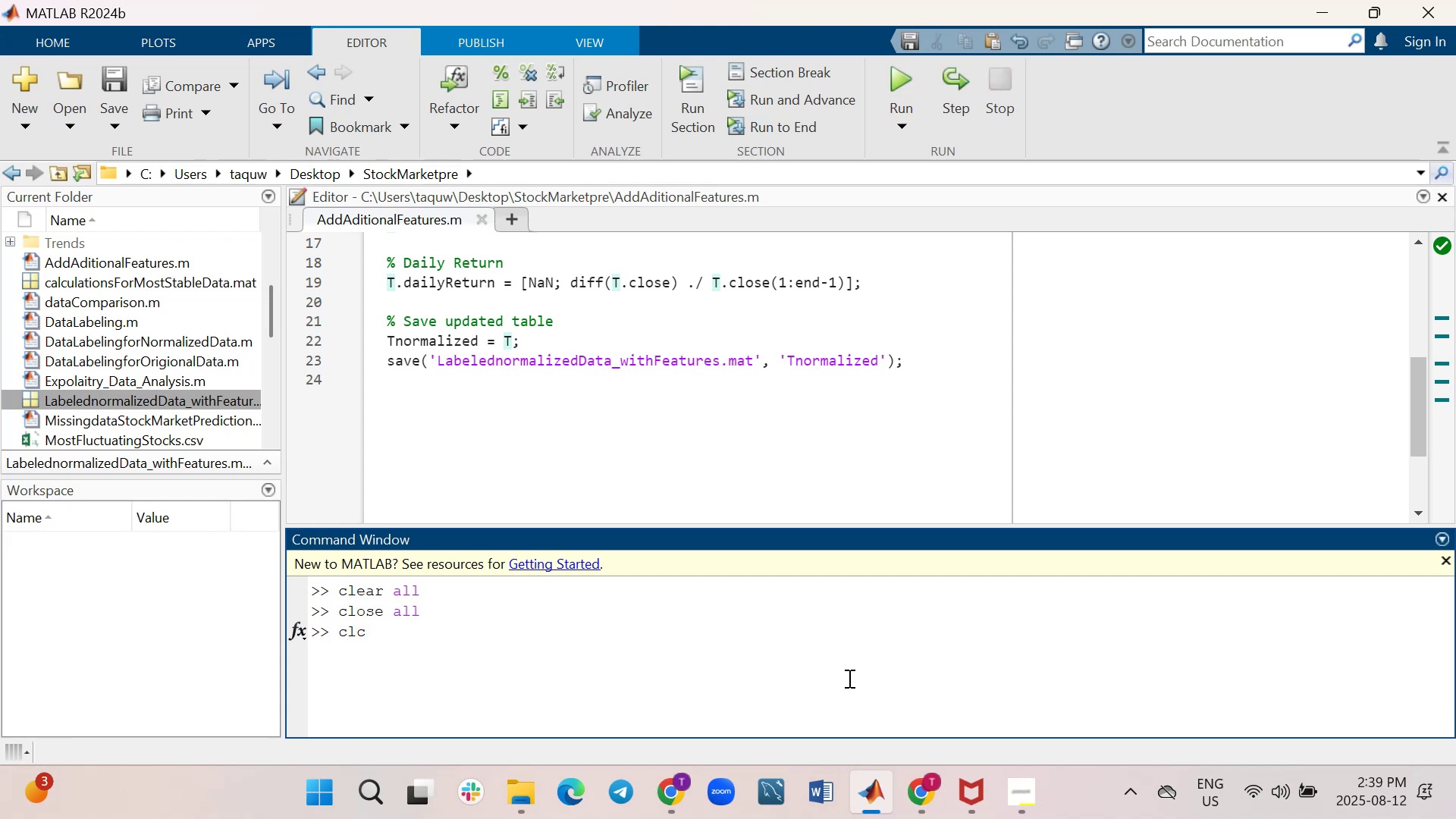 
key(Enter)
 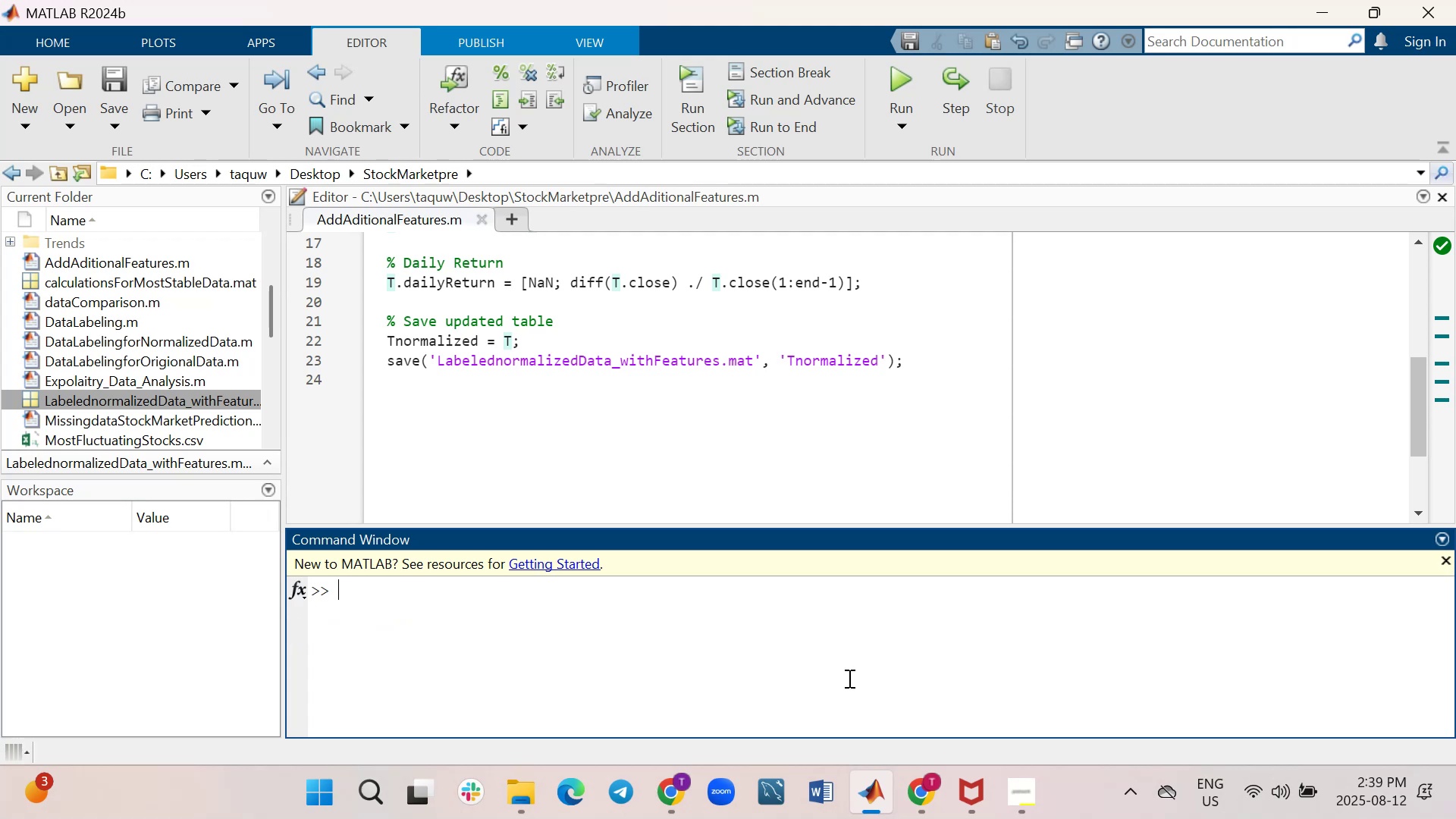 
key(ArrowUp)
 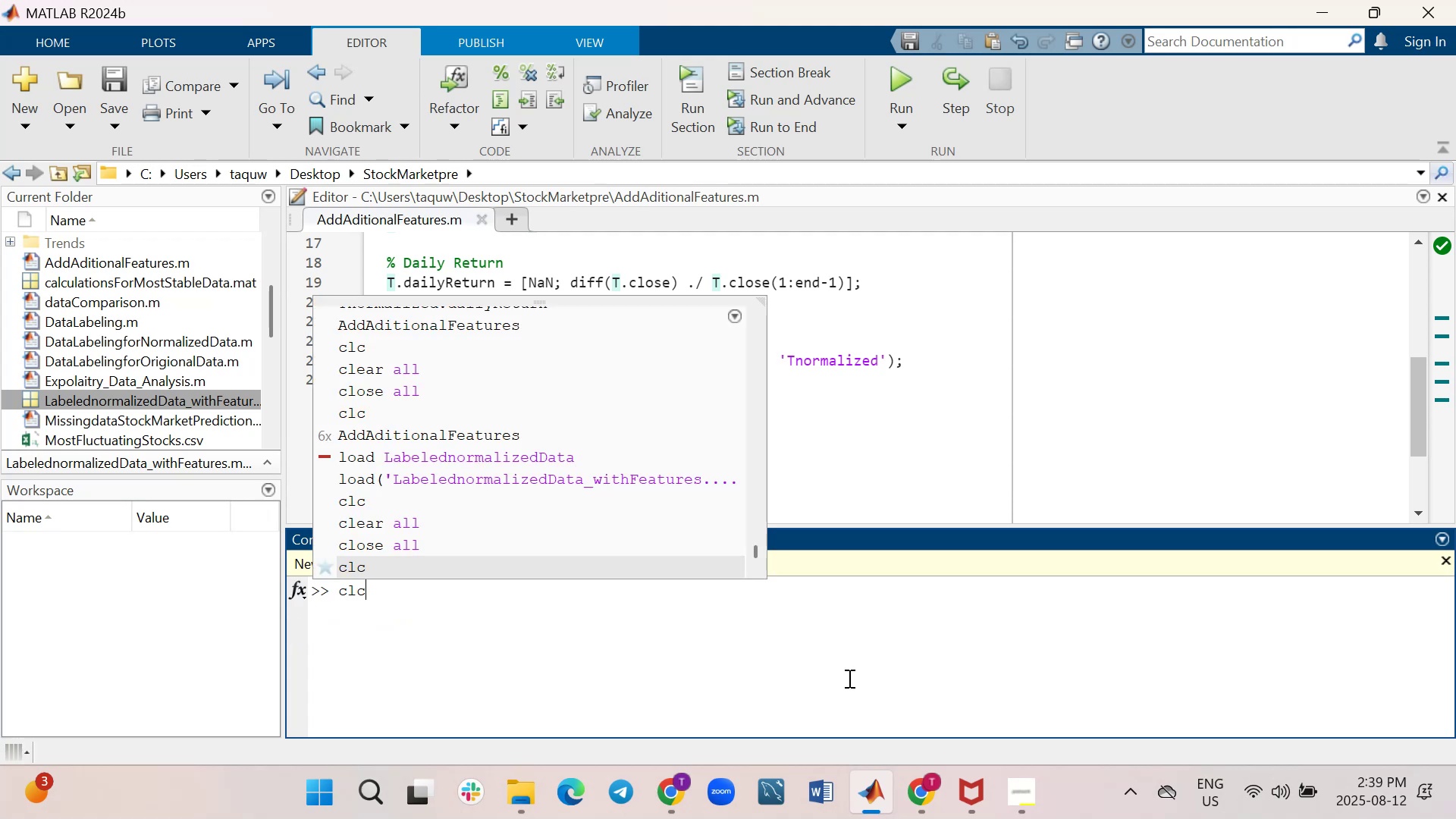 
key(ArrowUp)
 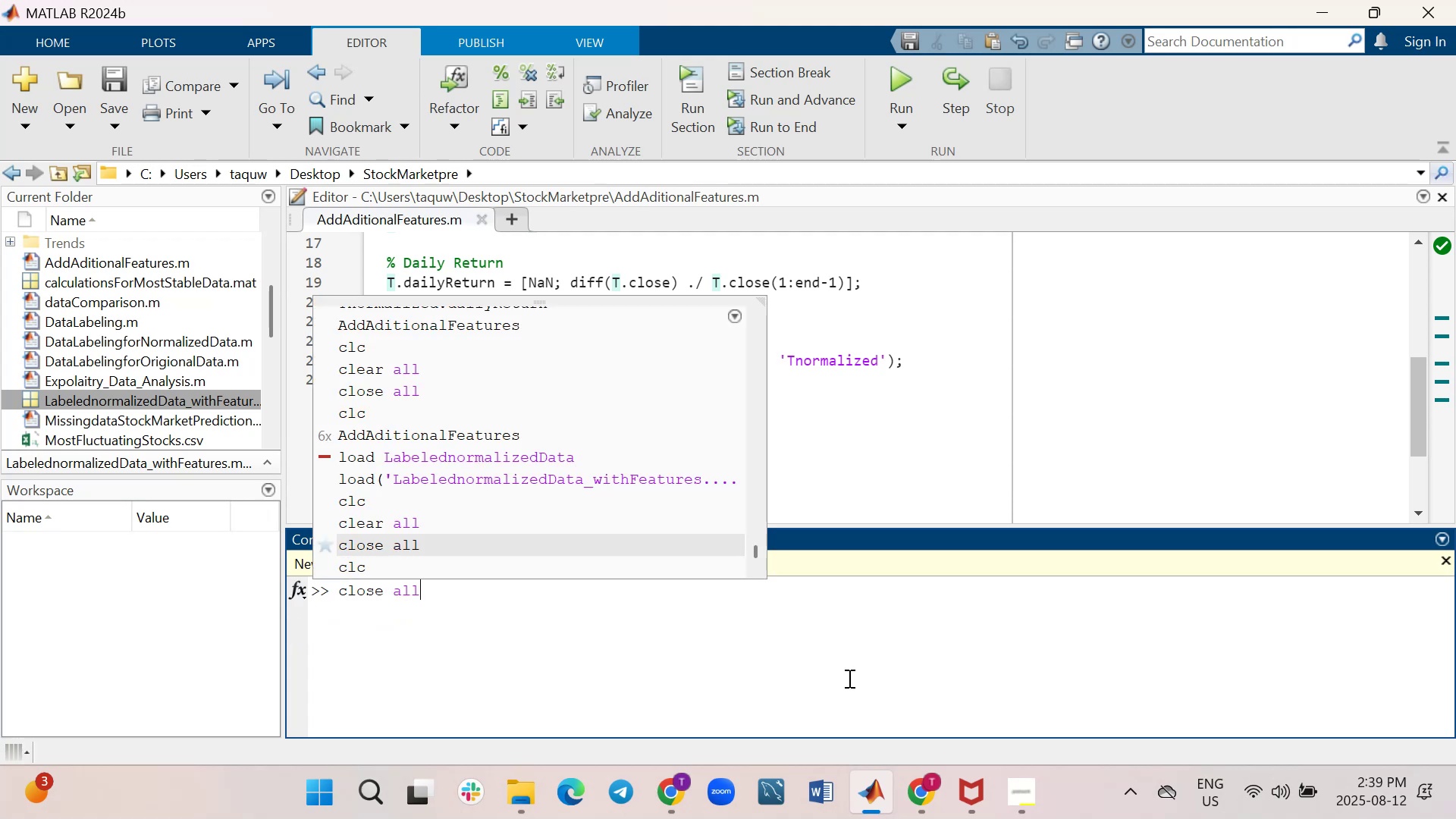 
key(ArrowUp)
 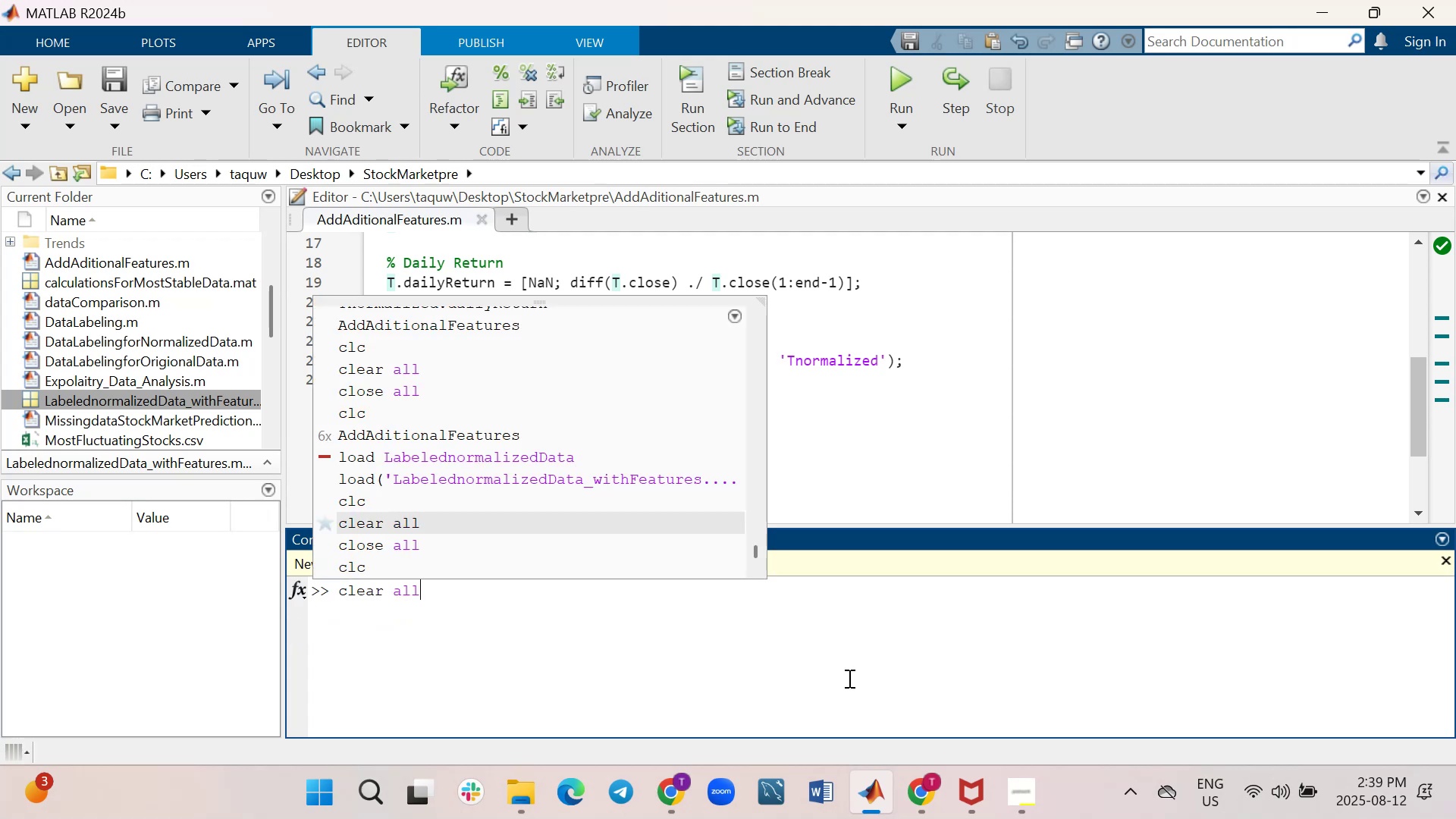 
key(ArrowUp)
 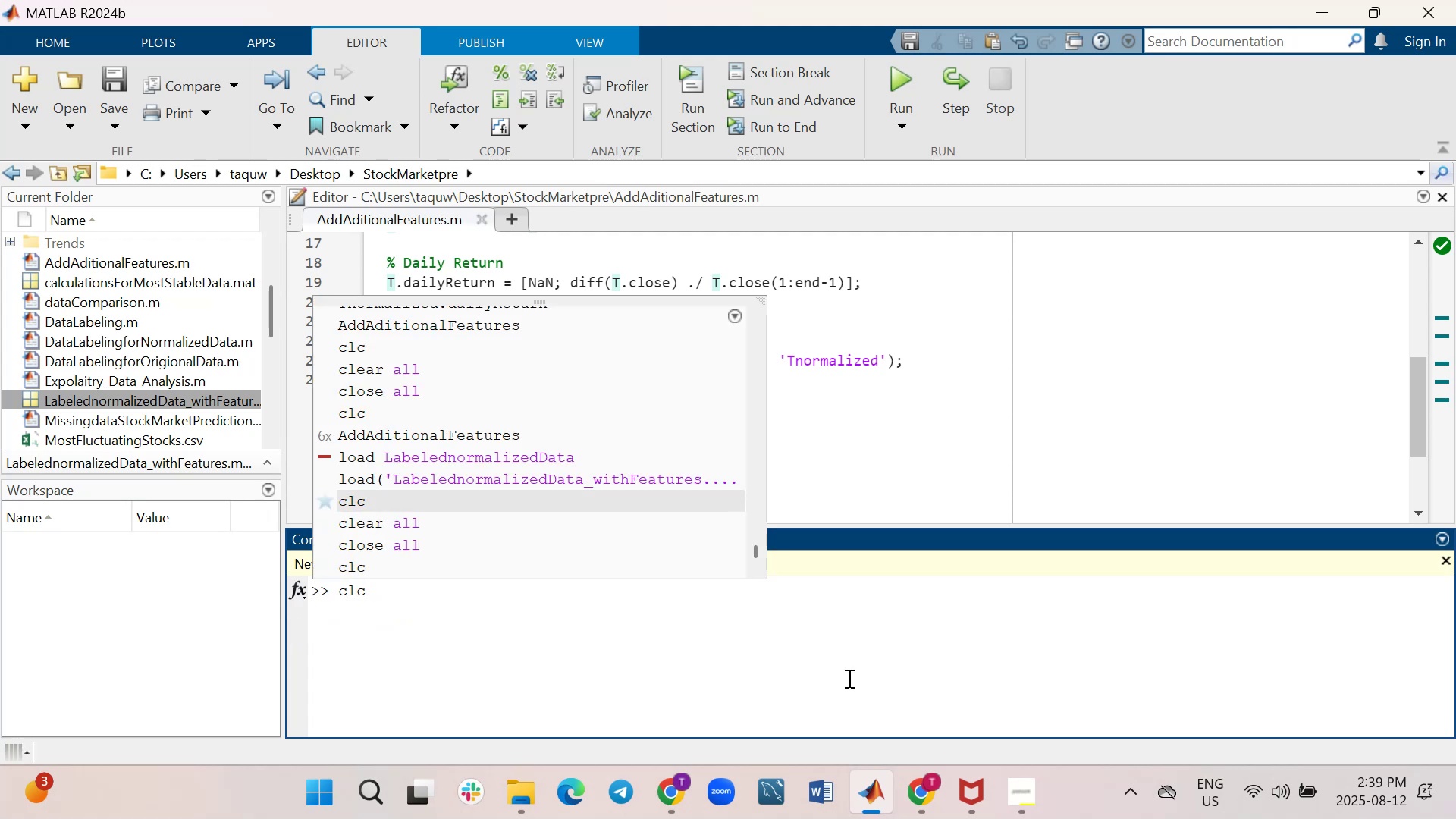 
key(ArrowUp)
 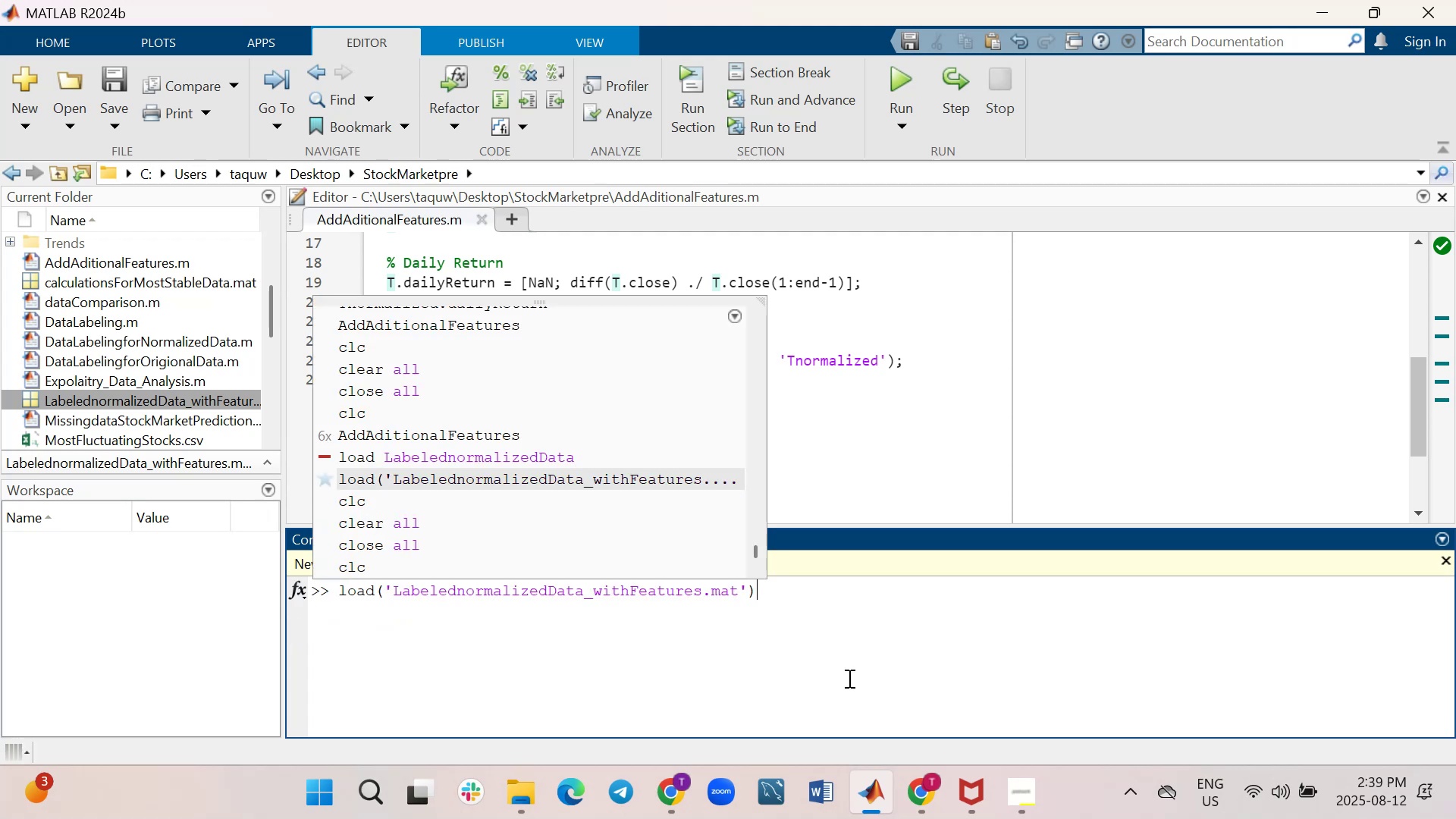 
key(Enter)
 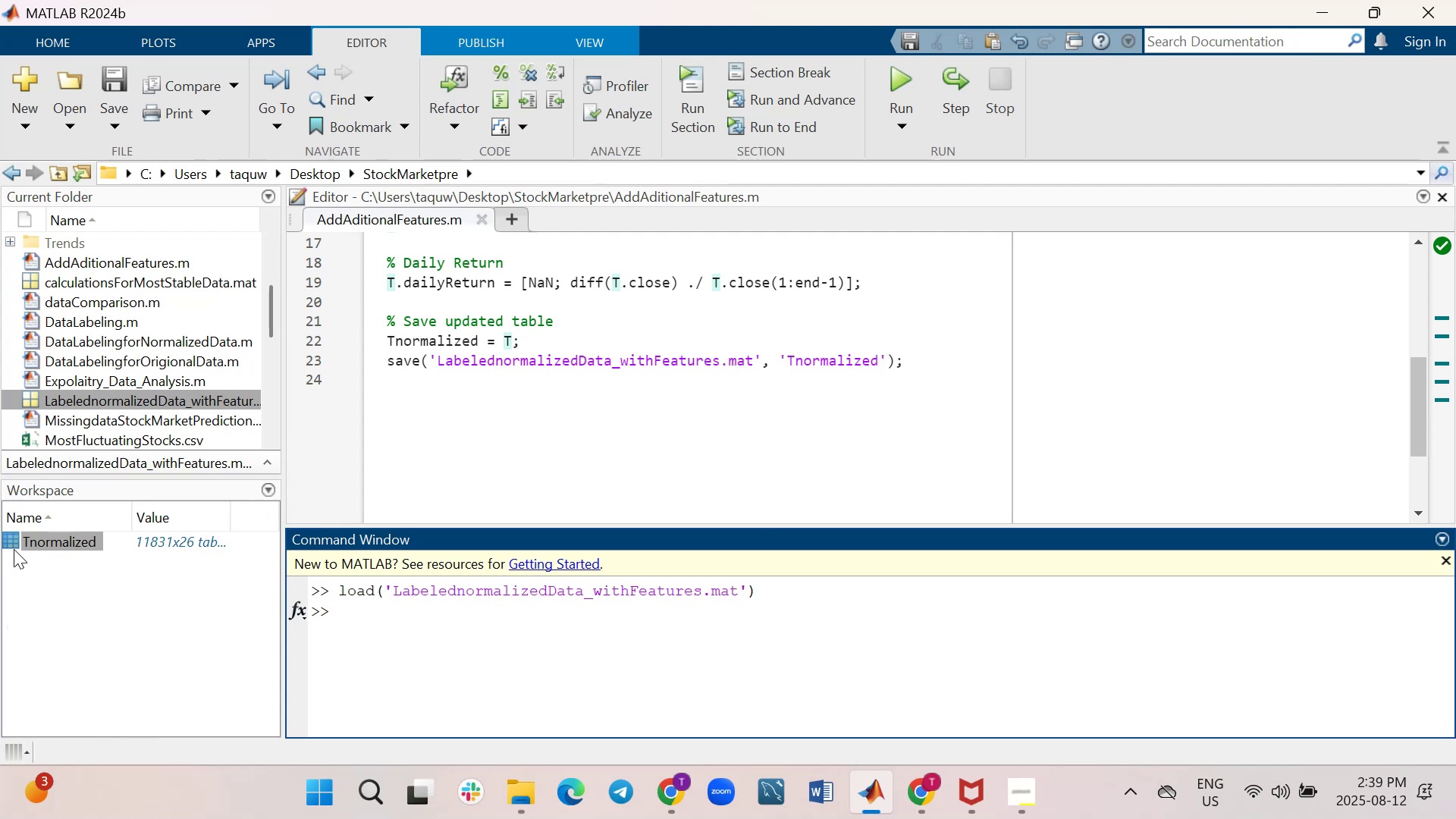 
wait(7.45)
 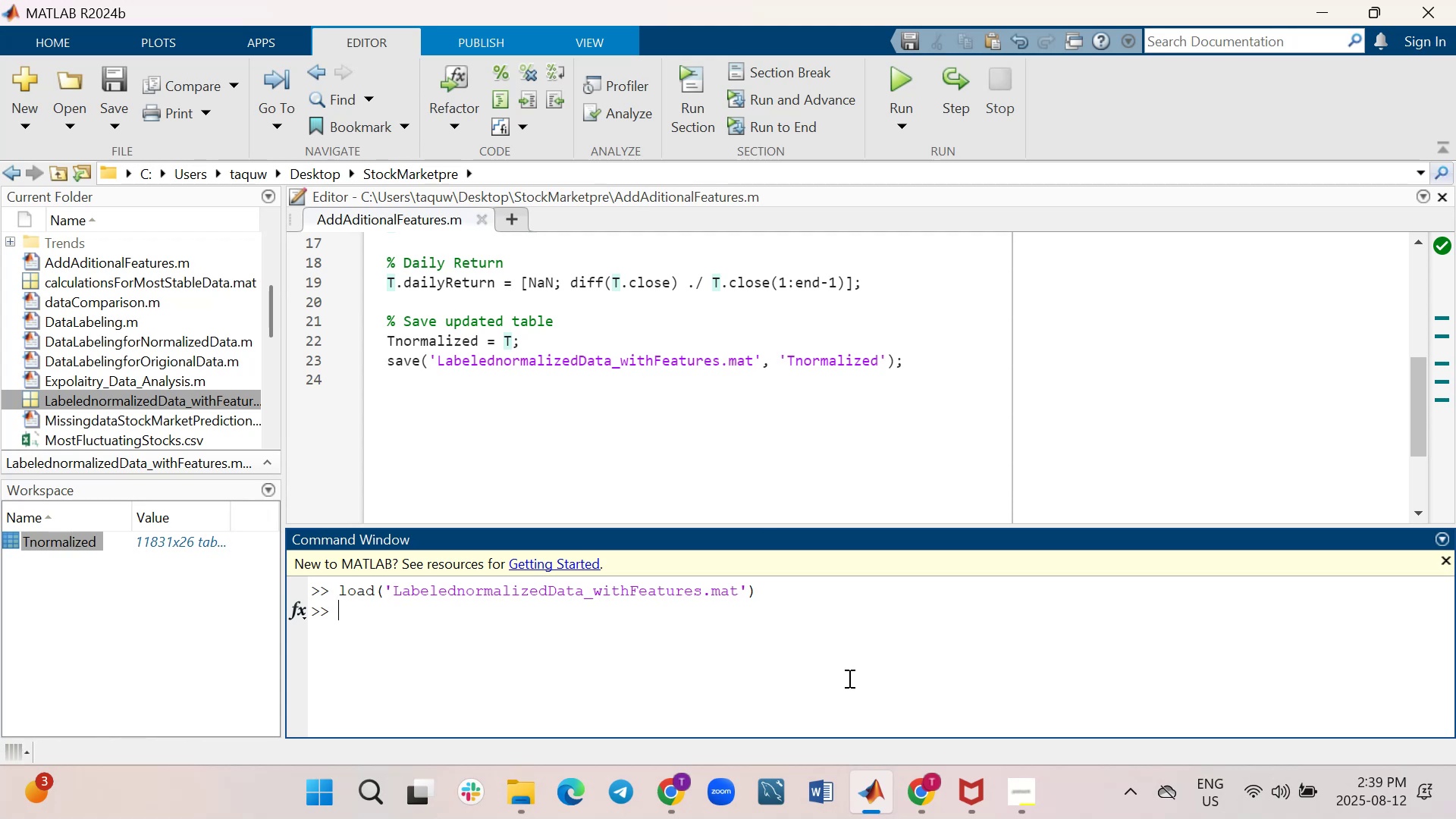 
double_click([13, 545])
 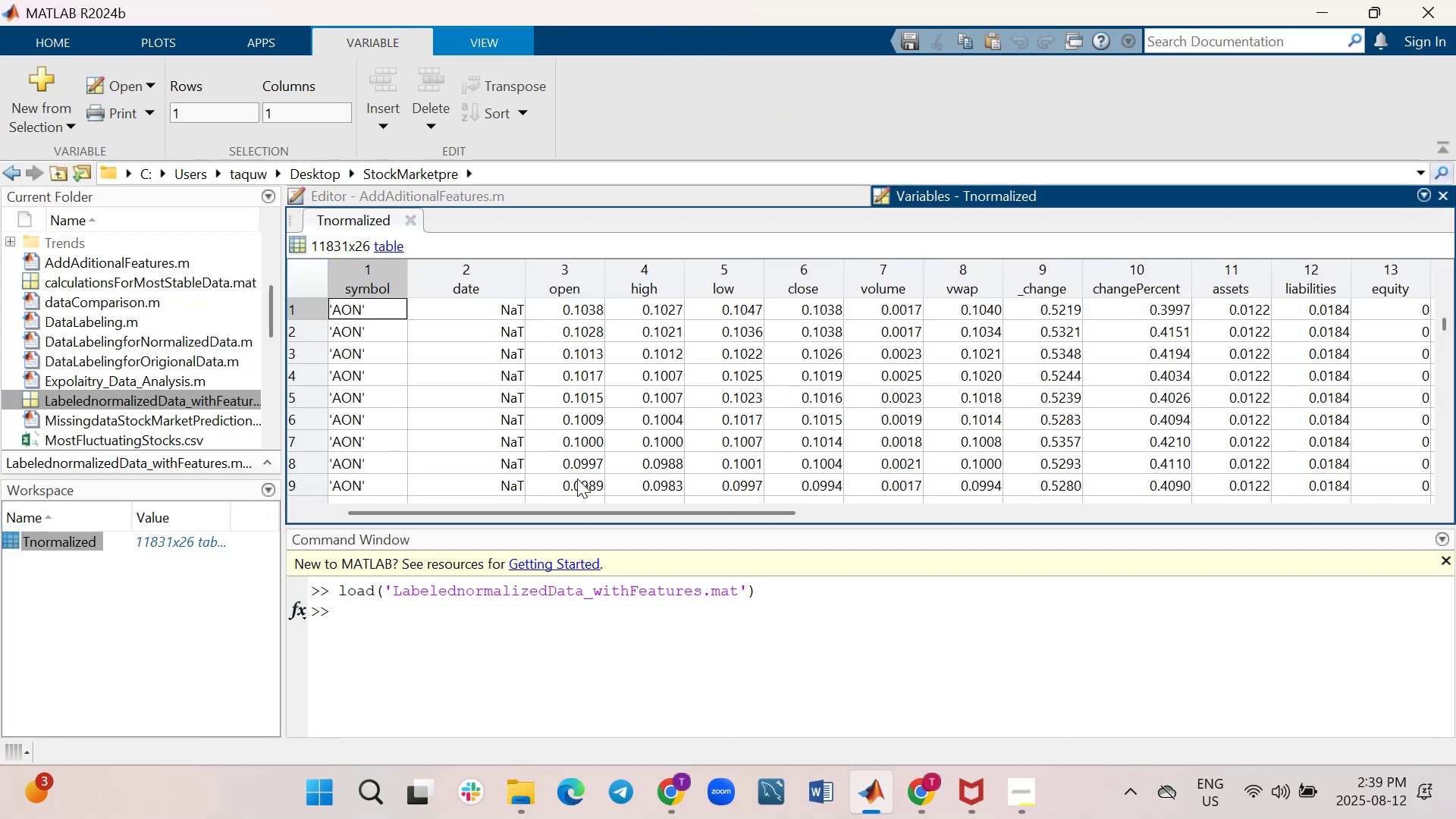 
left_click_drag(start_coordinate=[575, 510], to_coordinate=[1153, 472])
 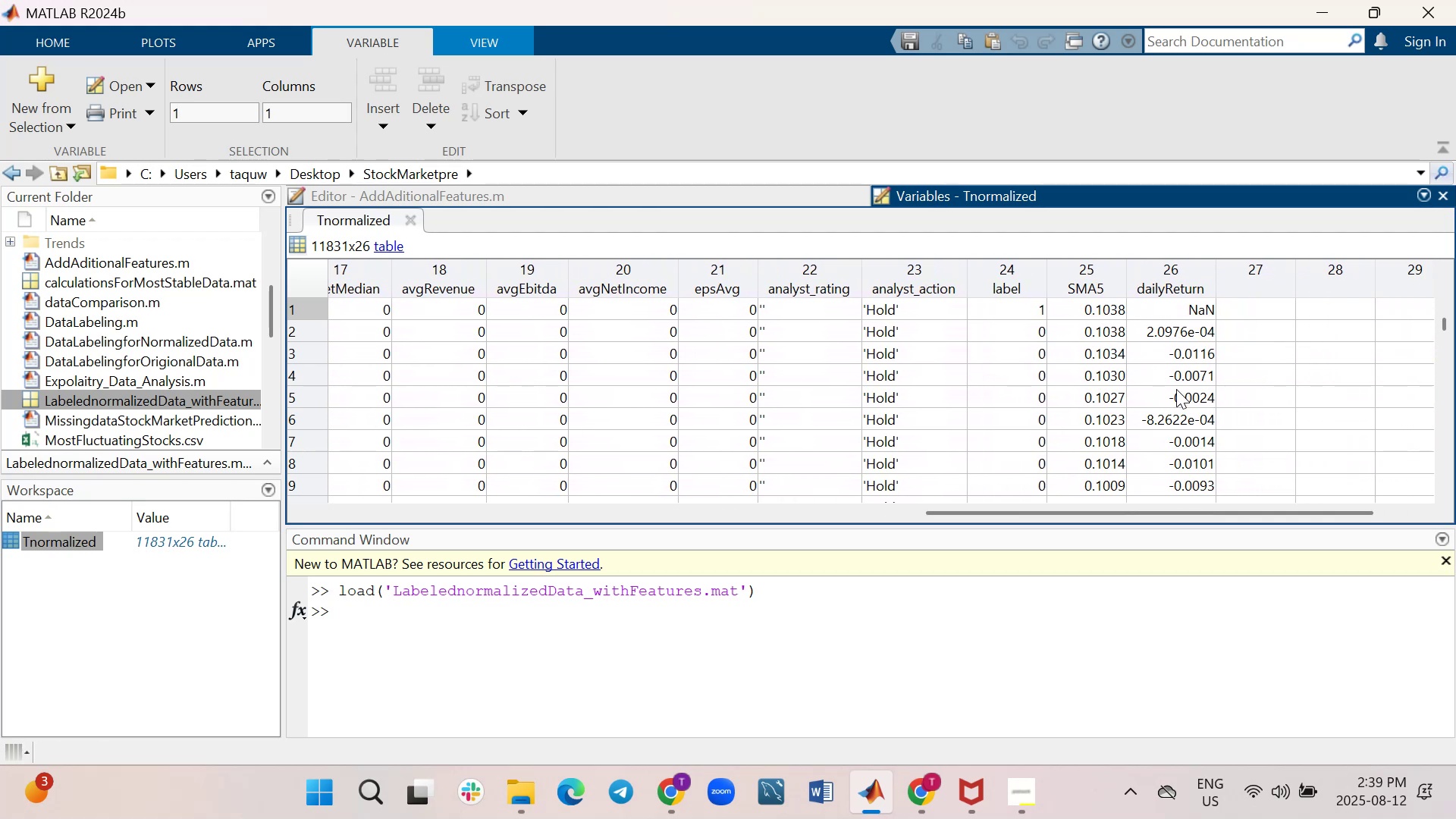 
wait(5.93)
 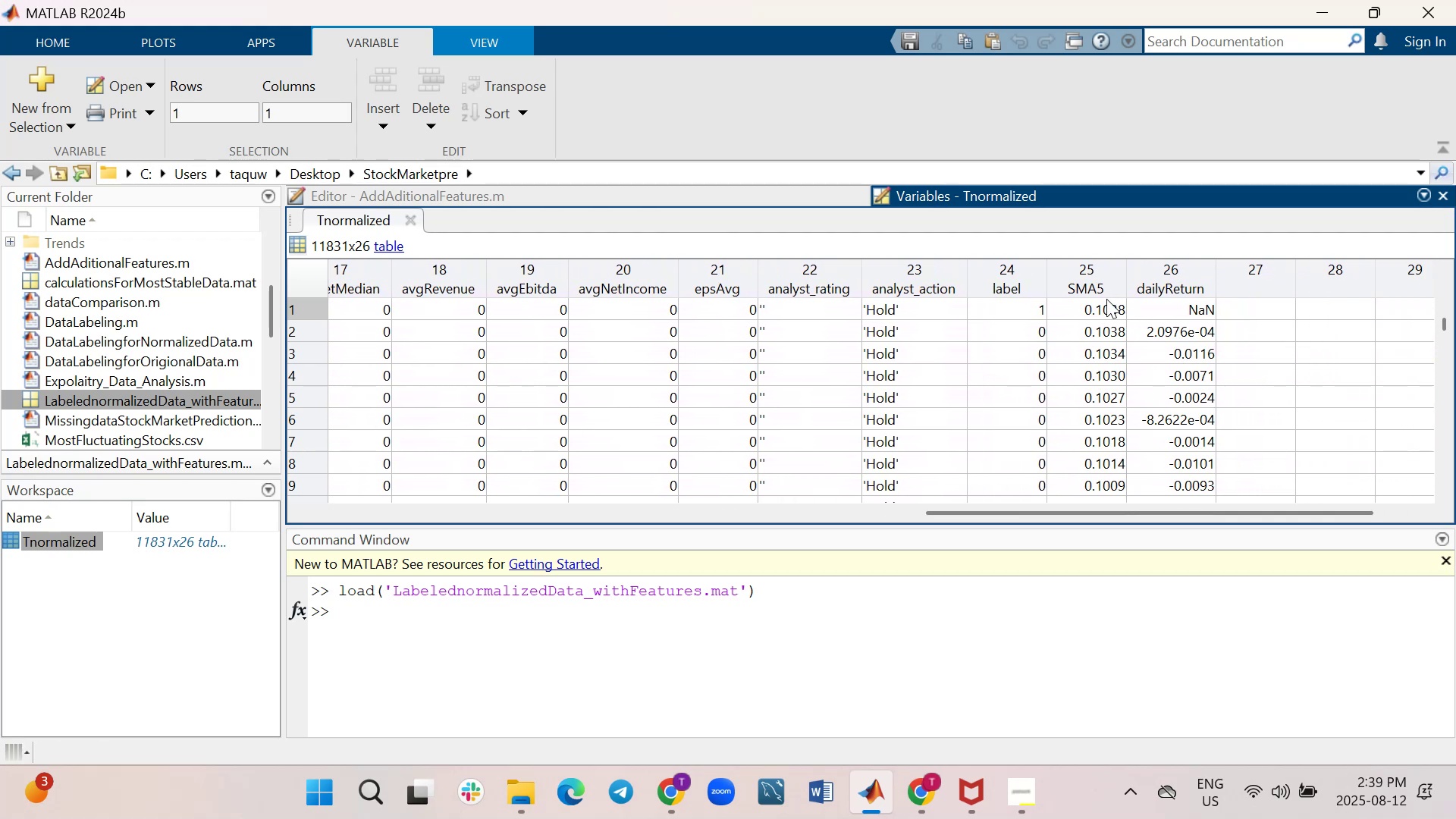 
scroll: coordinate [1176, 394], scroll_direction: down, amount: 9.0
 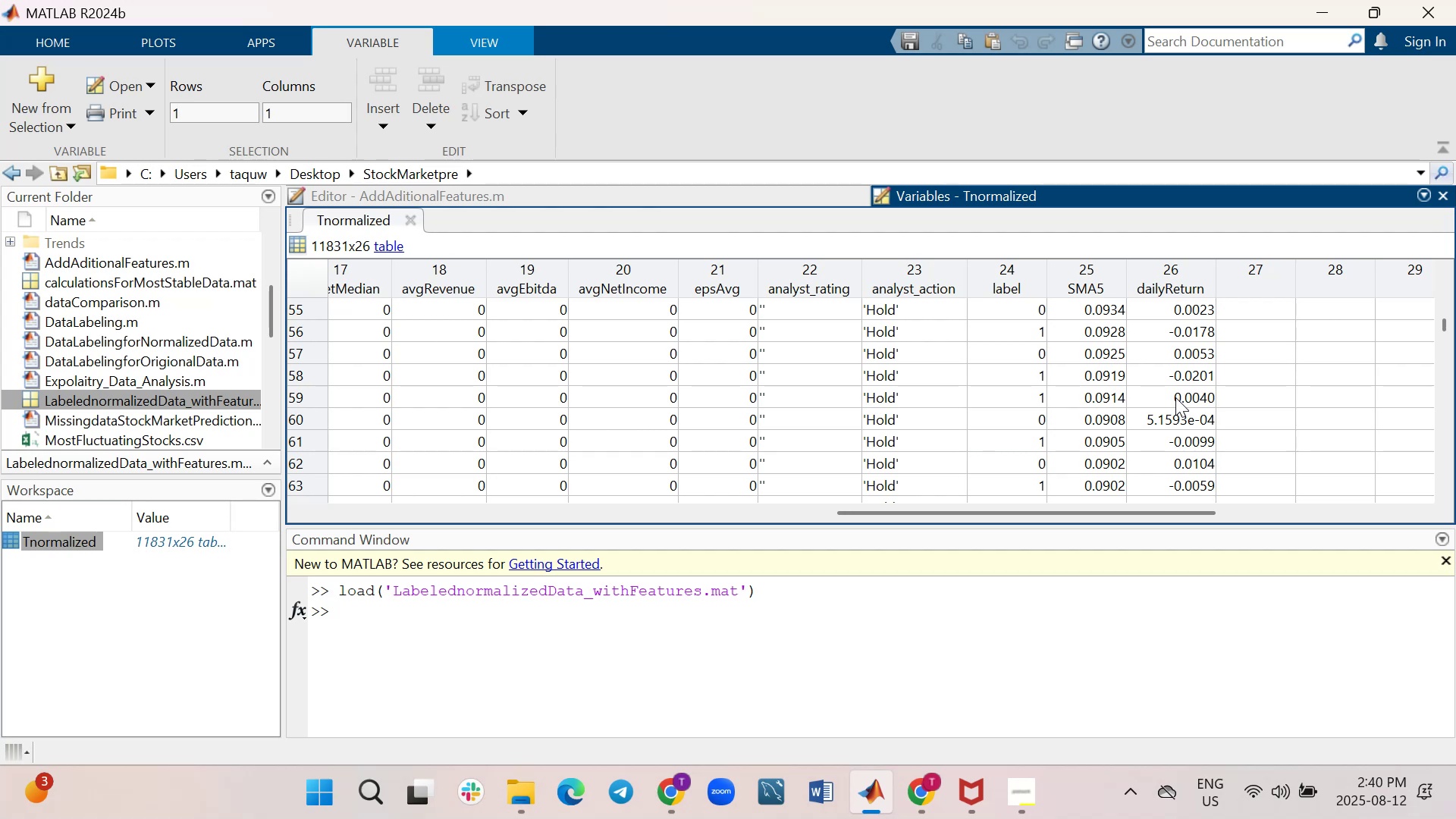 
wait(21.12)
 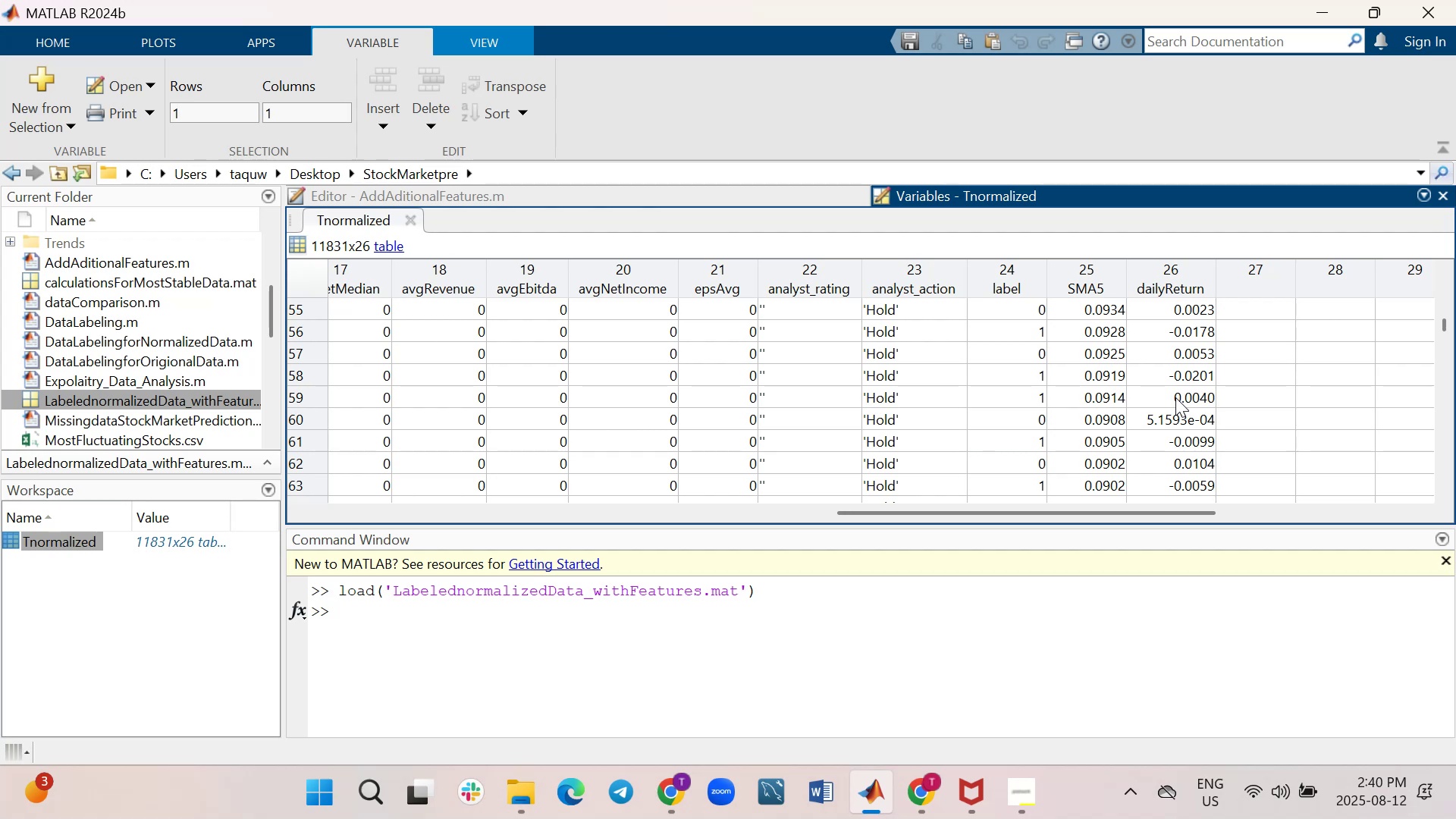 
scroll: coordinate [1175, 398], scroll_direction: down, amount: 1.0
 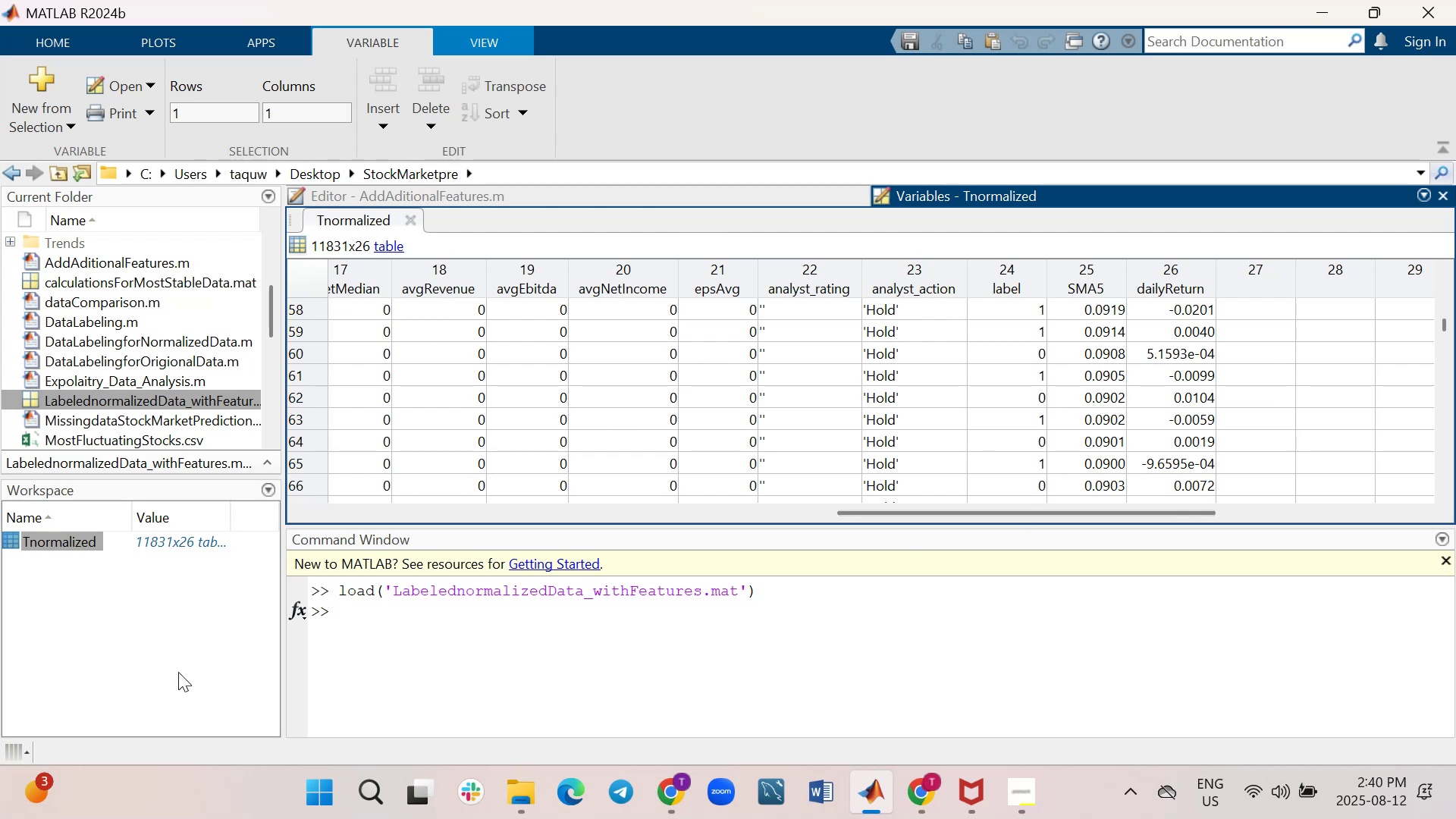 
left_click([389, 614])
 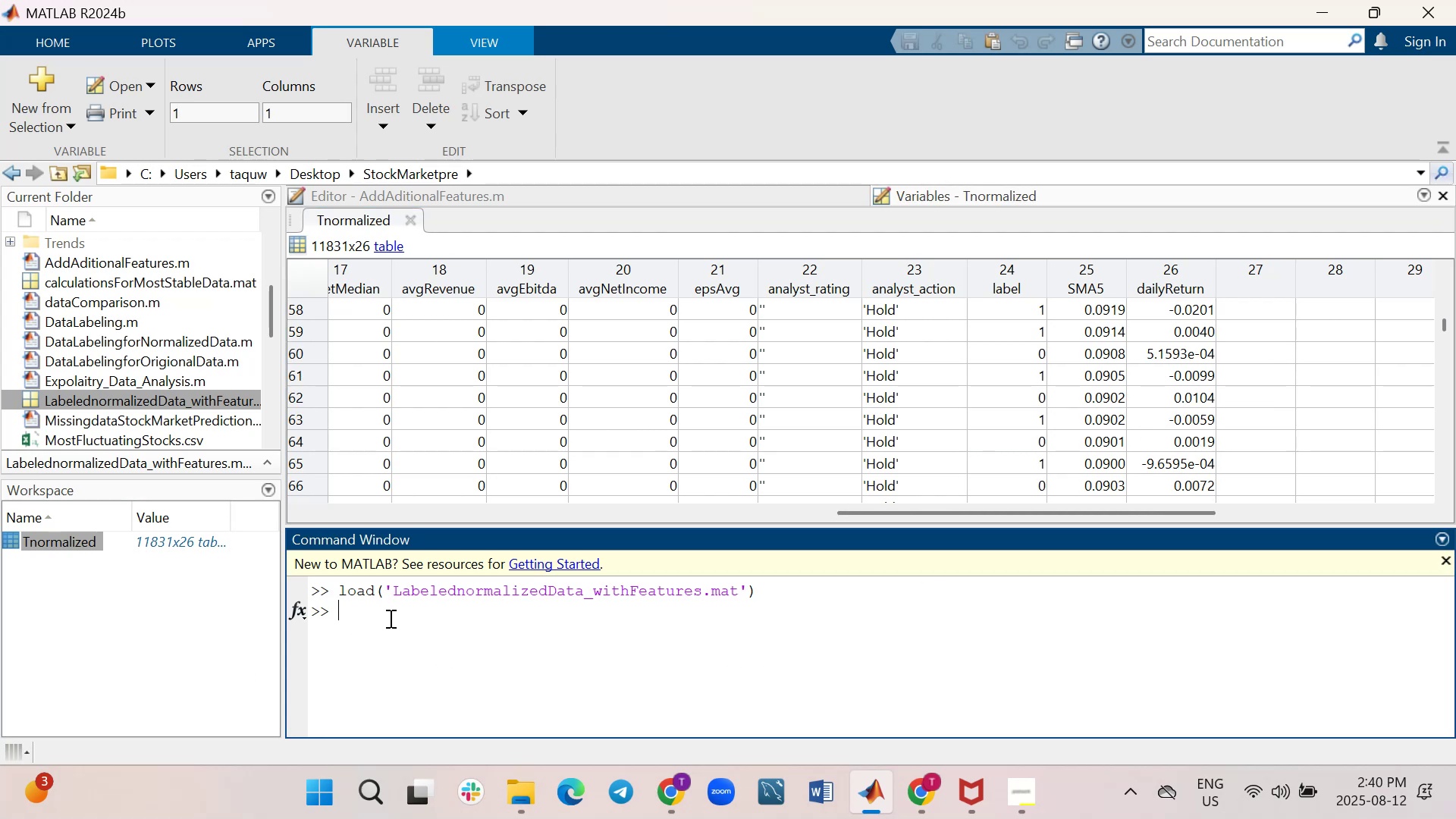 
type(Tnormalized.)
 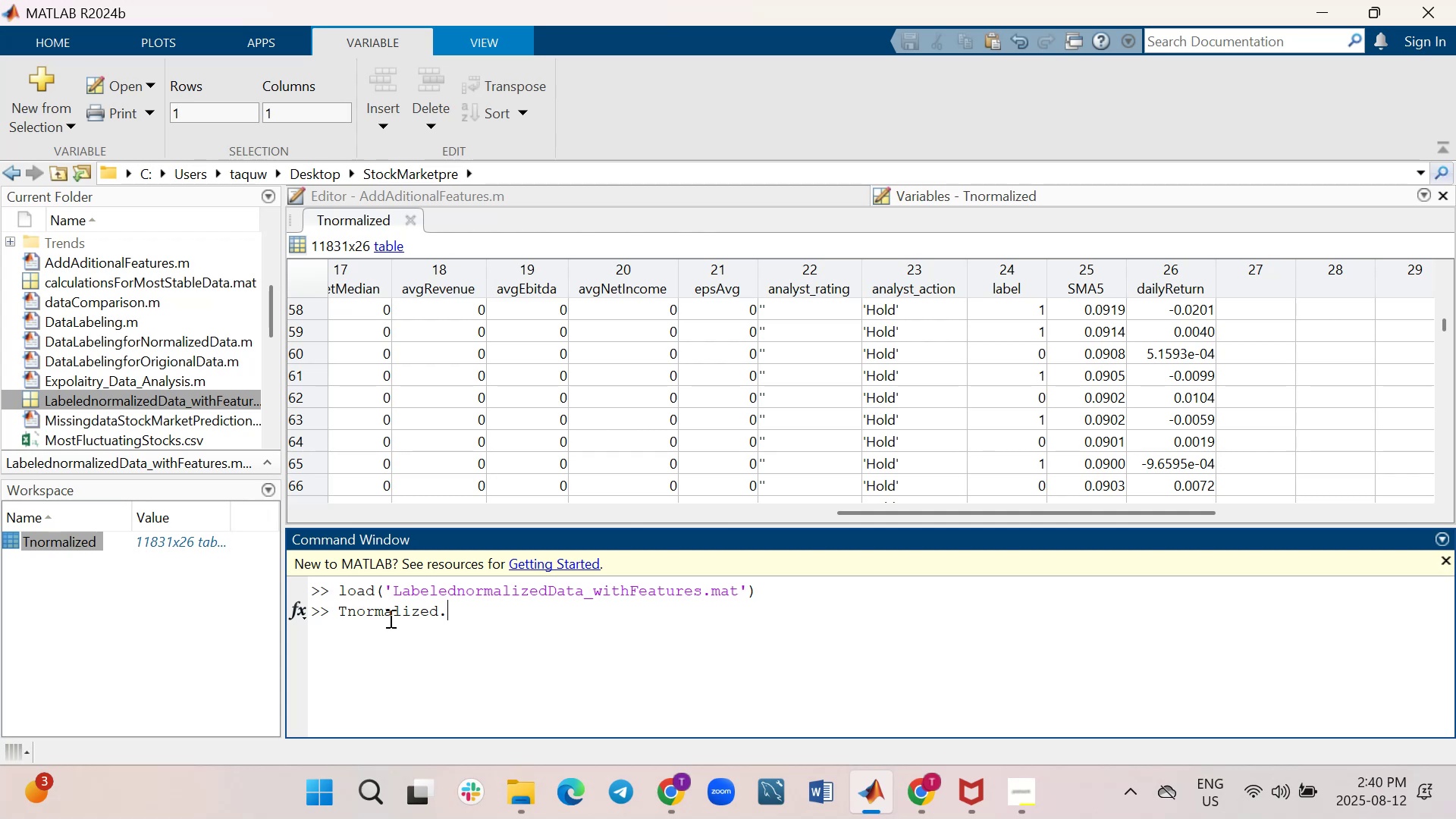 
wait(18.61)
 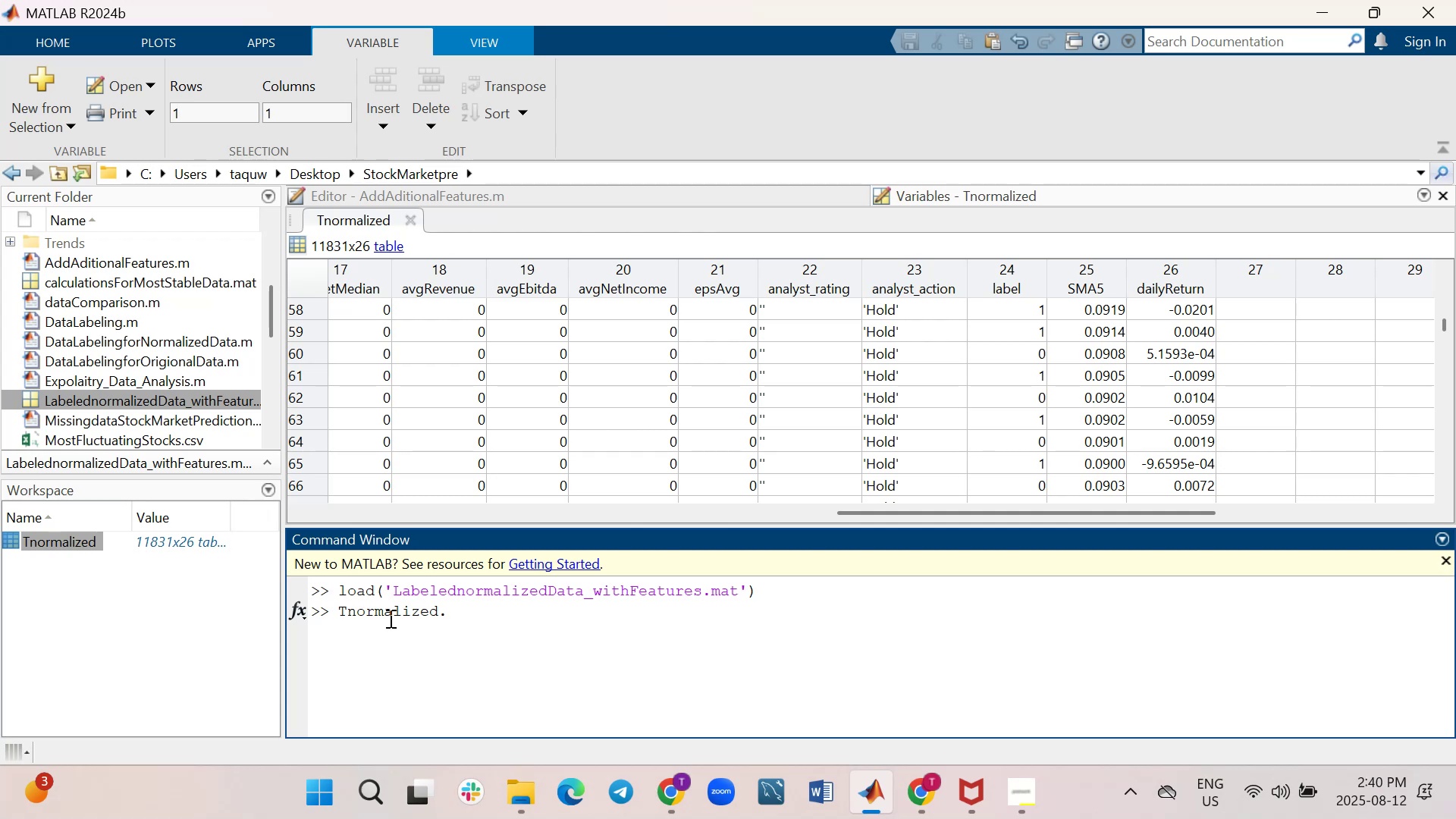 
type(SM)
 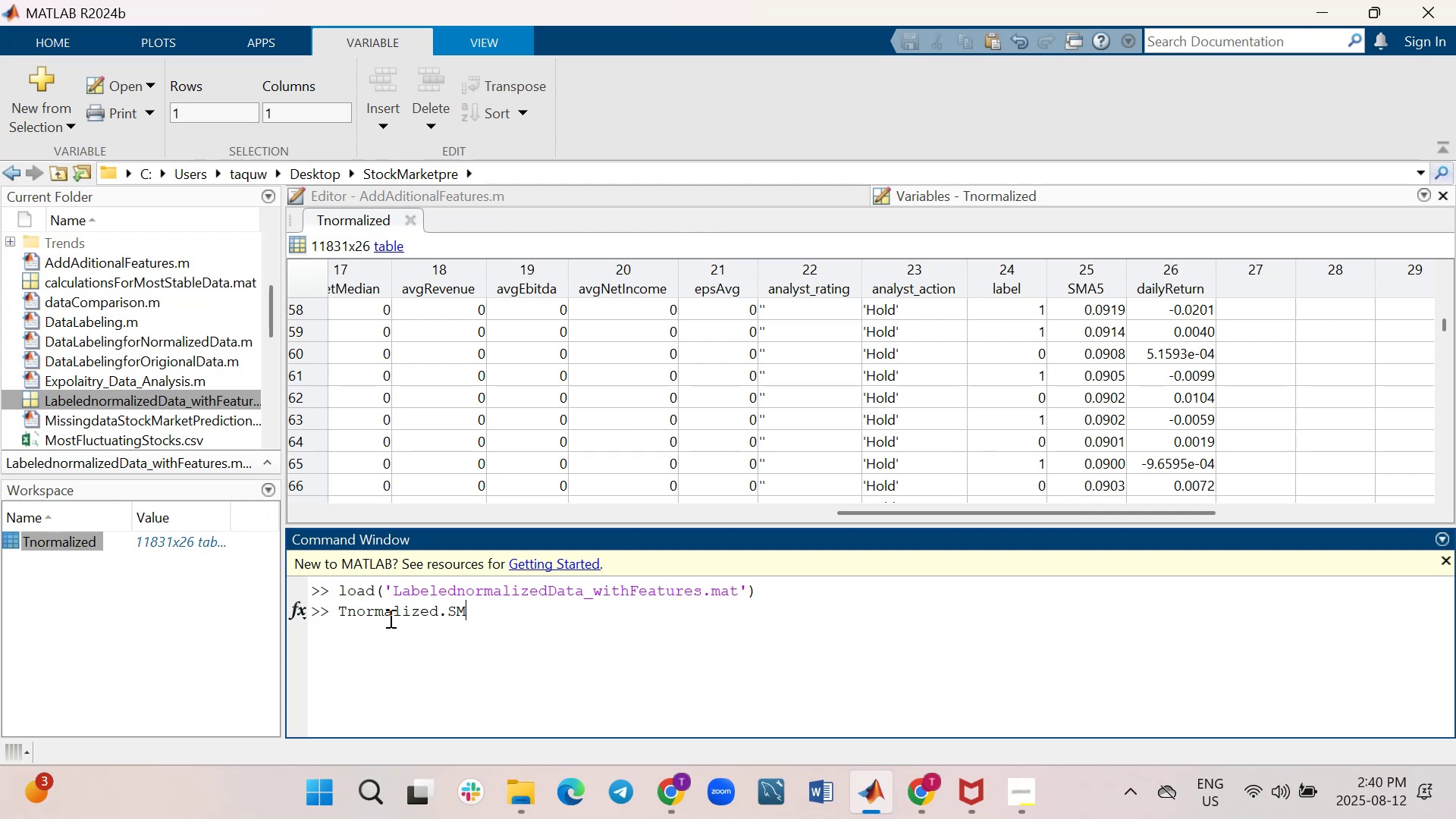 
wait(6.68)
 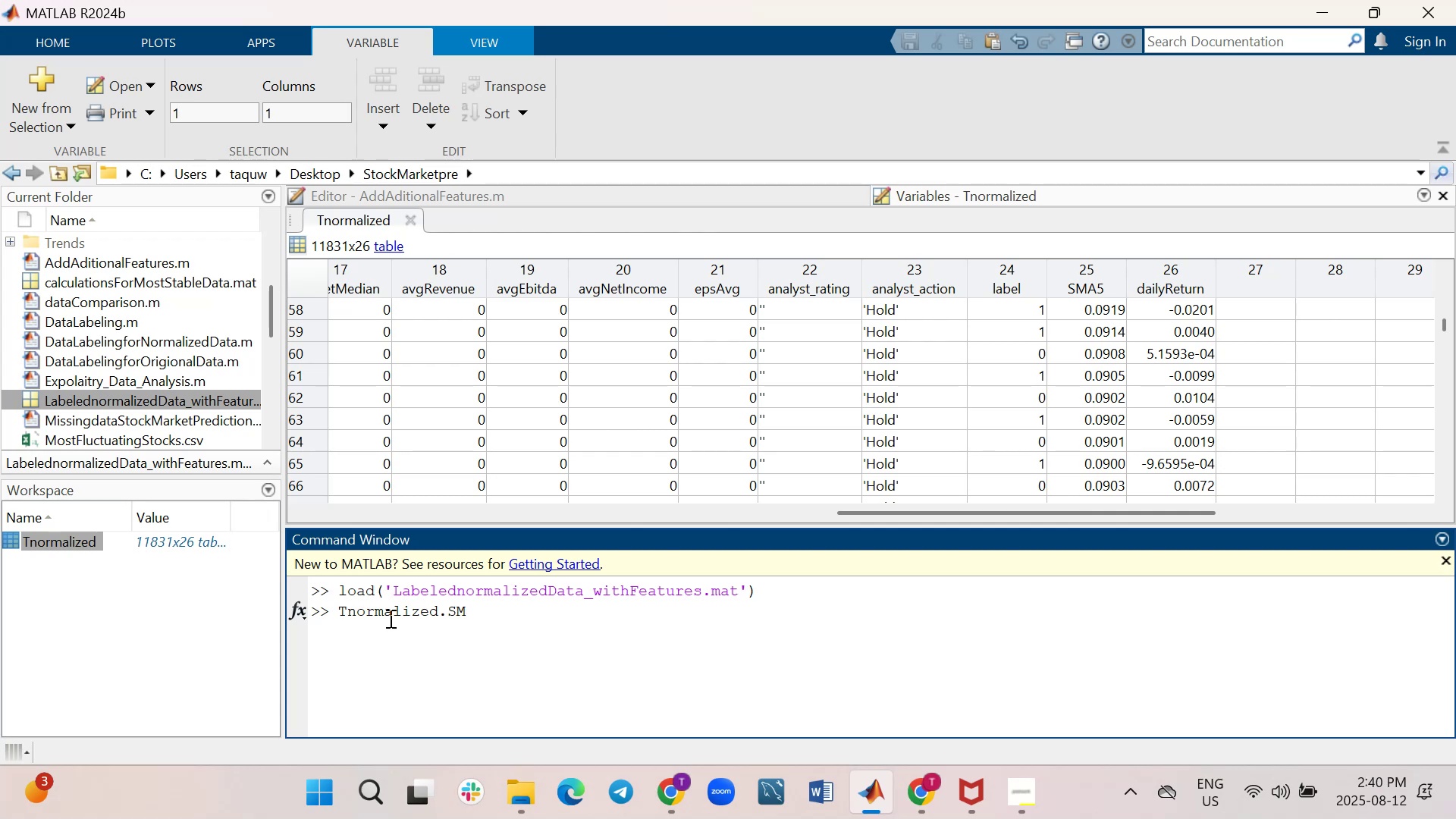 
type(A5)
 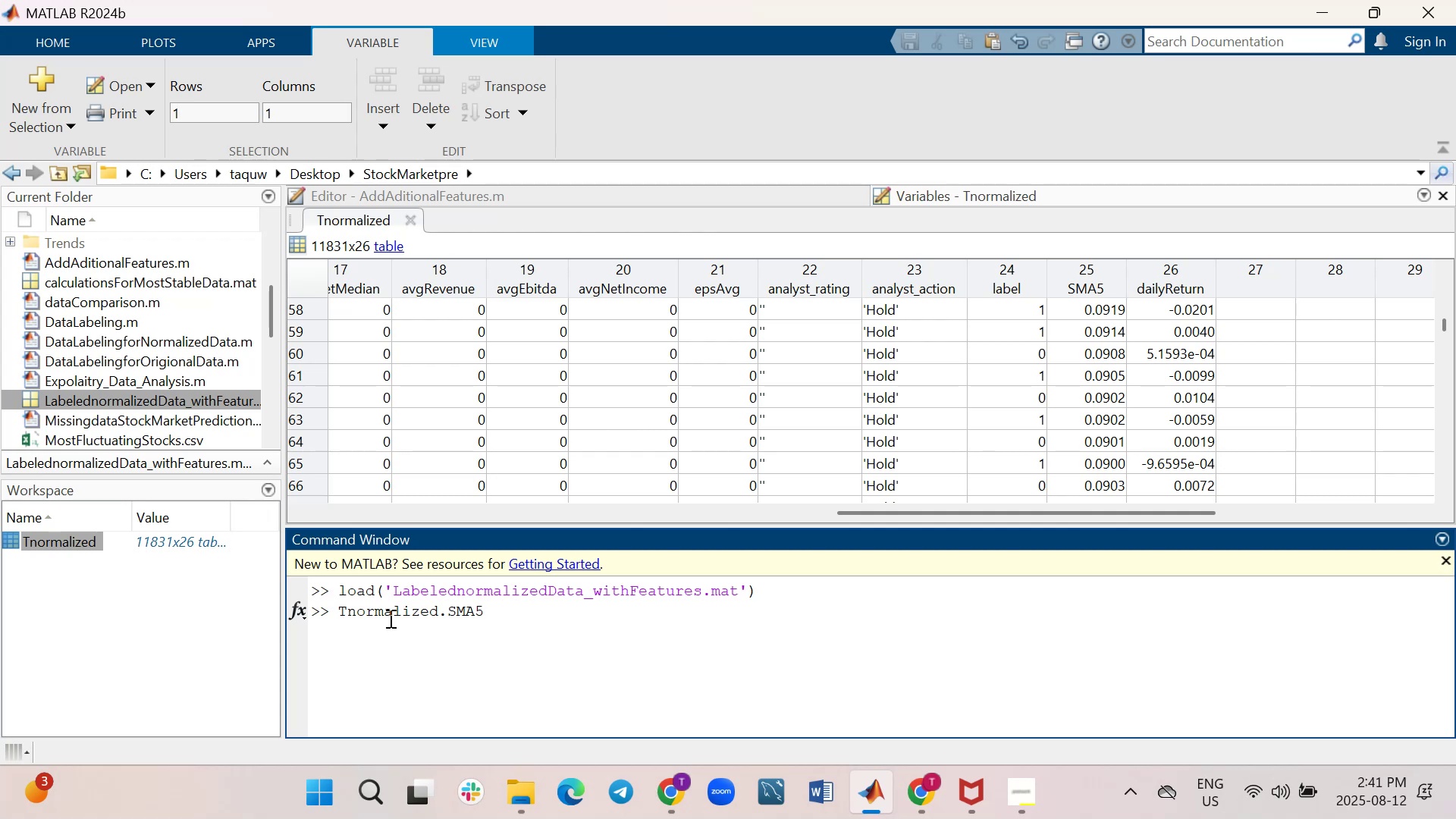 
wait(11.35)
 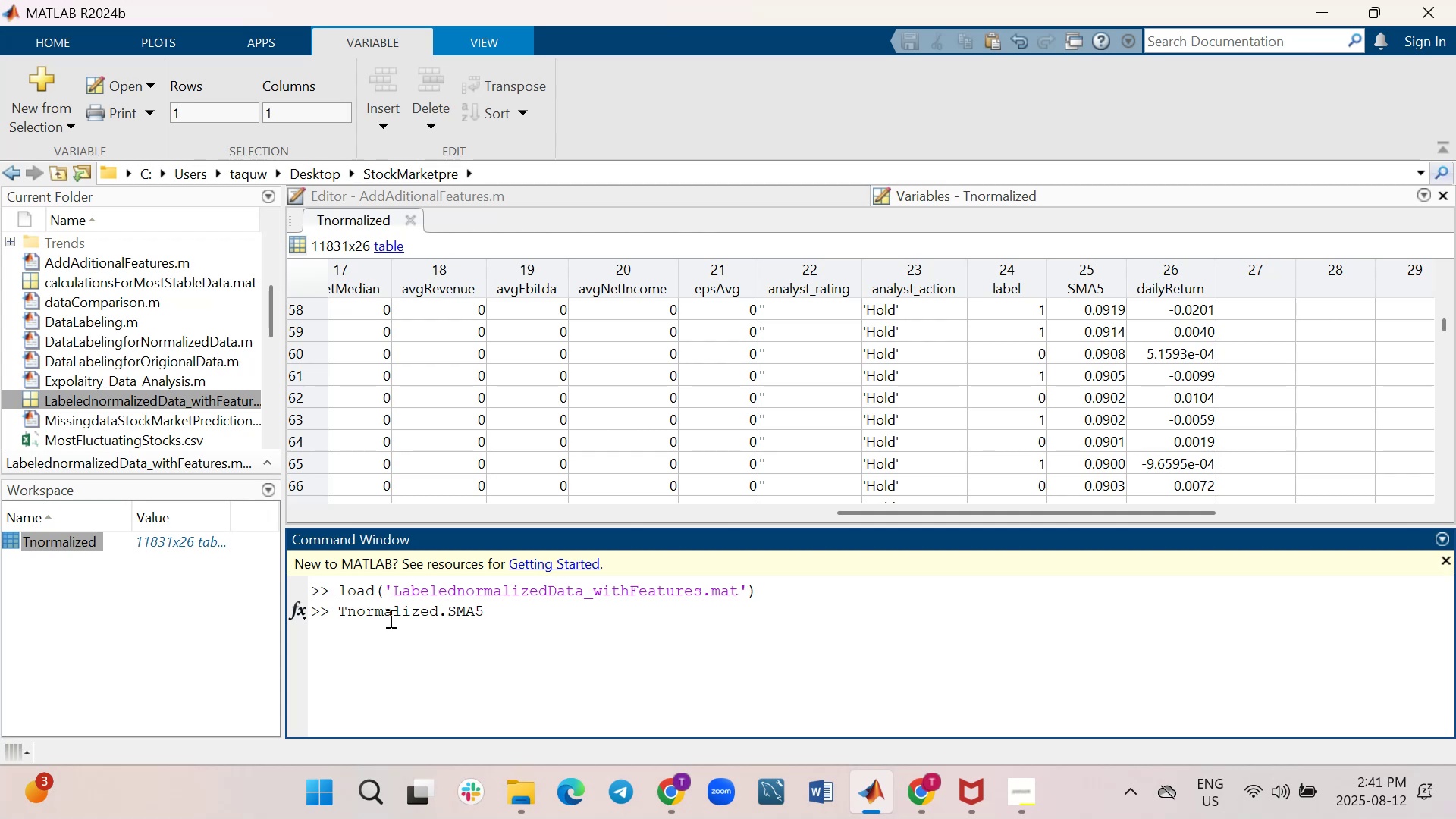 
key(Enter)
 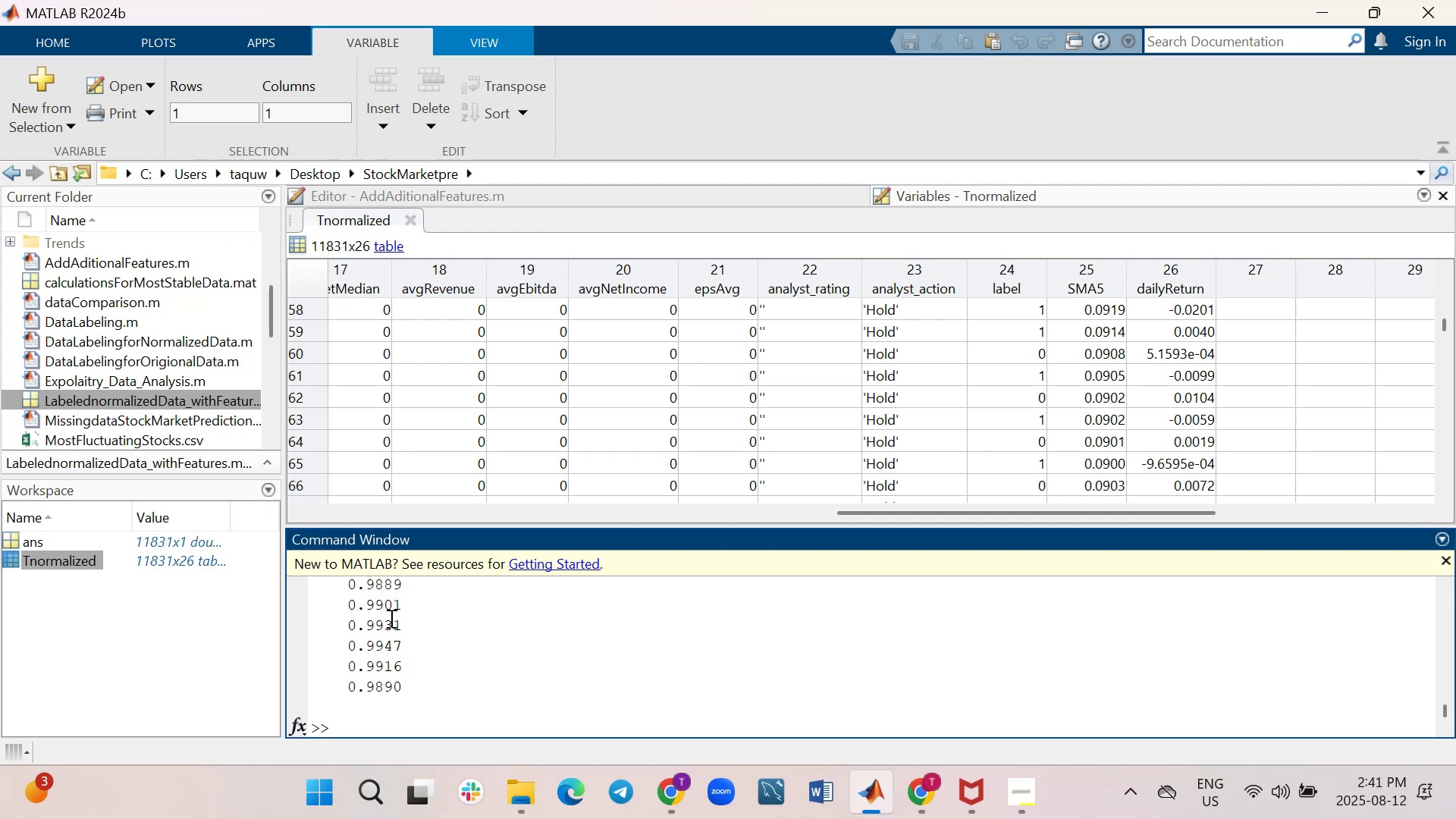 
wait(5.4)
 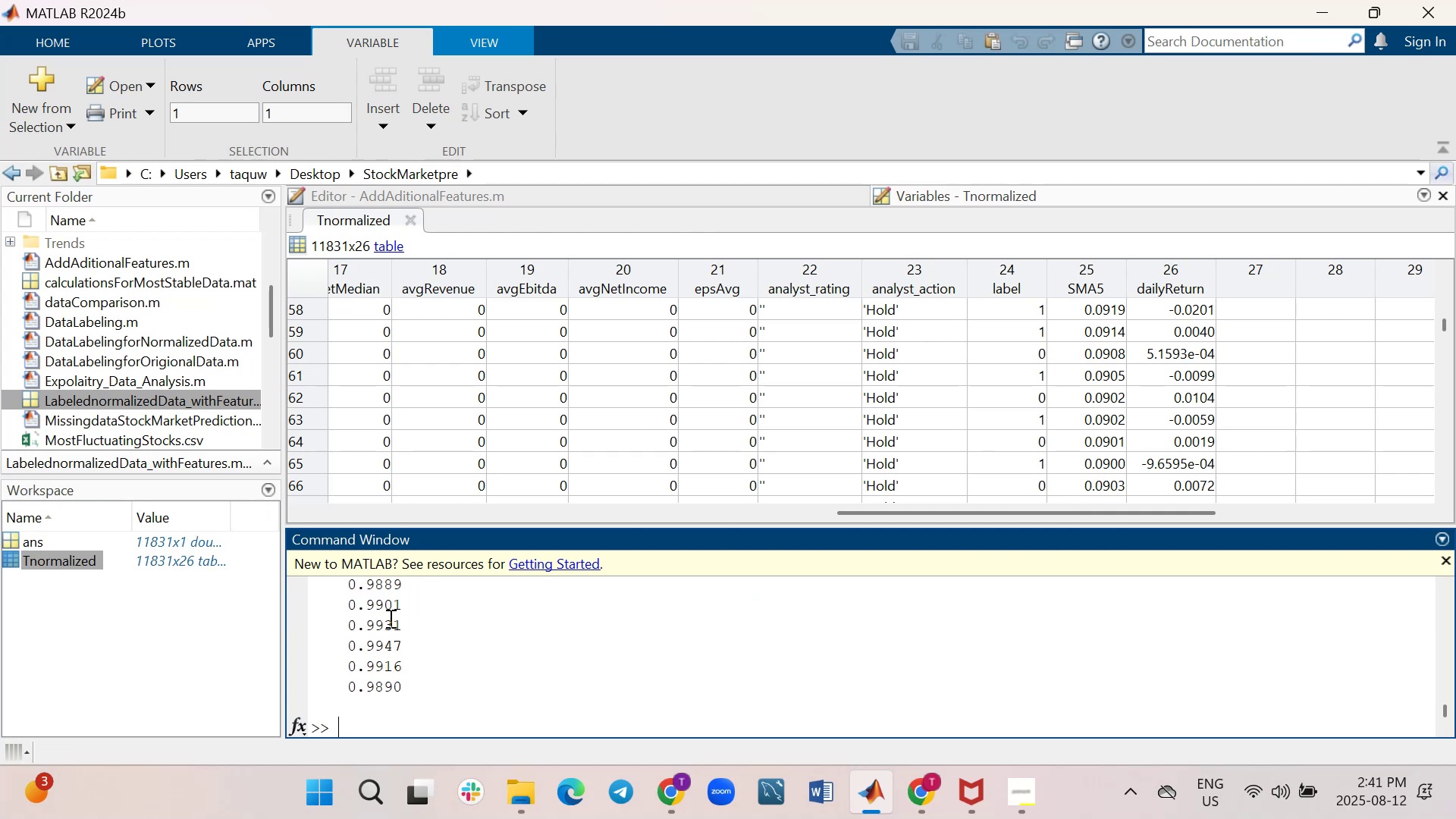 
scroll: coordinate [489, 620], scroll_direction: up, amount: 20.0
 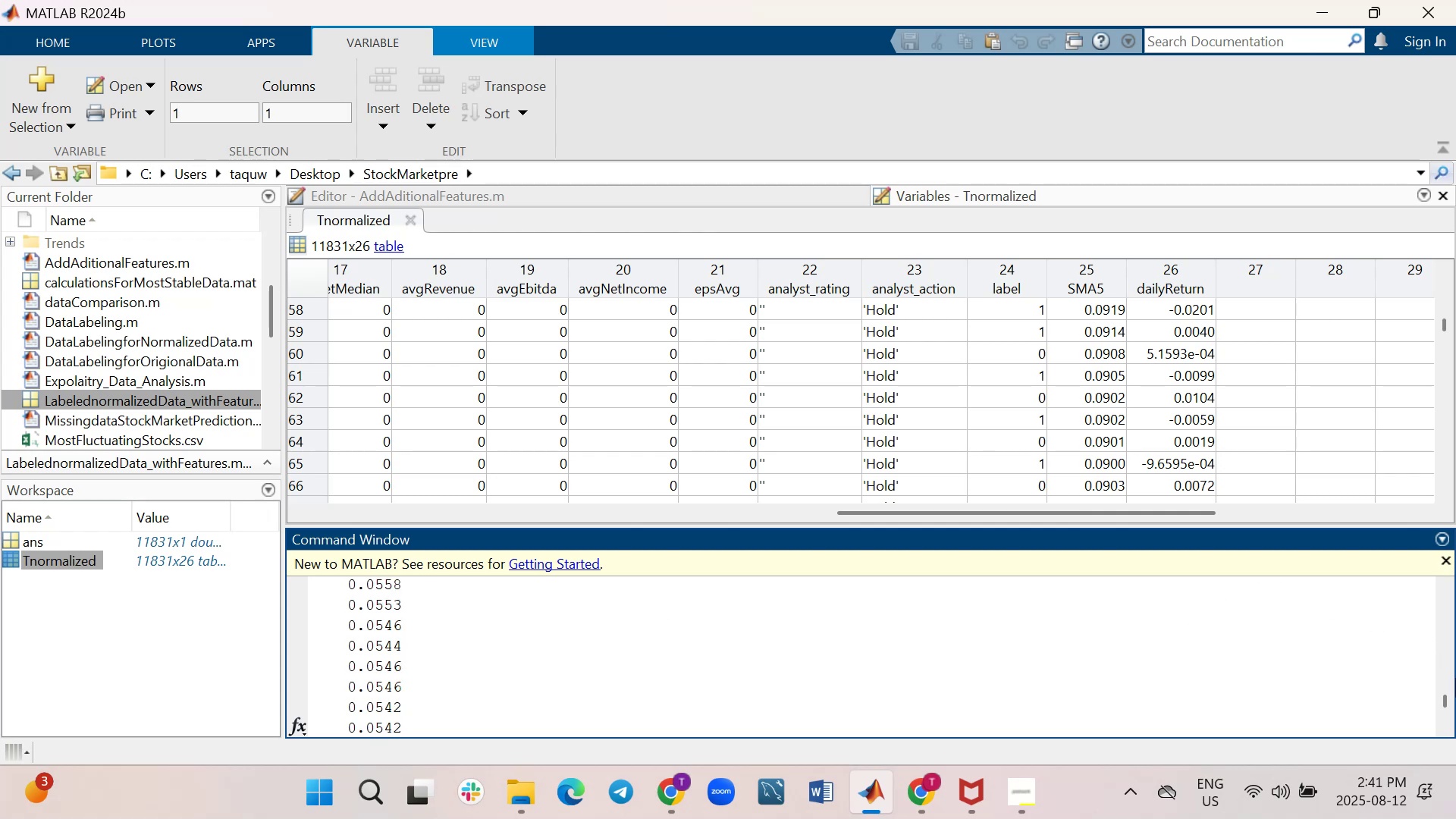 
left_click_drag(start_coordinate=[1445, 701], to_coordinate=[1431, 792])
 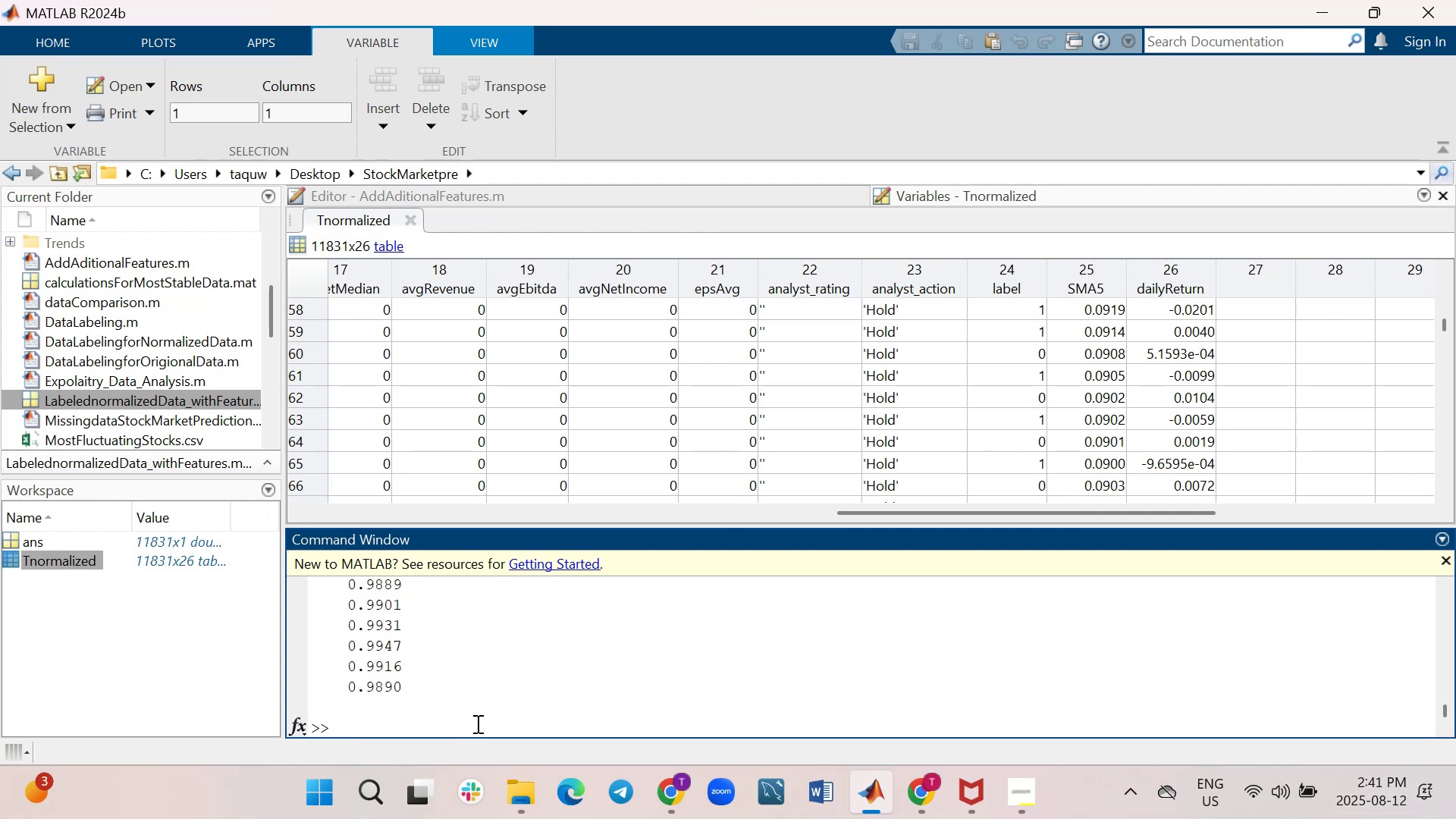 
type(Tnormalized.dailyReturn)
 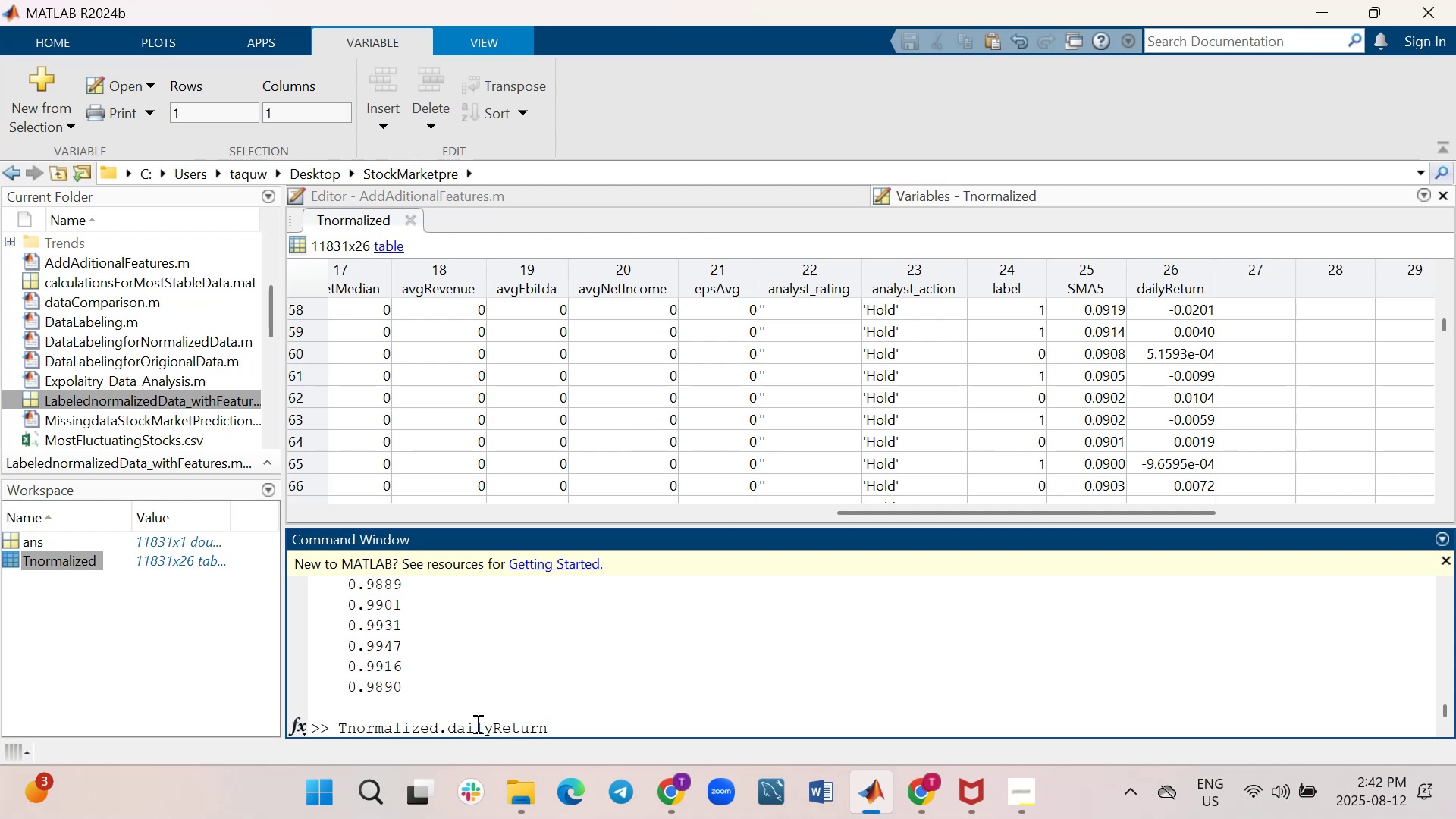 
wait(35.61)
 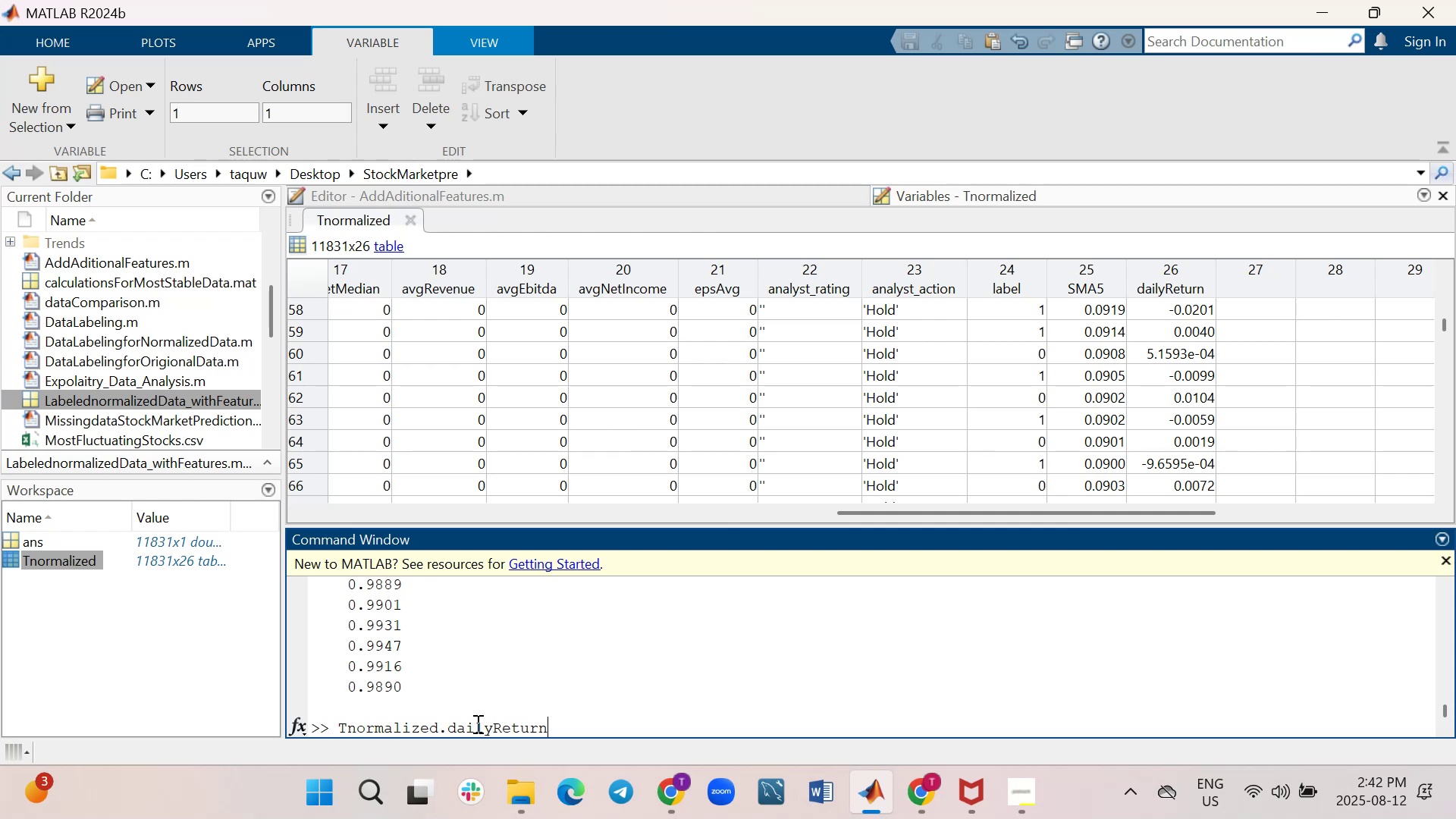 
key(Enter)
 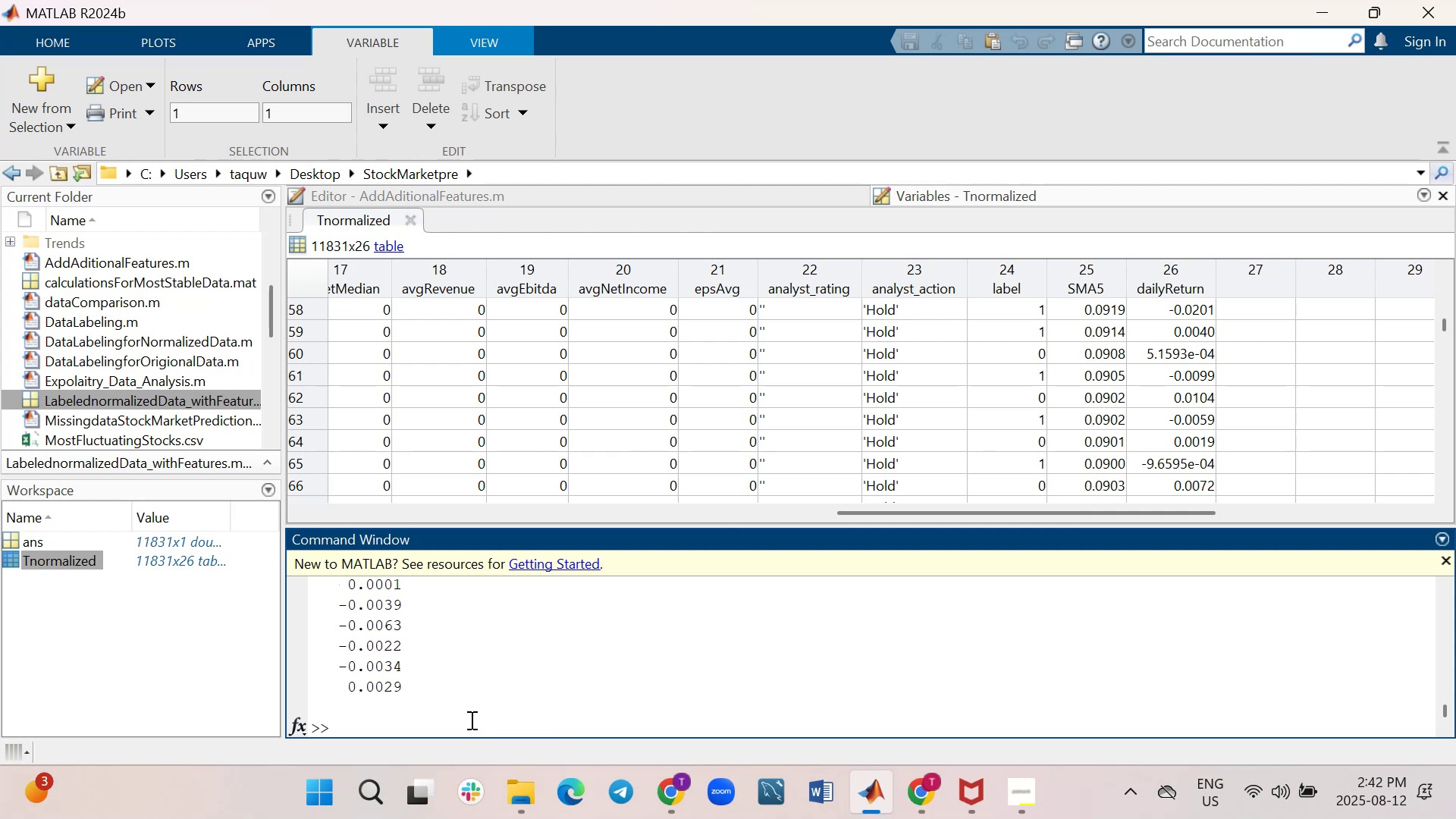 
wait(5.57)
 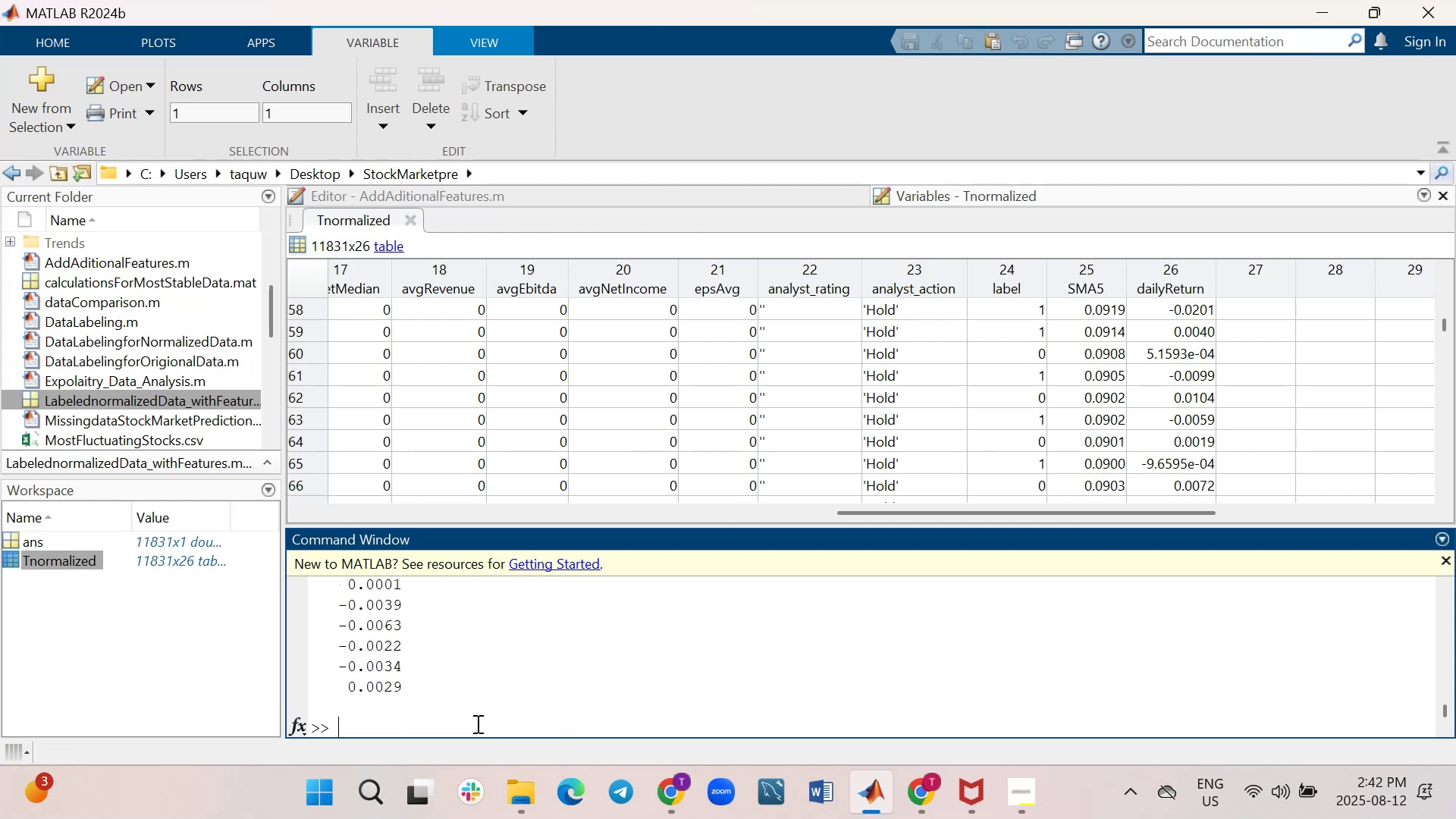 
scroll: coordinate [527, 676], scroll_direction: up, amount: 14.0
 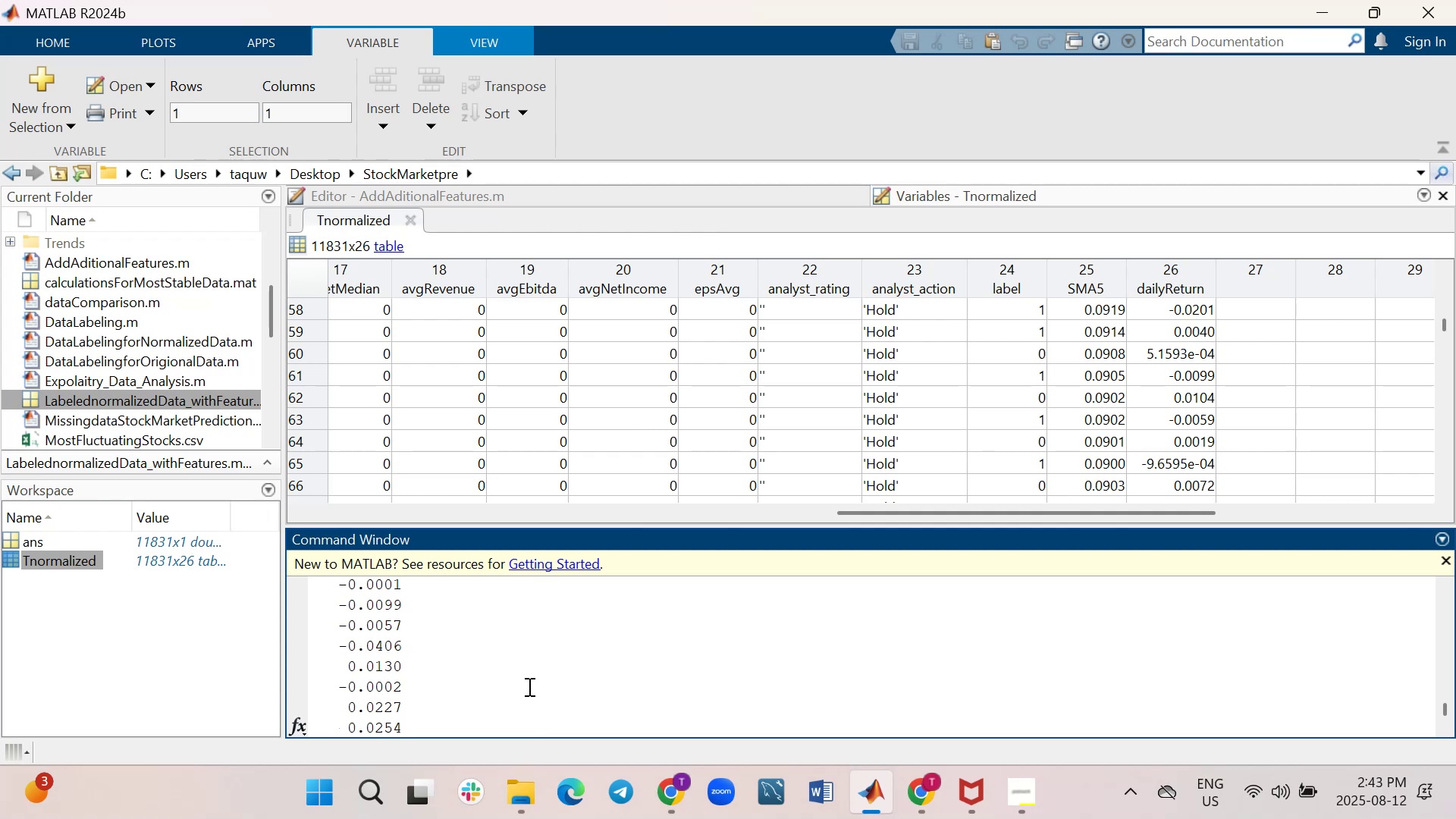 
wait(11.28)
 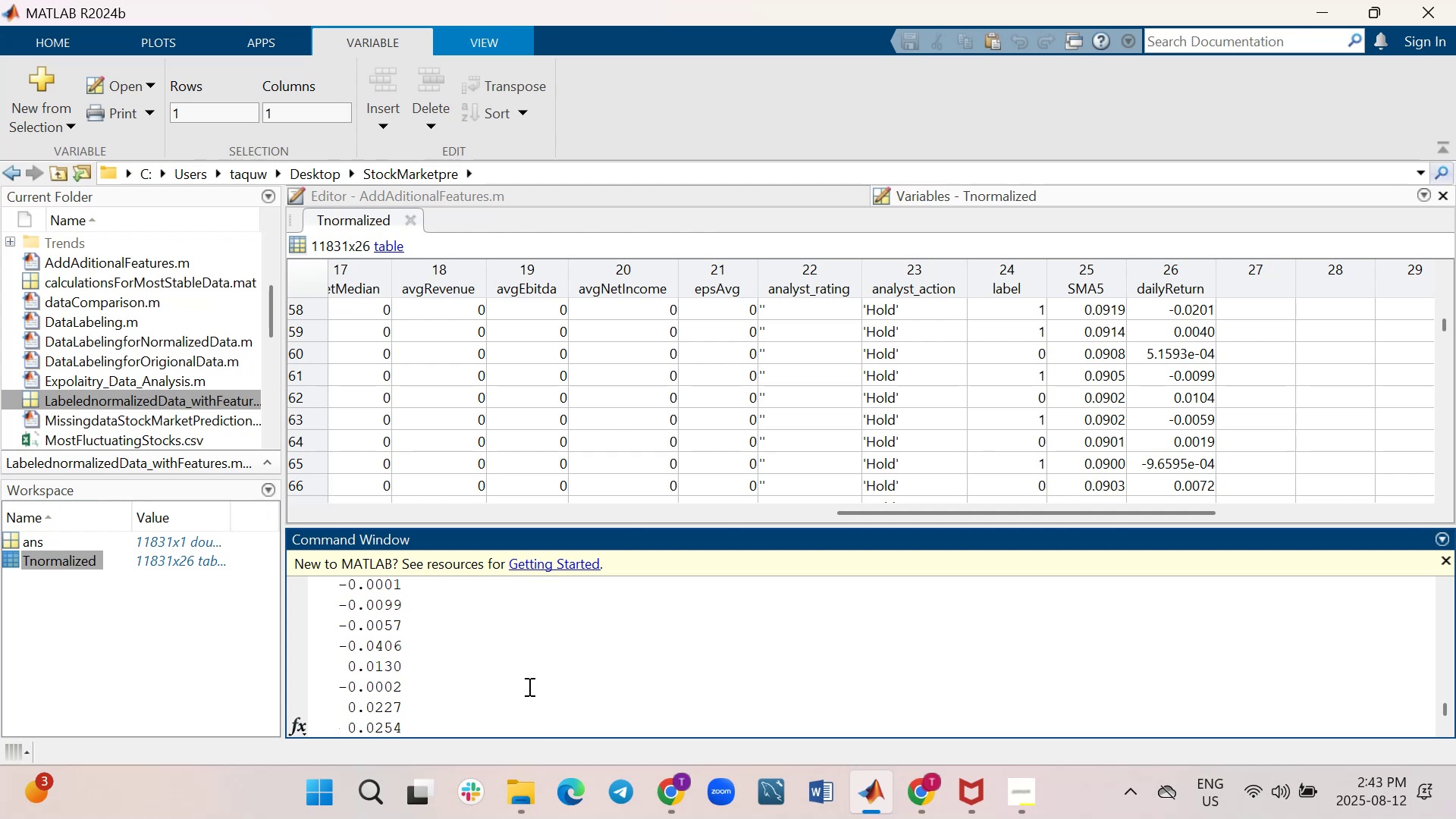 
scroll: coordinate [527, 700], scroll_direction: down, amount: 1.0
 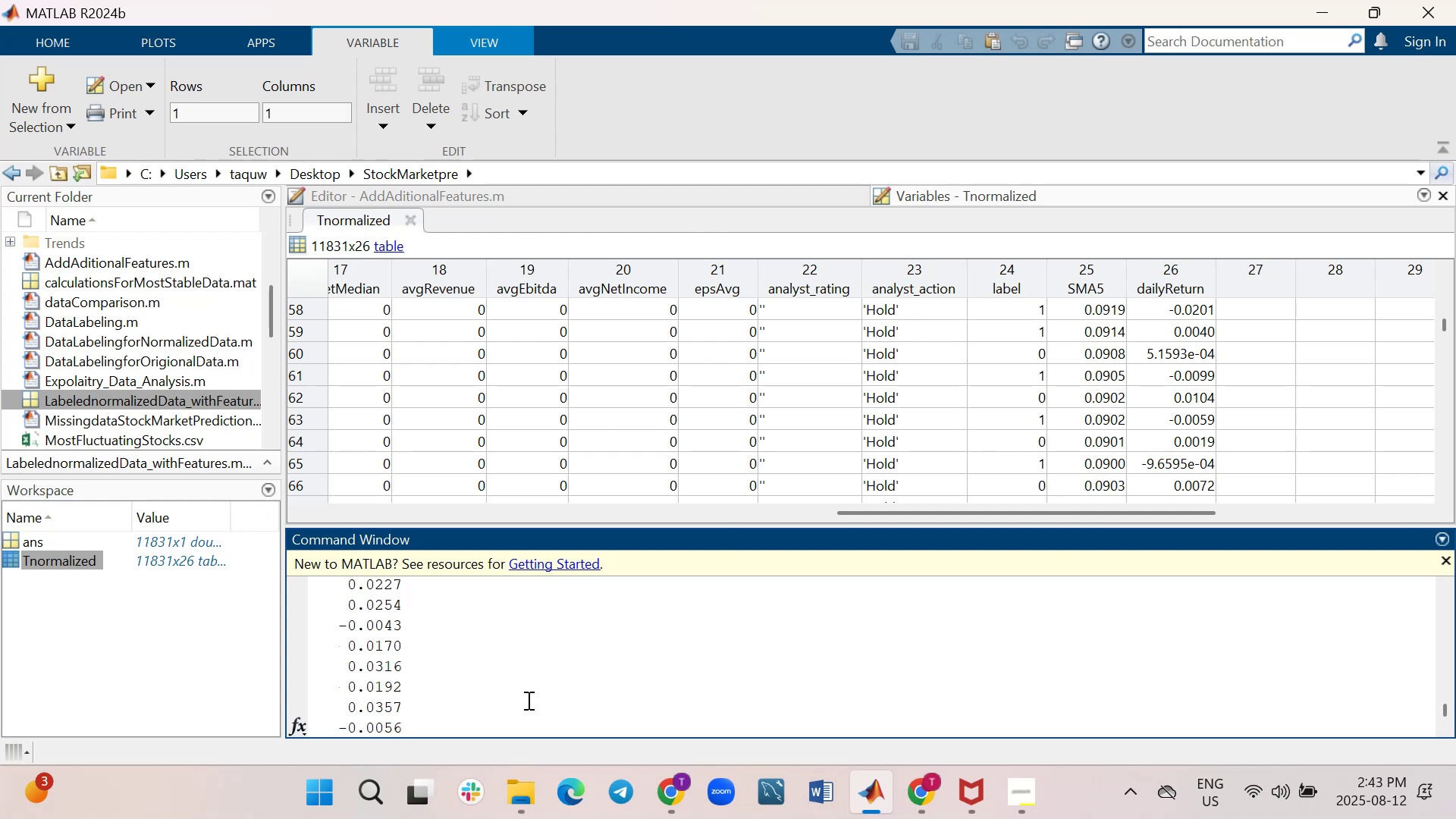 
wait(5.22)
 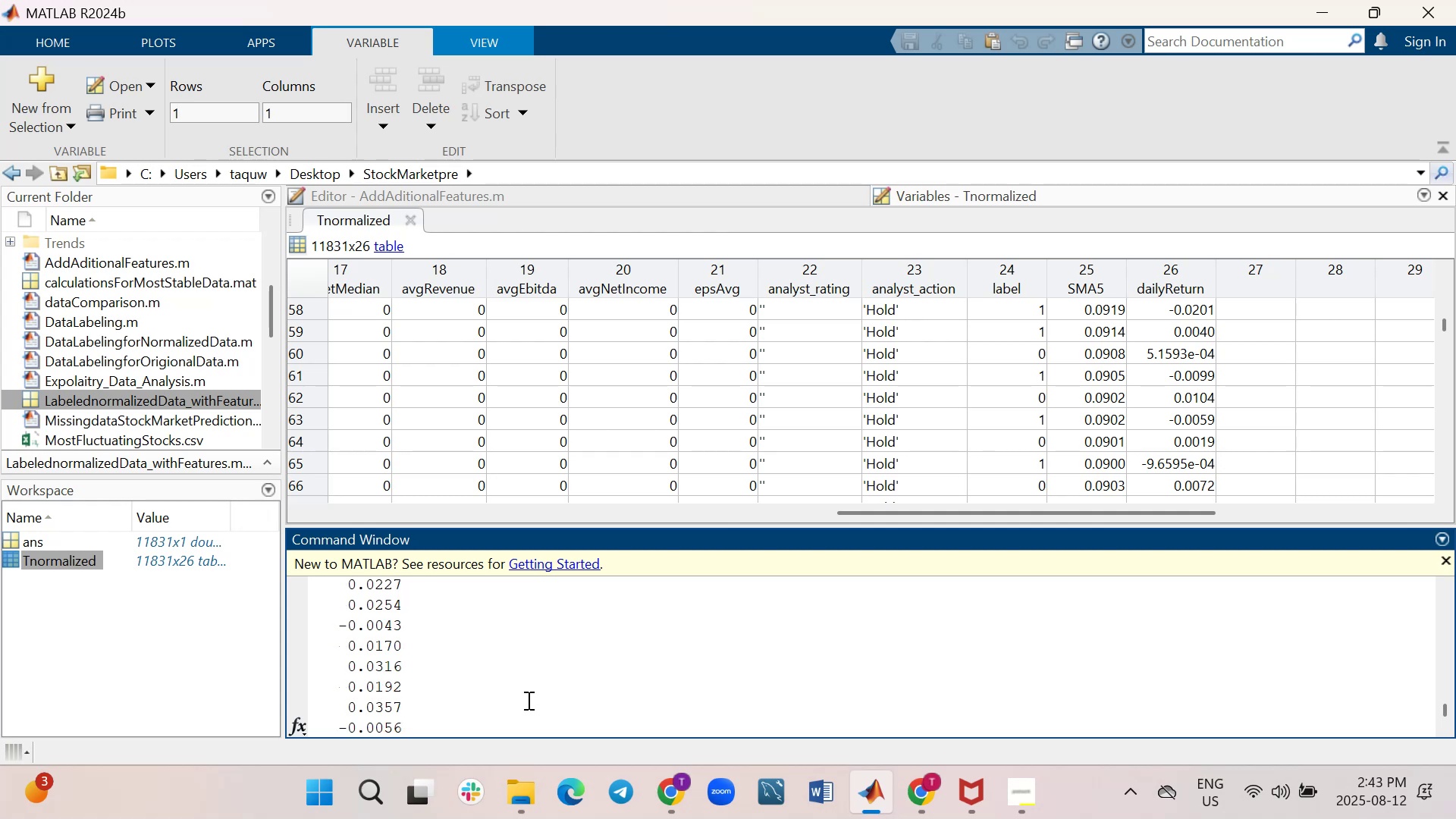 
scroll: coordinate [529, 715], scroll_direction: down, amount: 6.0
 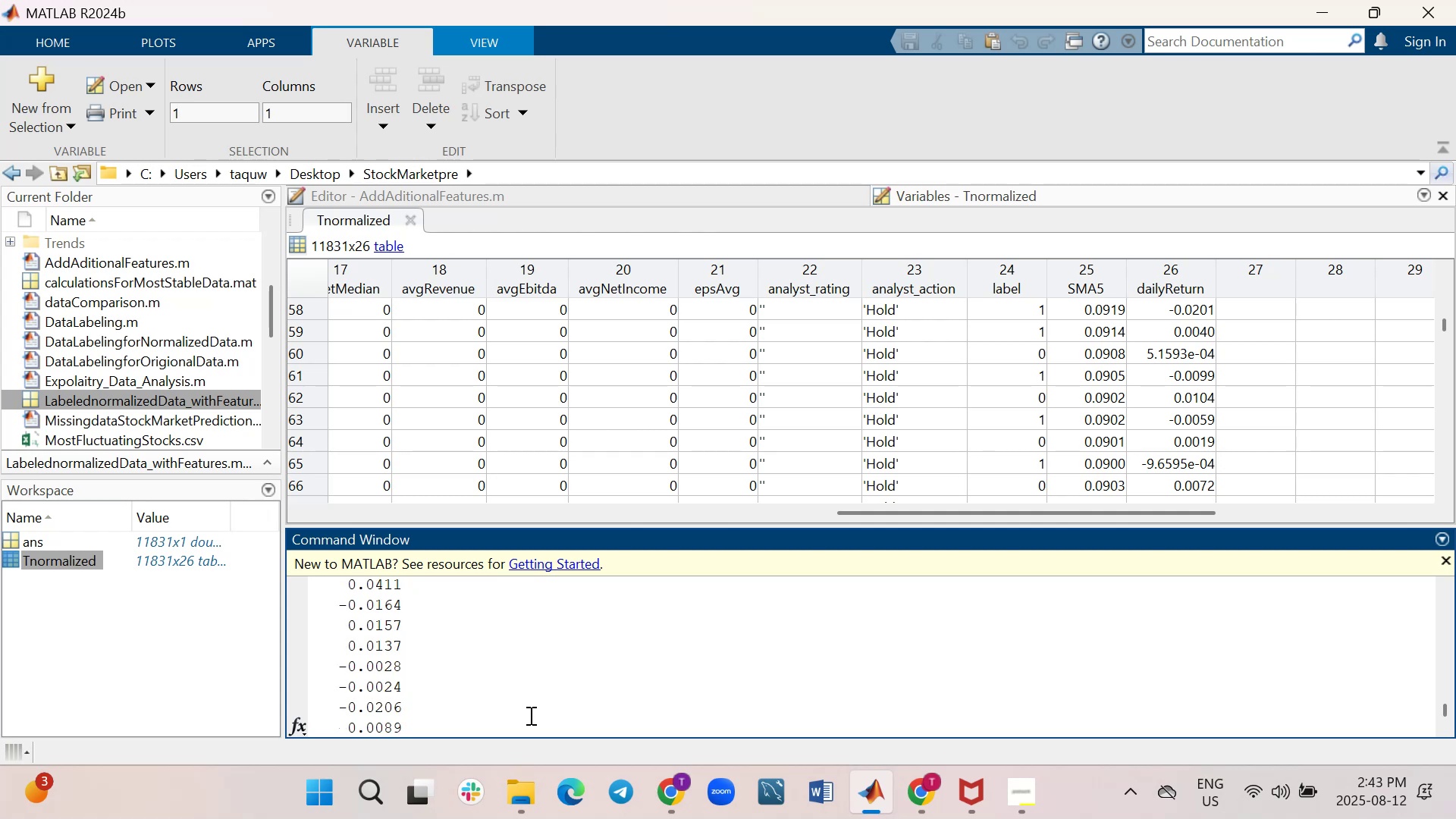 
wait(6.52)
 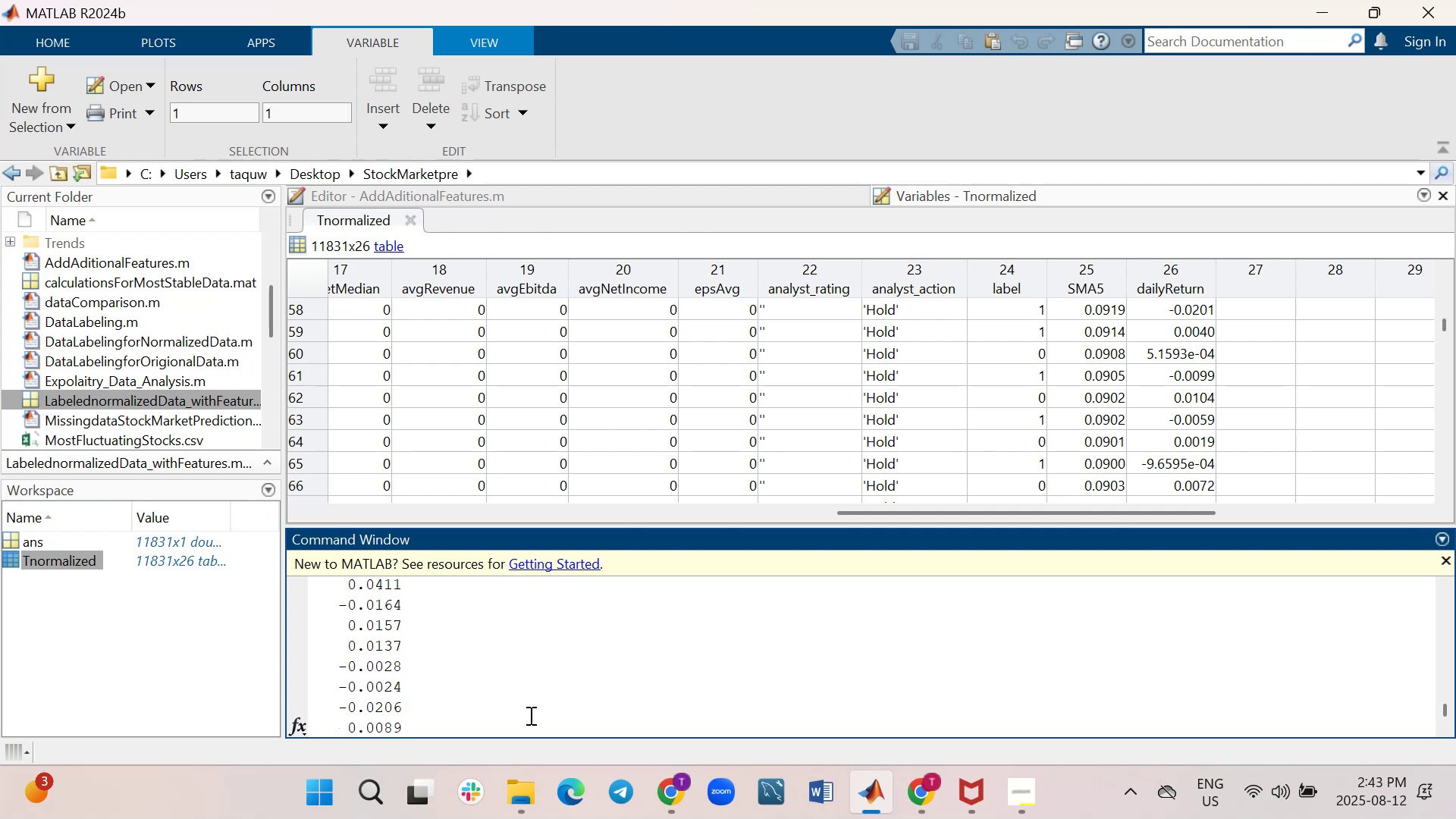 
scroll: coordinate [529, 715], scroll_direction: down, amount: 7.0
 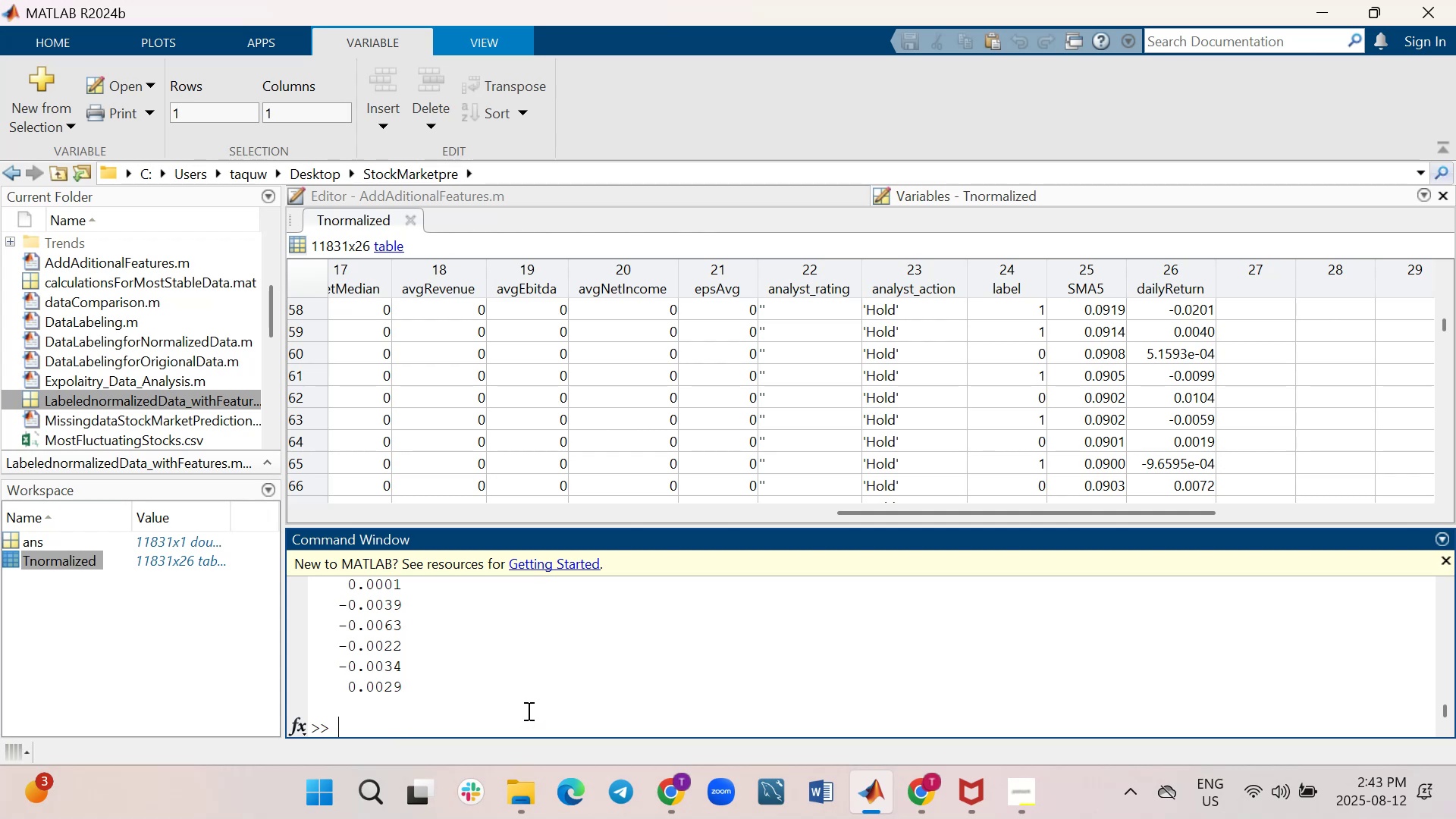 
wait(11.82)
 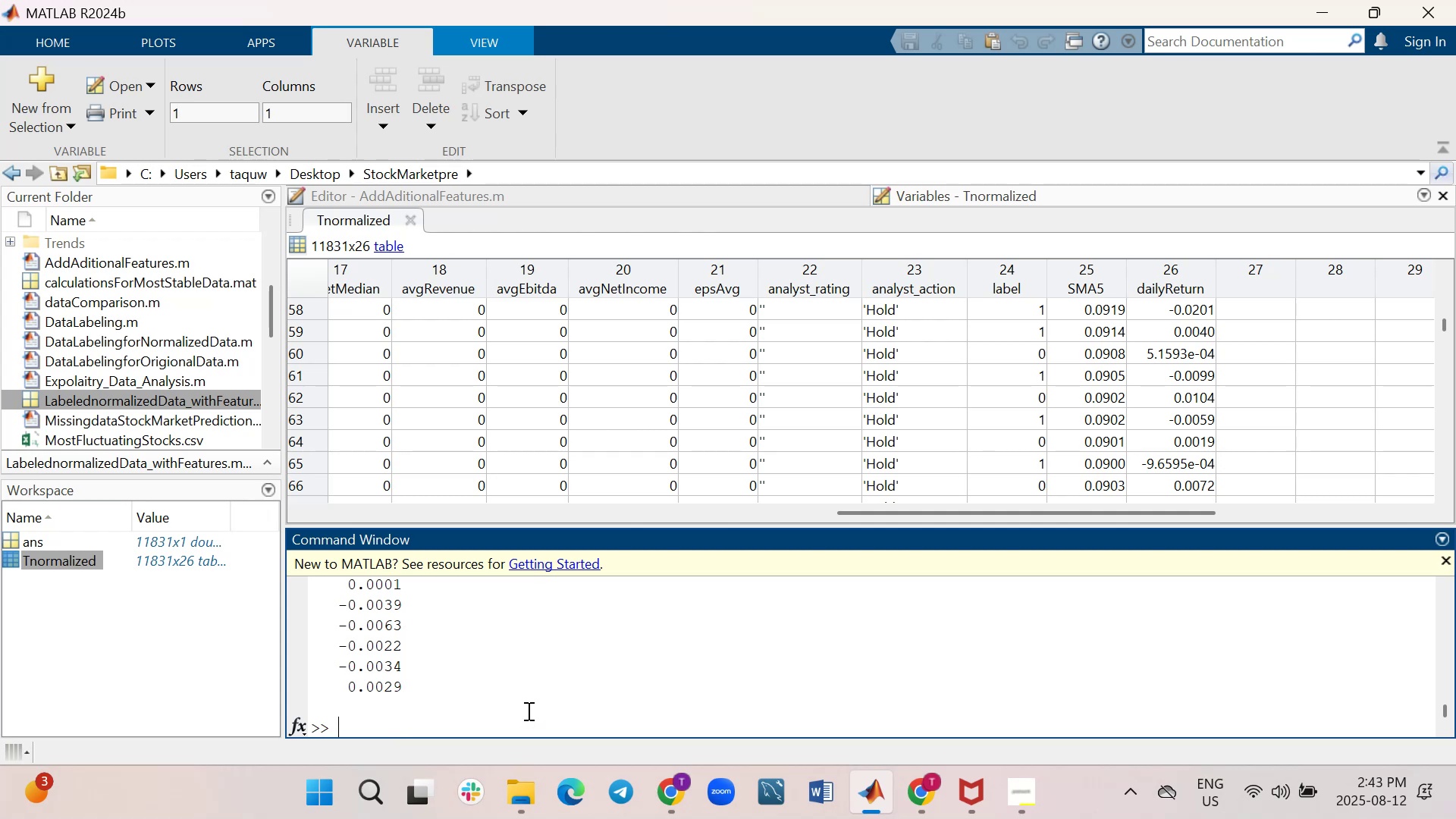 
scroll: coordinate [1136, 395], scroll_direction: down, amount: 4.0
 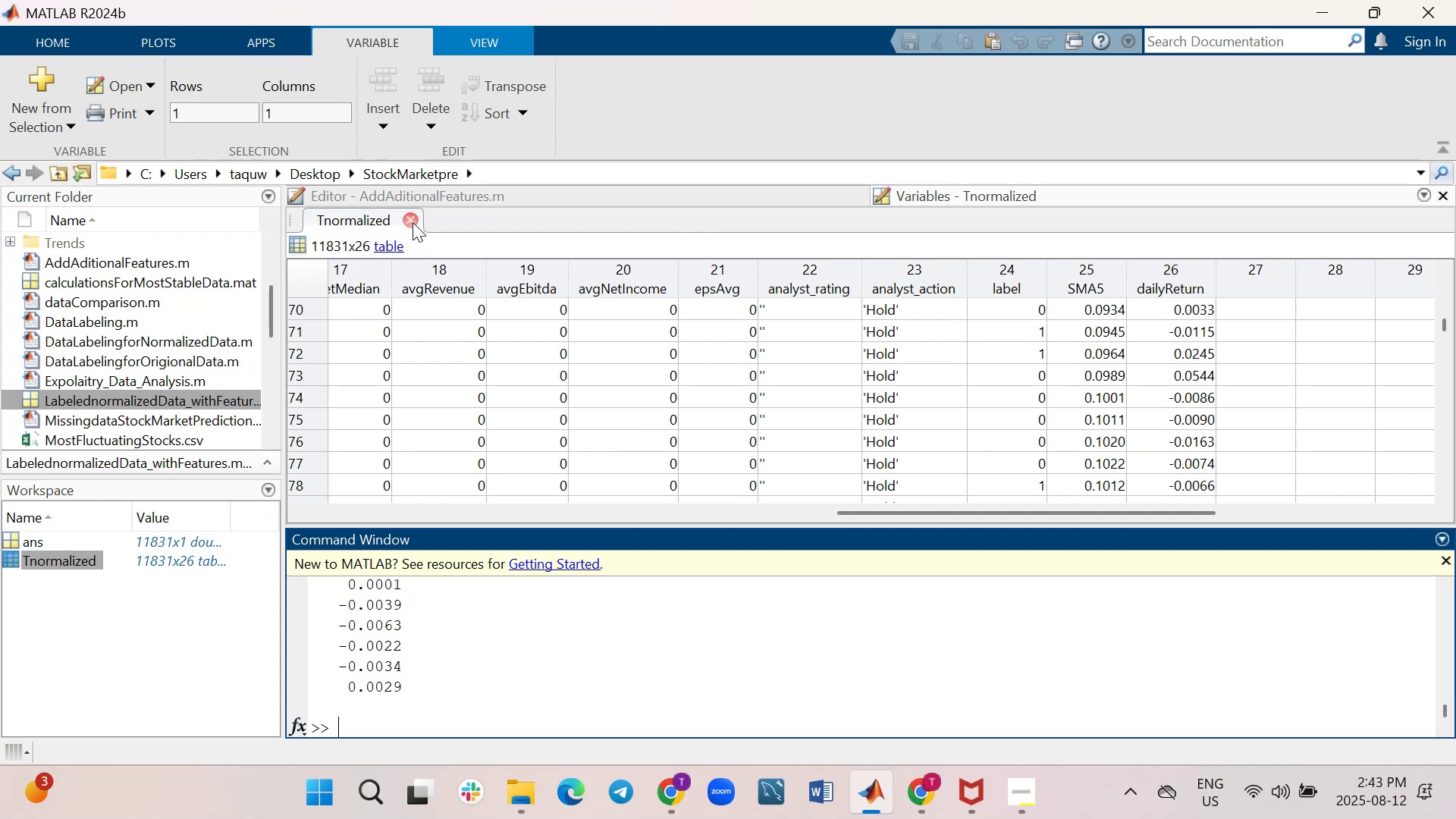 
left_click([413, 222])
 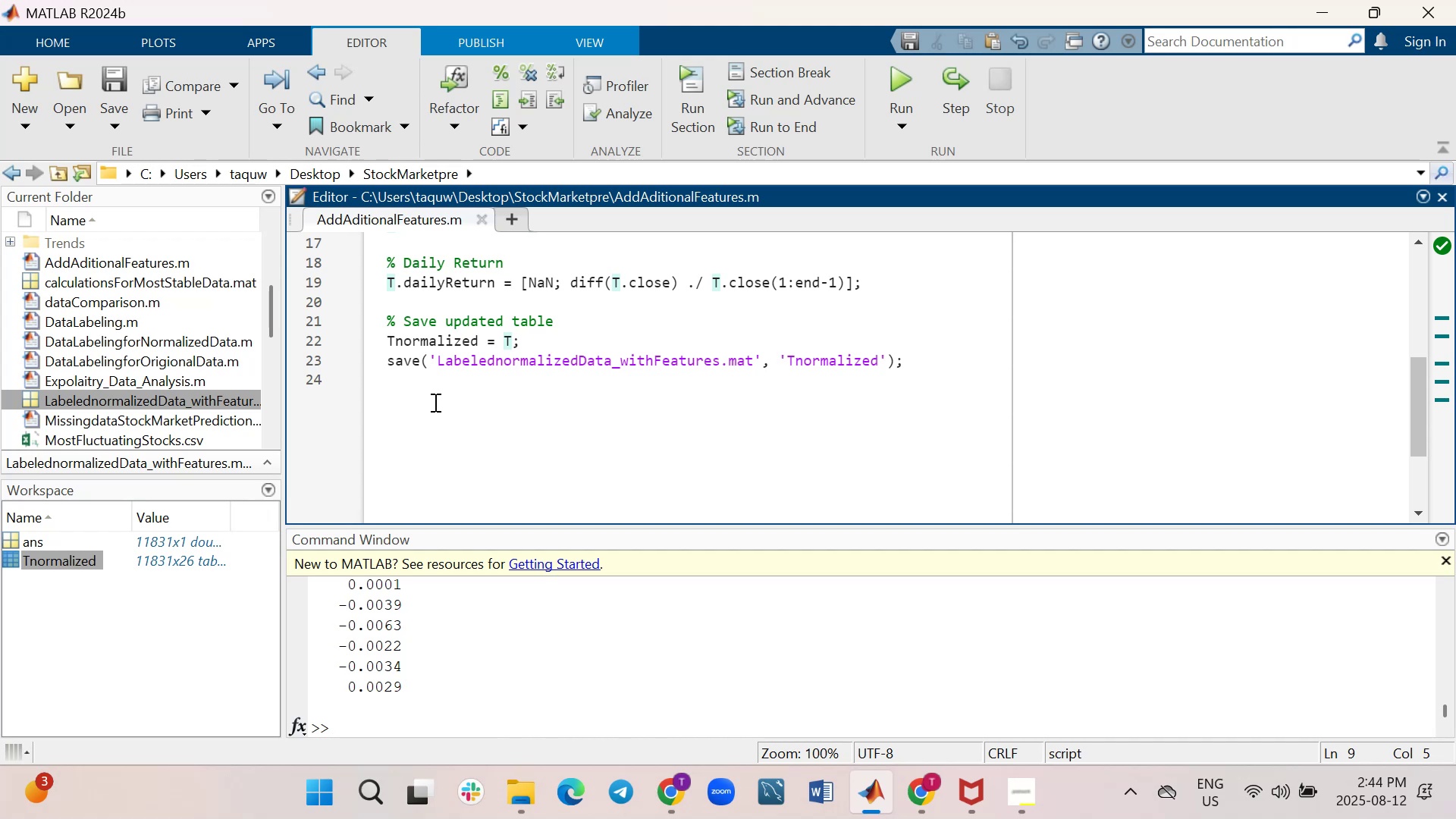 
wait(14.62)
 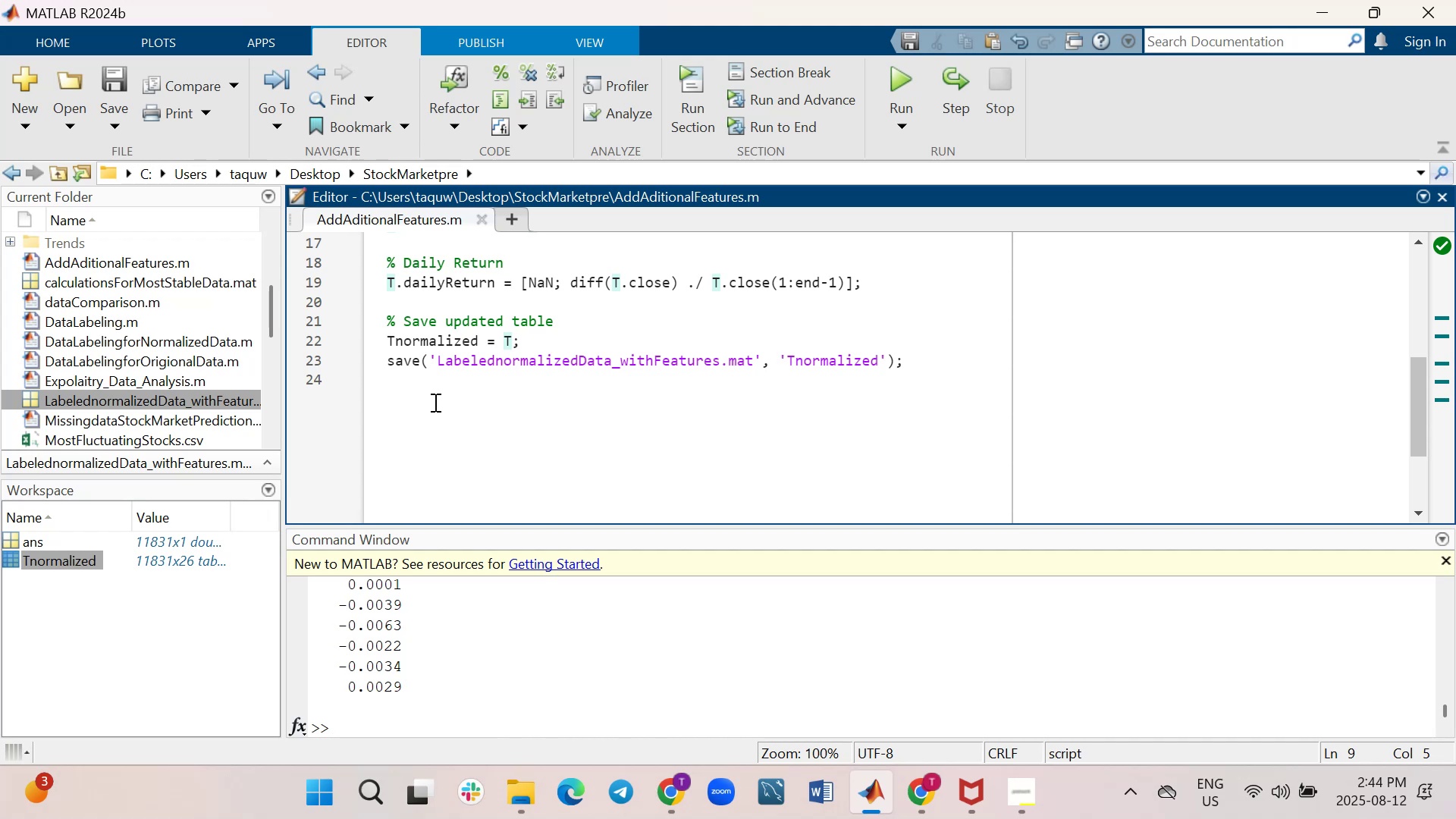 
scroll: coordinate [434, 401], scroll_direction: up, amount: 3.0
 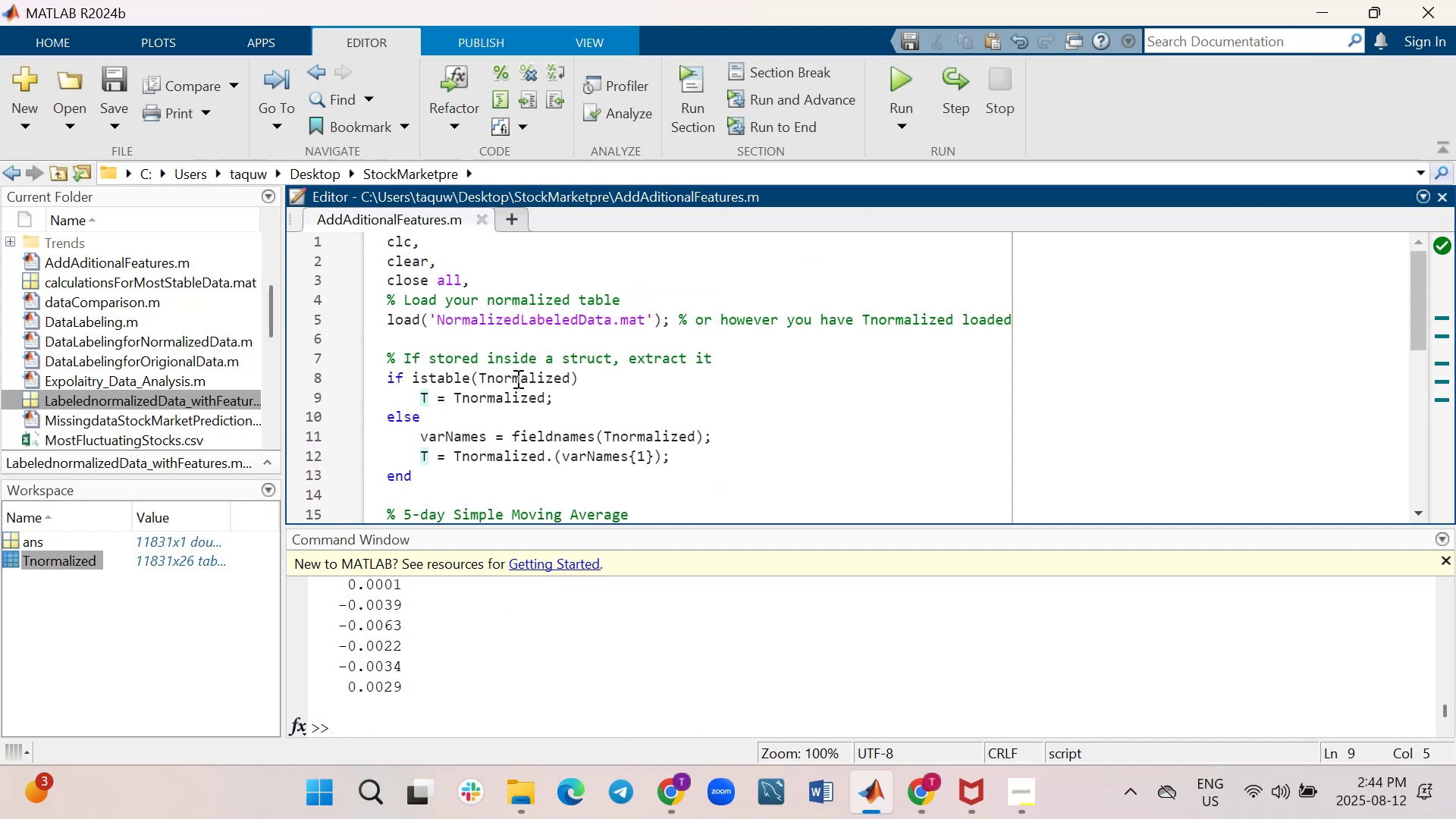 
wait(5.41)
 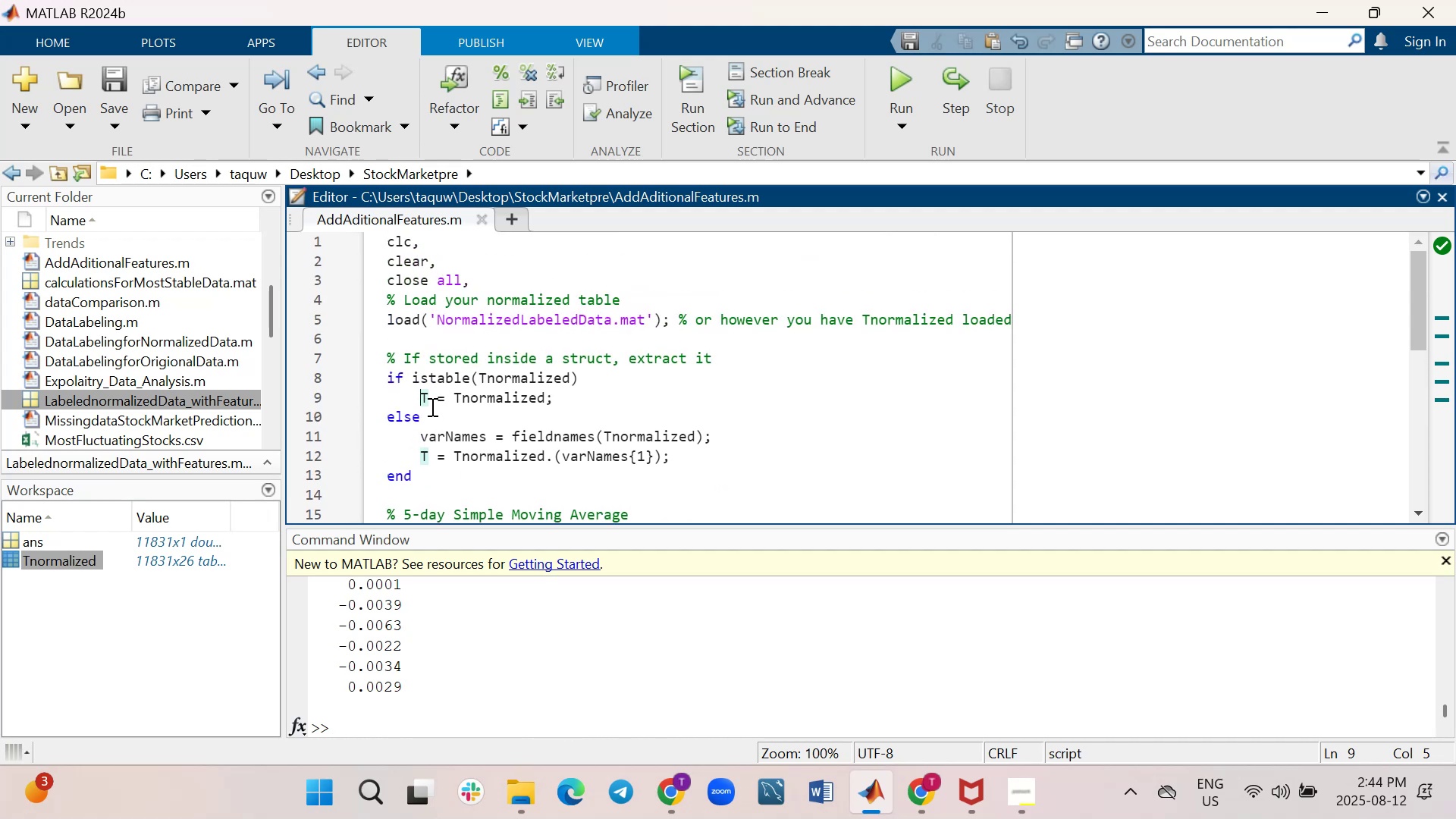 
key(Control+ControlLeft)
 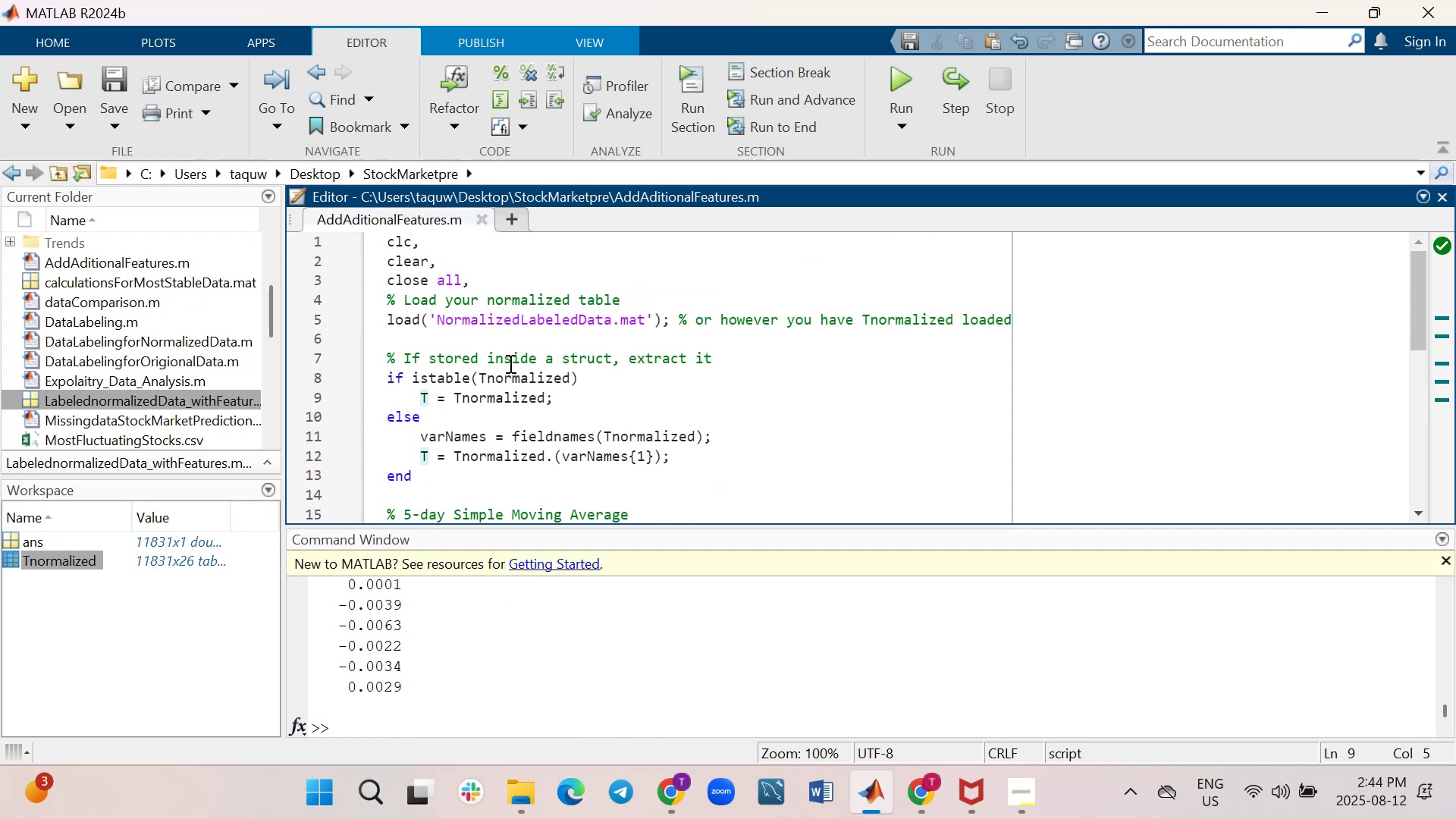 
key(Control+S)
 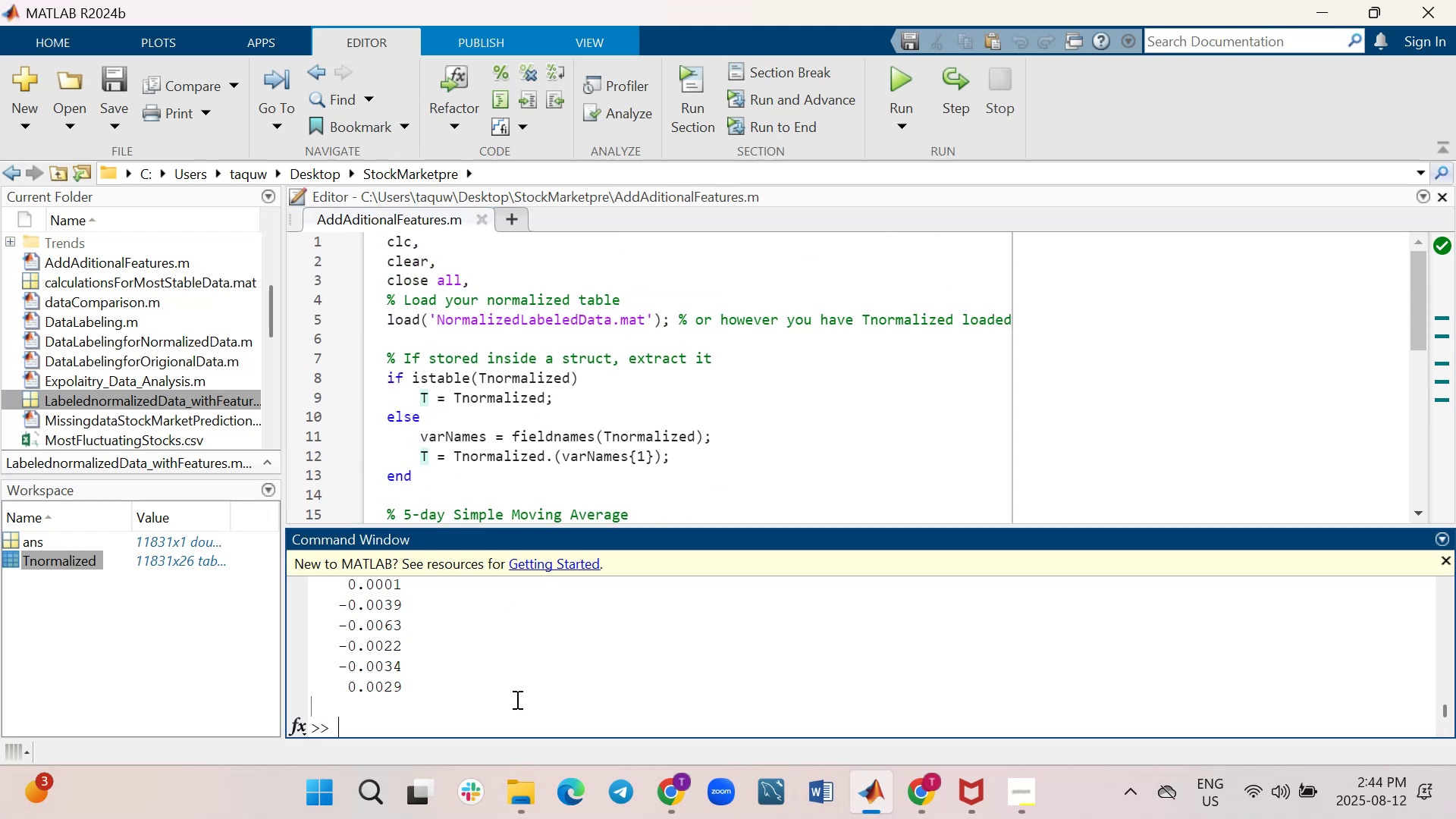 
type(clc)
 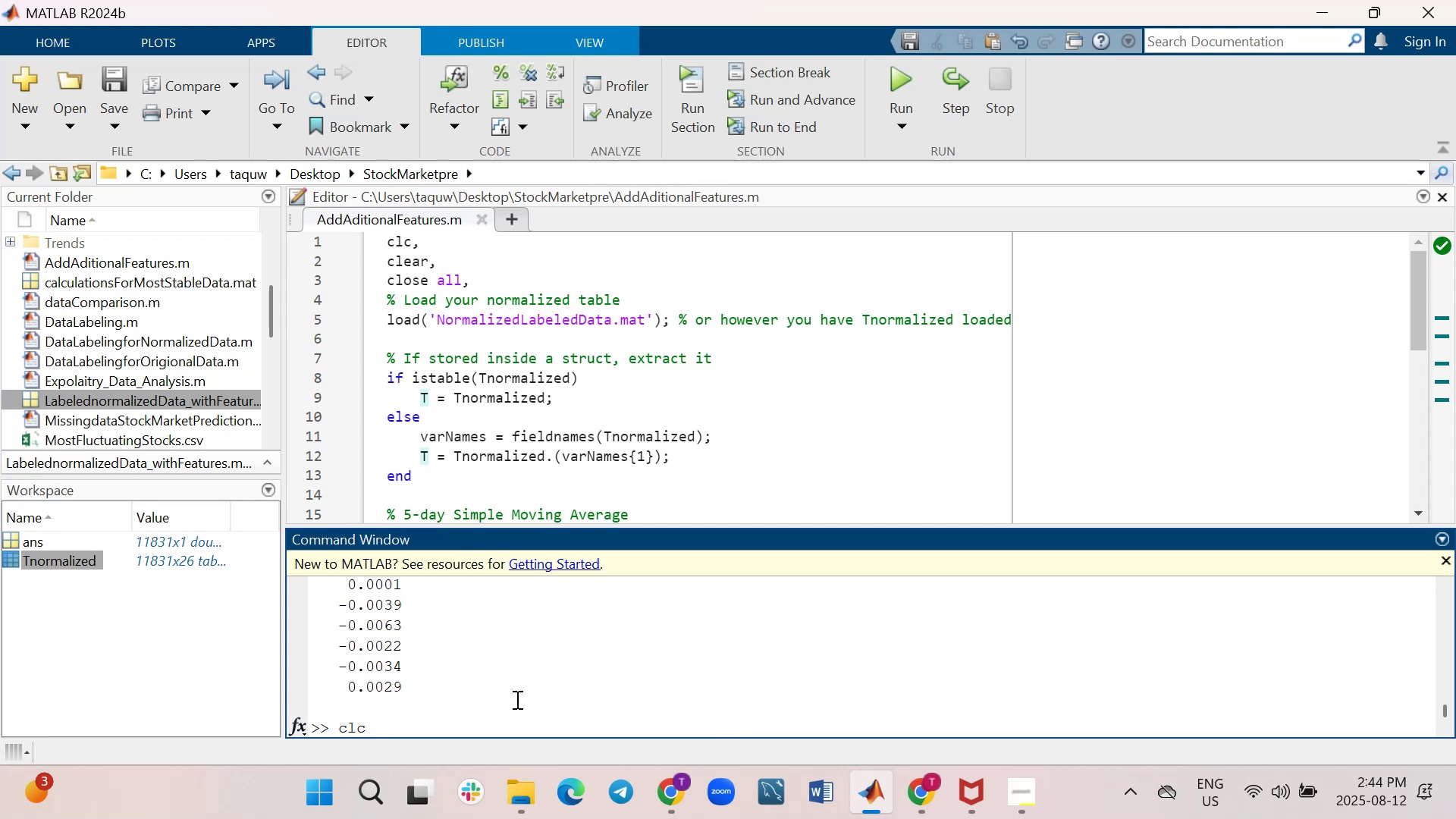 
key(Enter)
 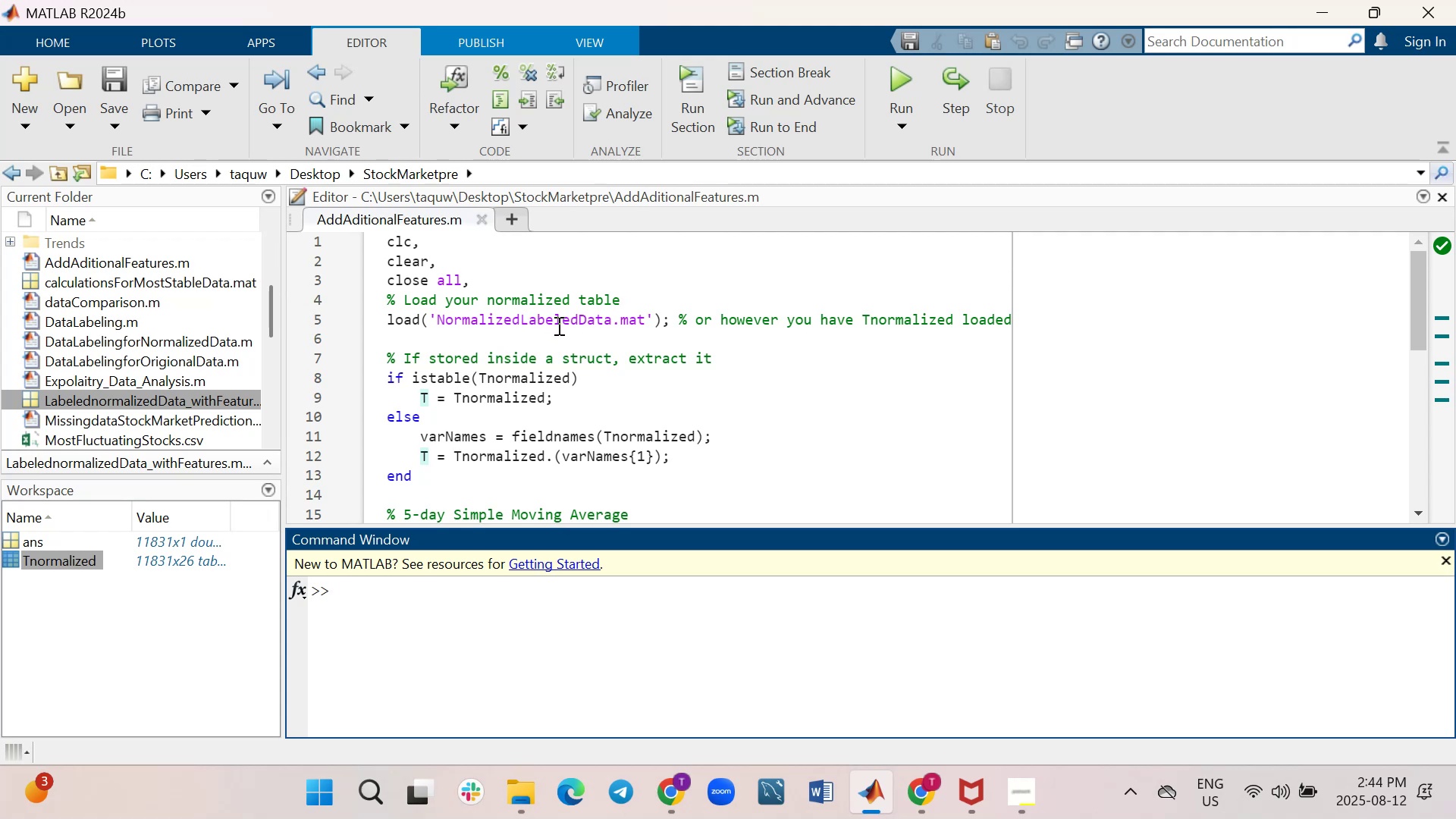 
wait(25.39)
 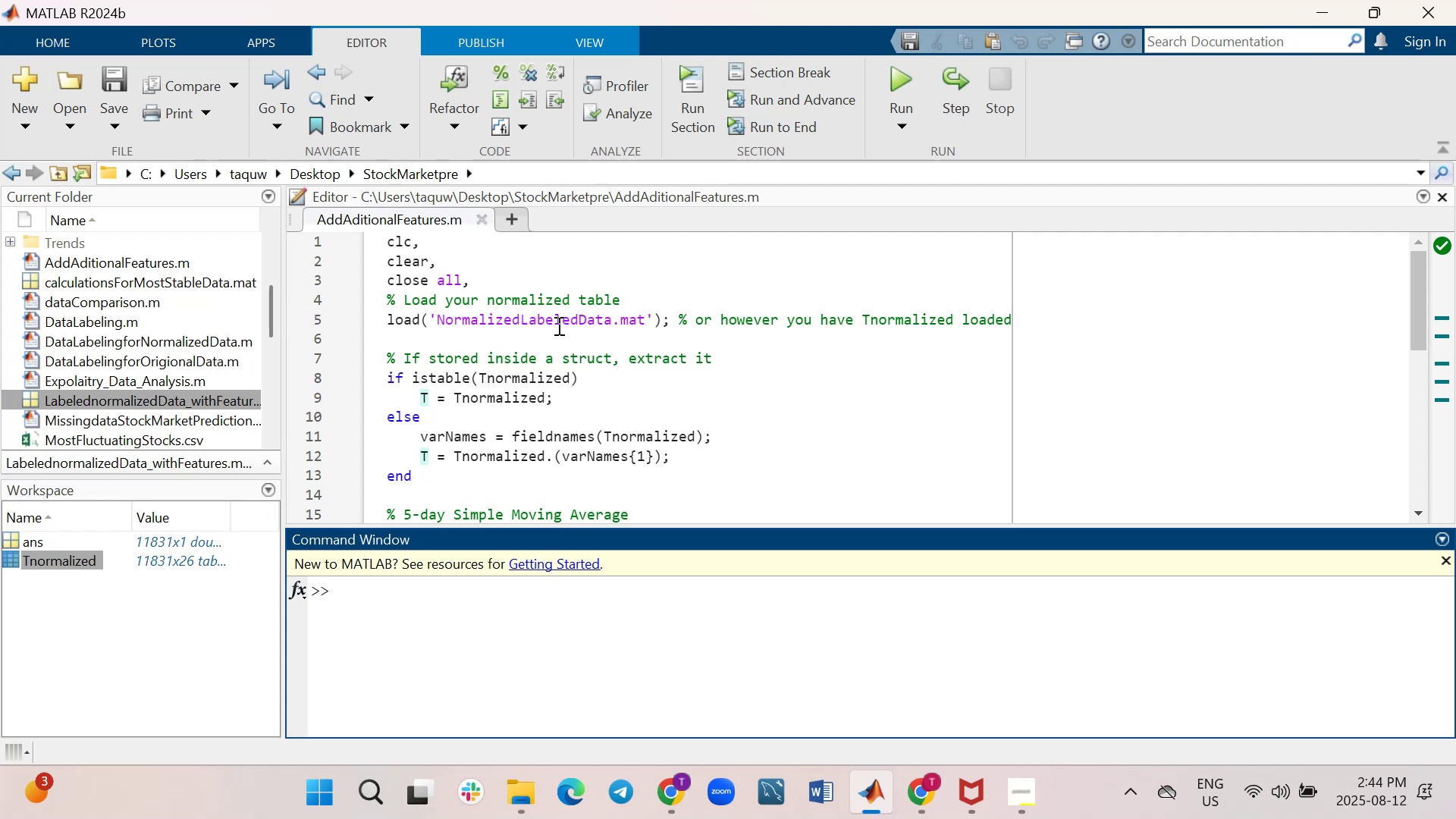 
scroll: coordinate [522, 395], scroll_direction: down, amount: 1.0
 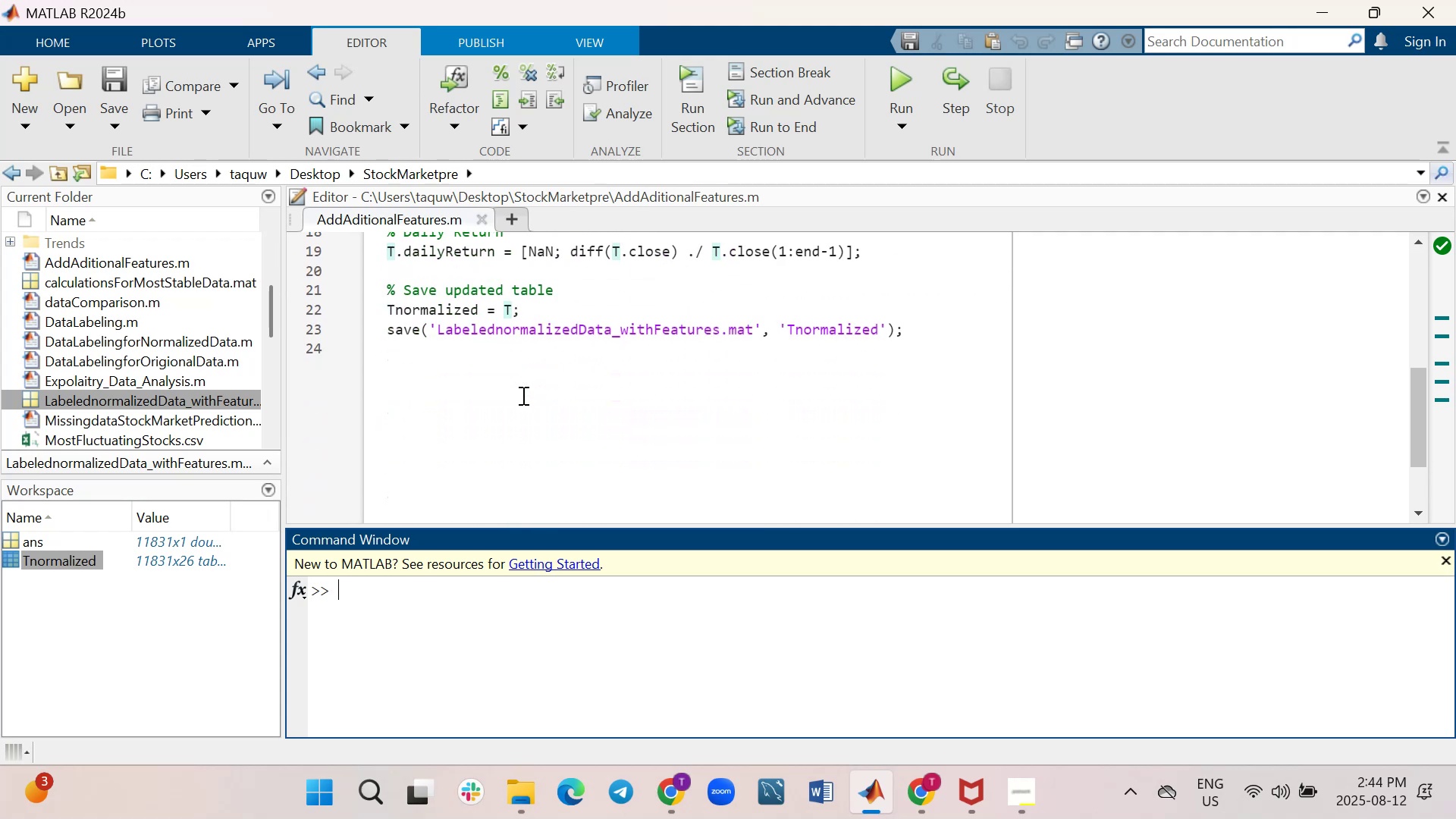 
scroll: coordinate [522, 395], scroll_direction: up, amount: 1.0
 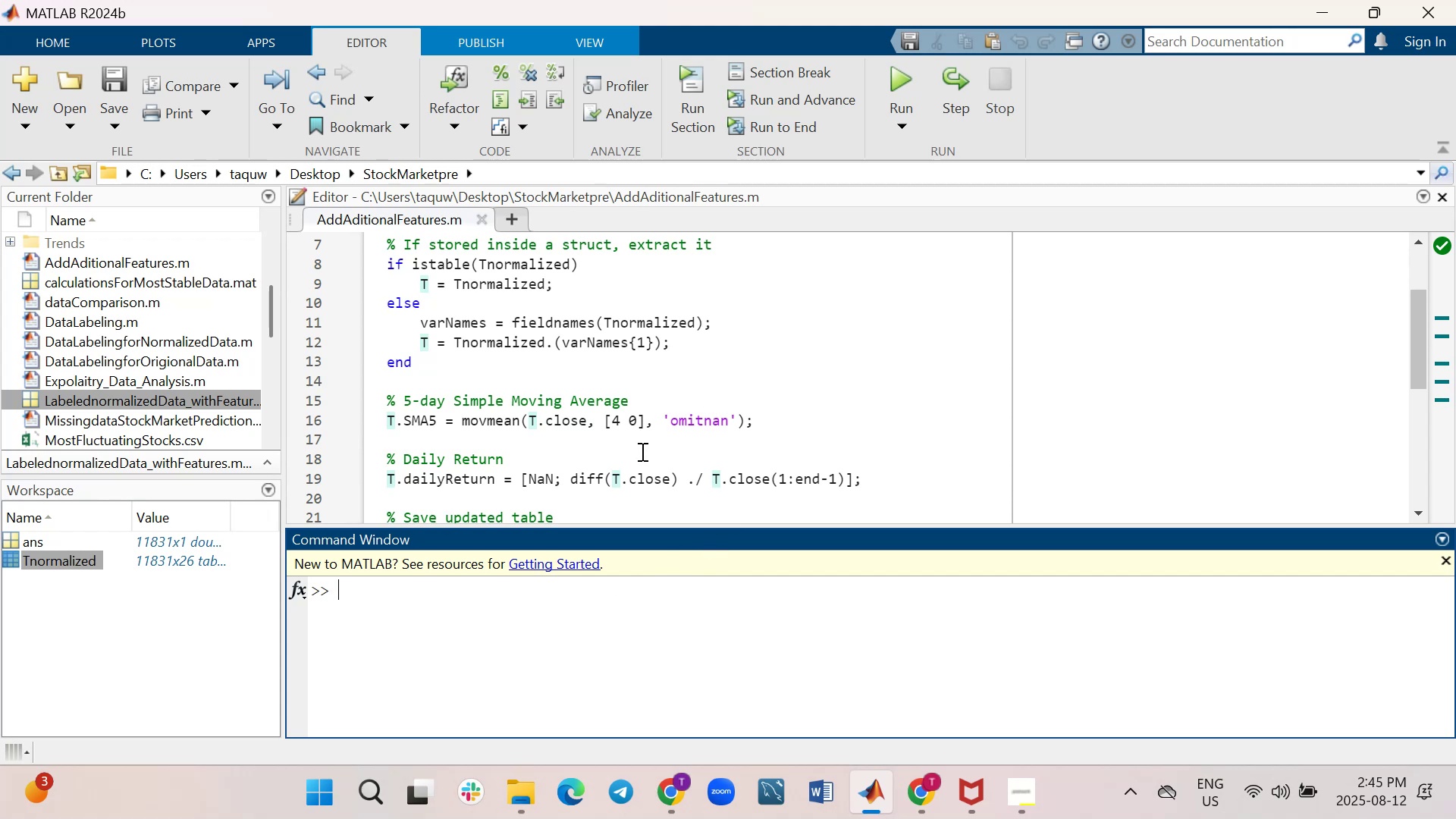 
wait(18.75)
 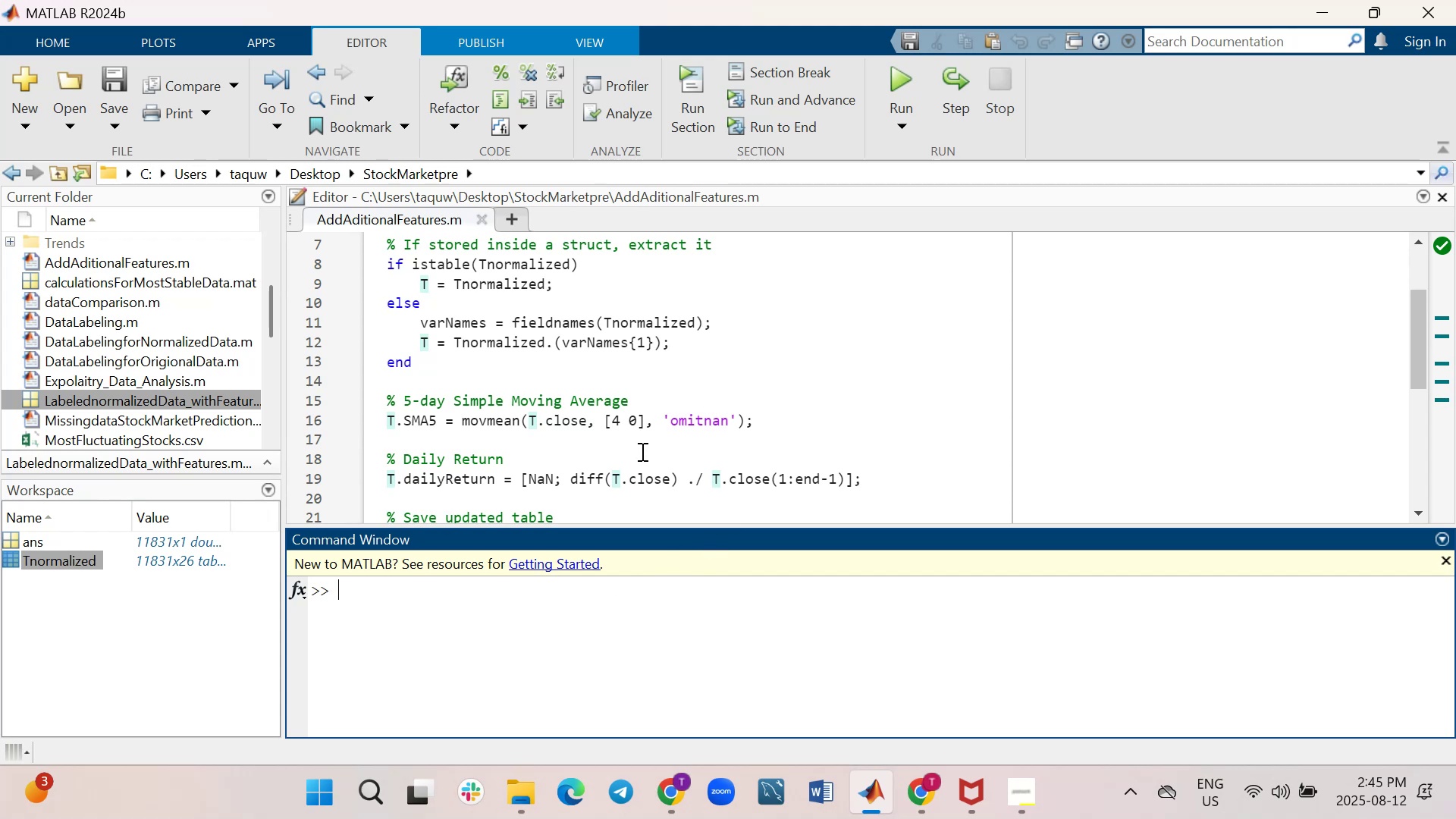 
scroll: coordinate [642, 453], scroll_direction: up, amount: 1.0
 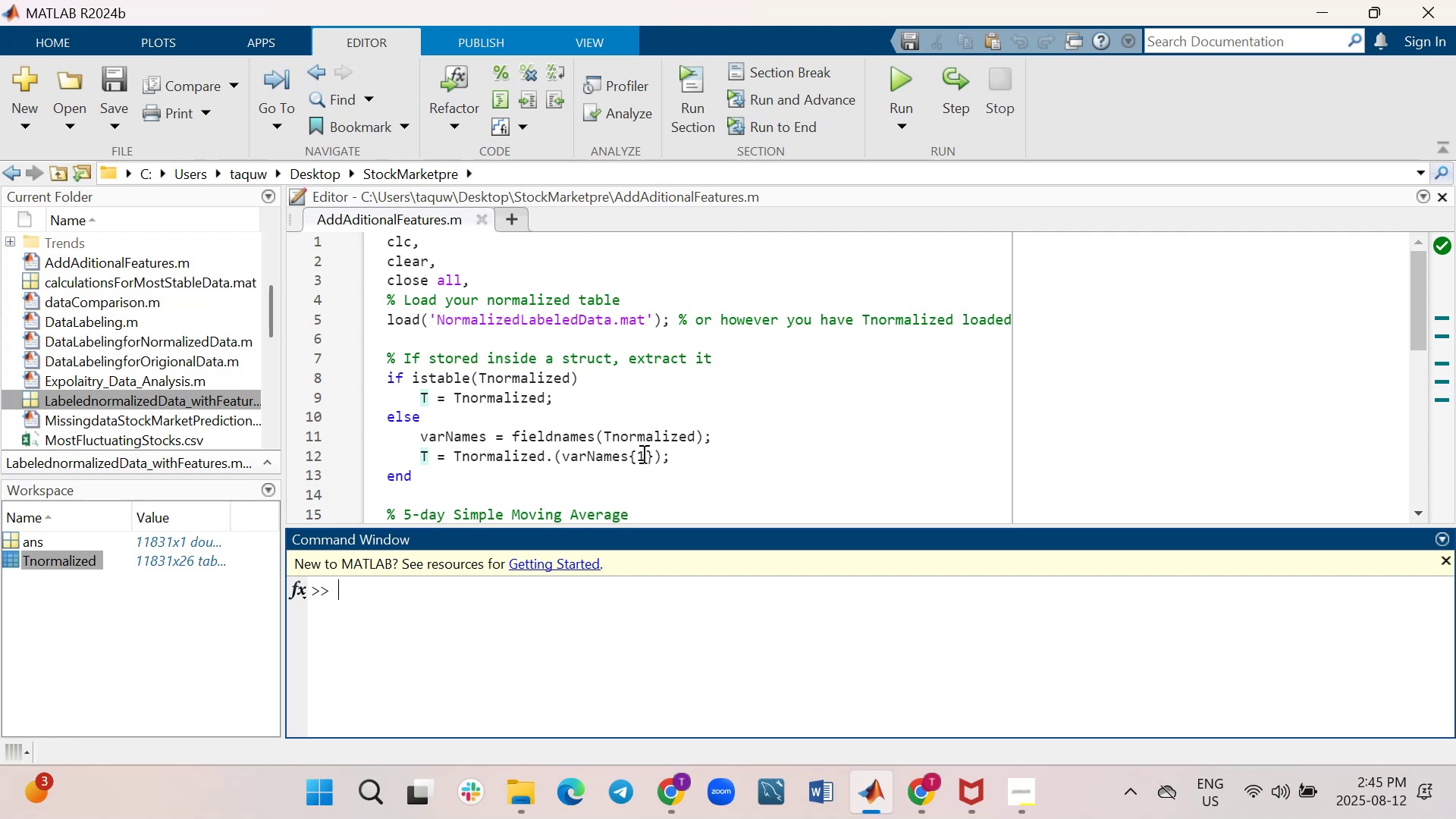 
wait(9.84)
 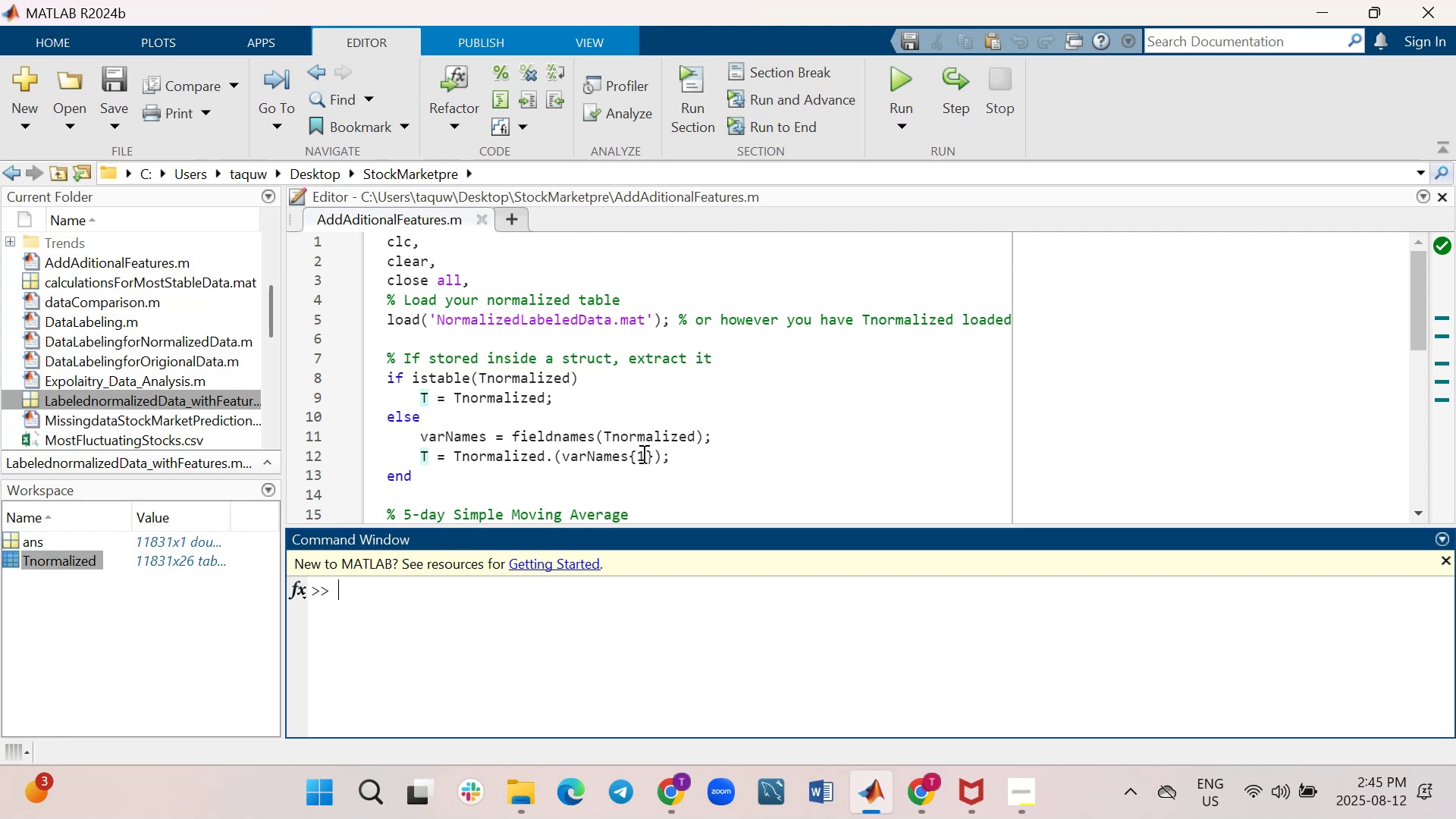 
scroll: coordinate [642, 453], scroll_direction: up, amount: 1.0
 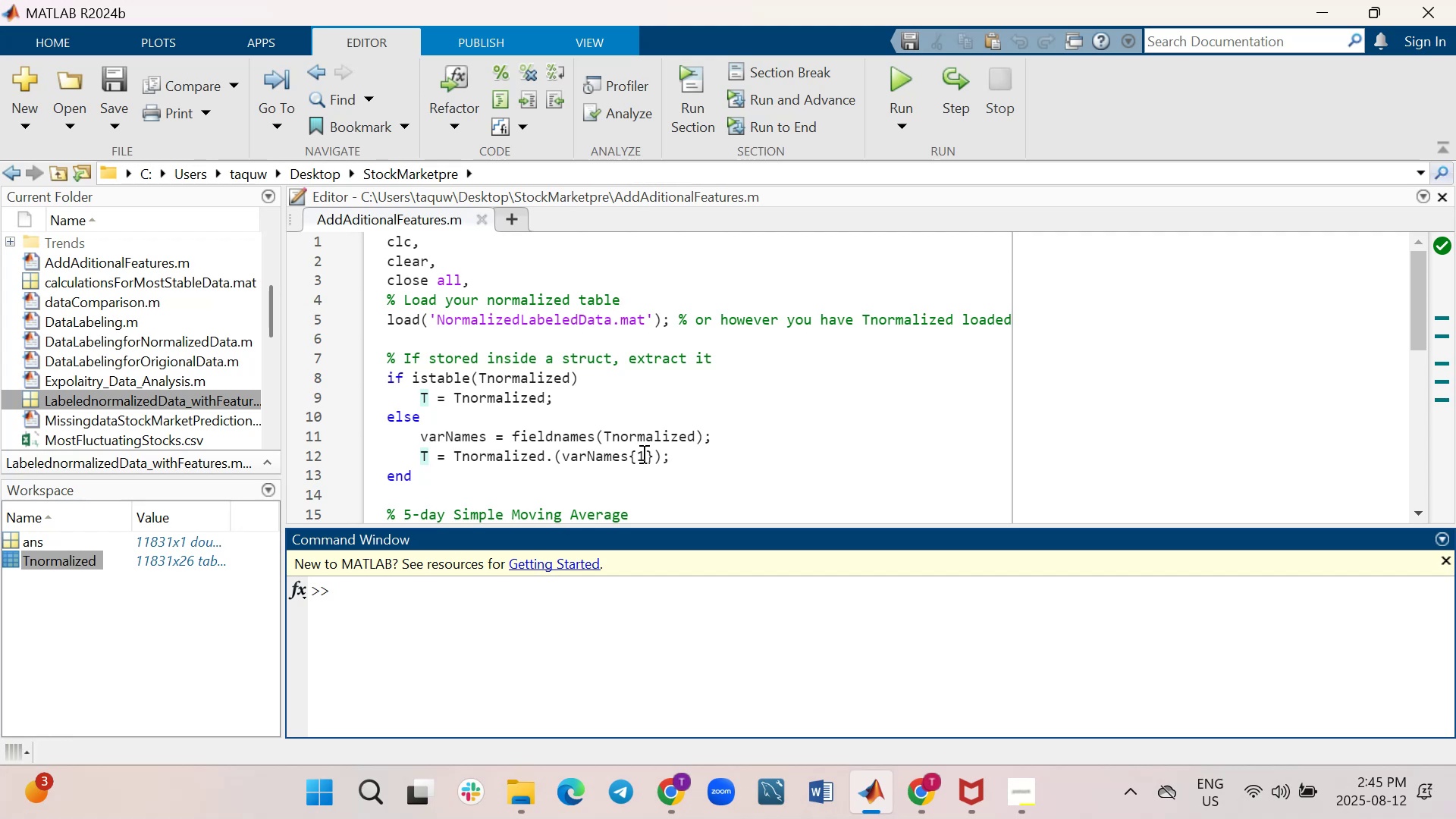 
scroll: coordinate [642, 453], scroll_direction: down, amount: 1.0
 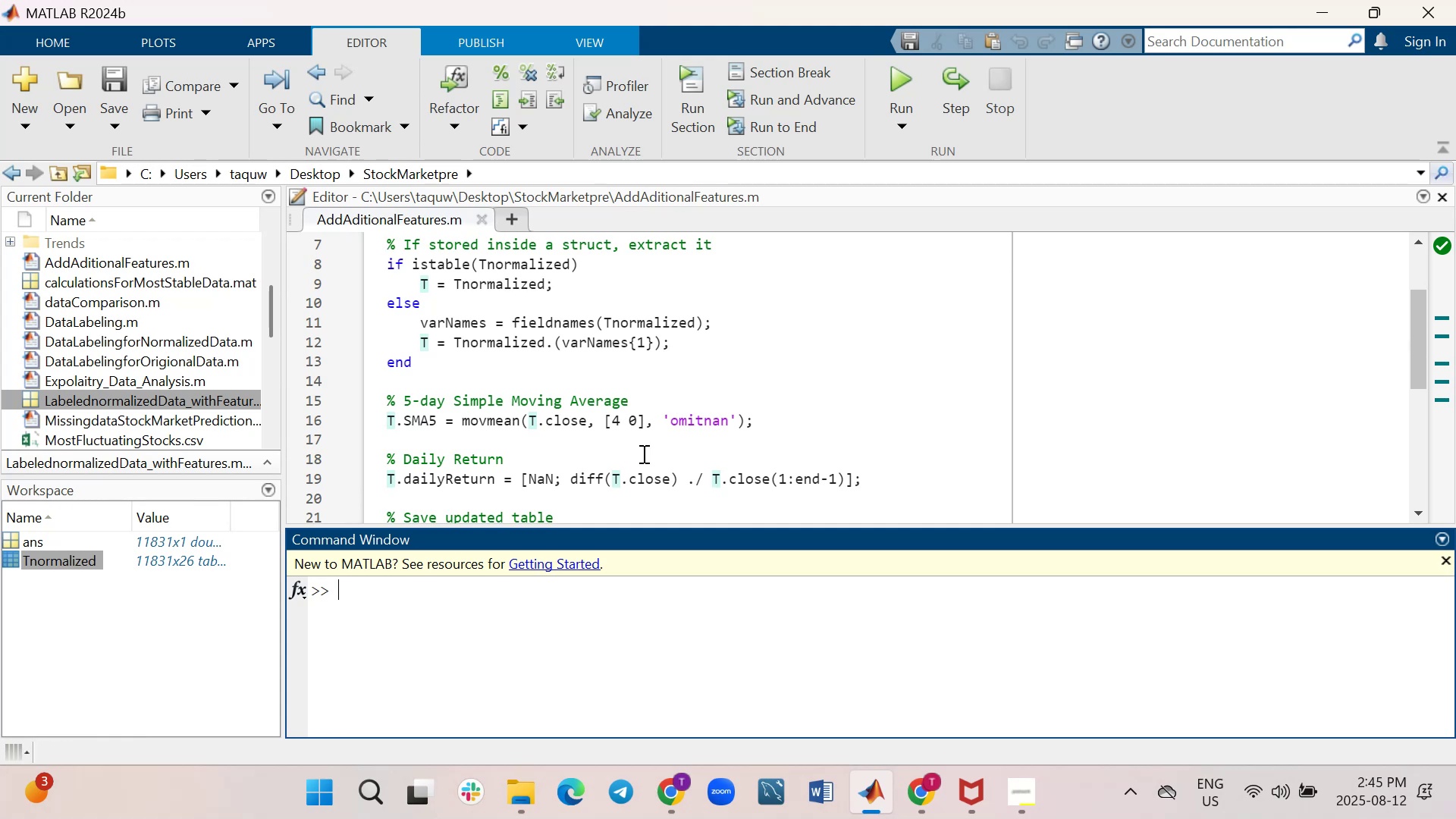 
scroll: coordinate [642, 453], scroll_direction: up, amount: 2.0
 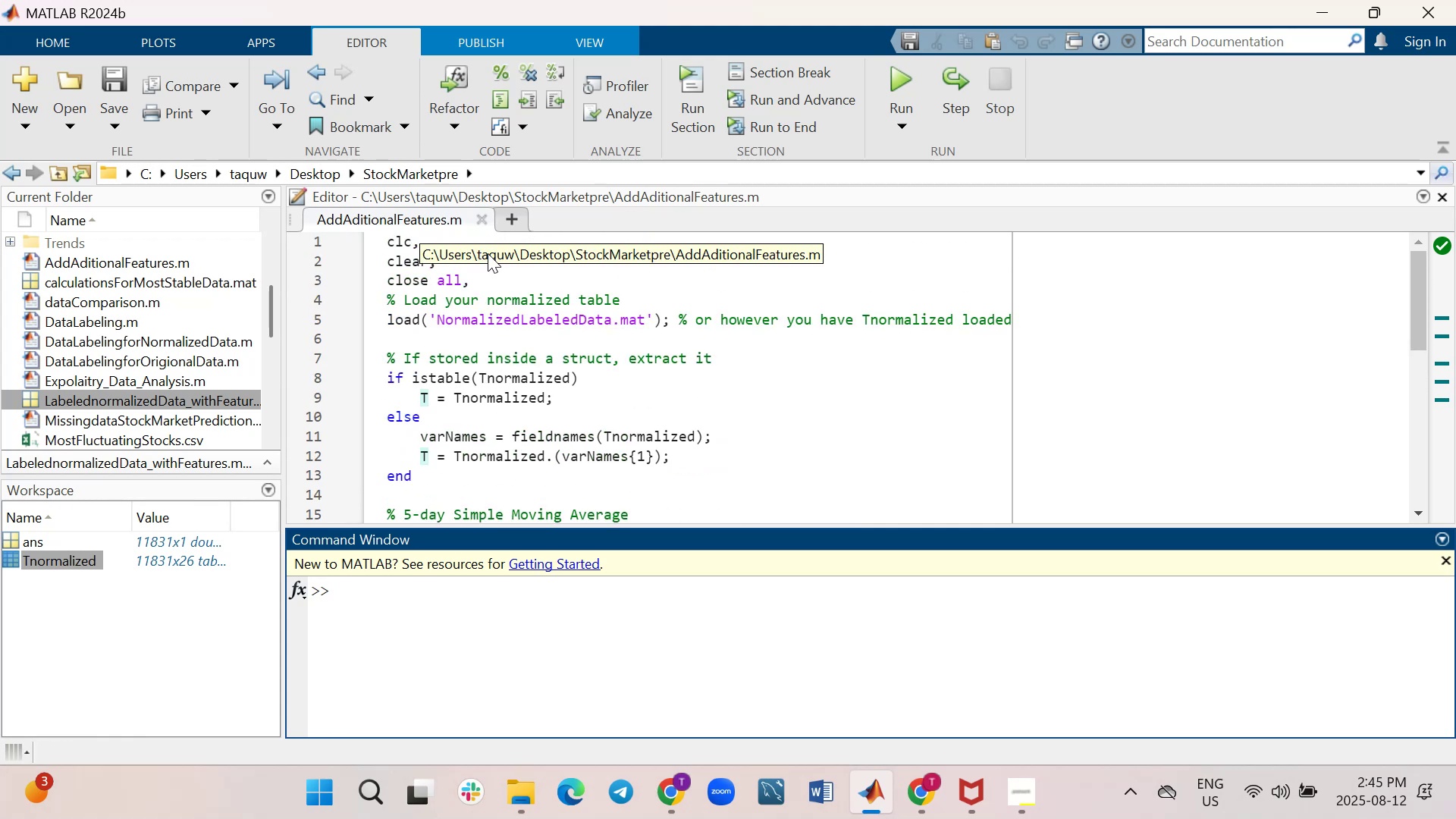 
wait(8.27)
 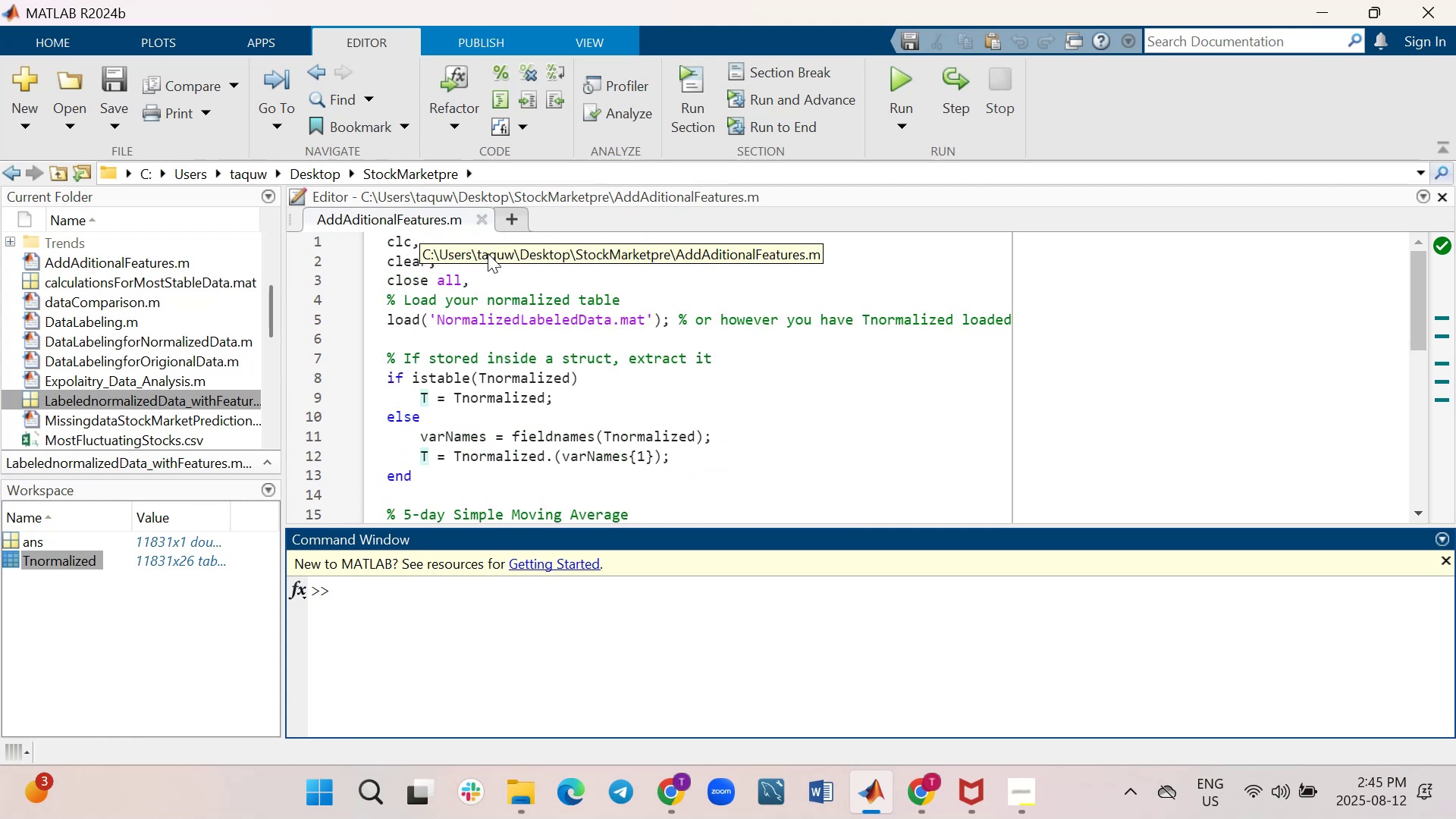 
mouse_move([70, 134])
 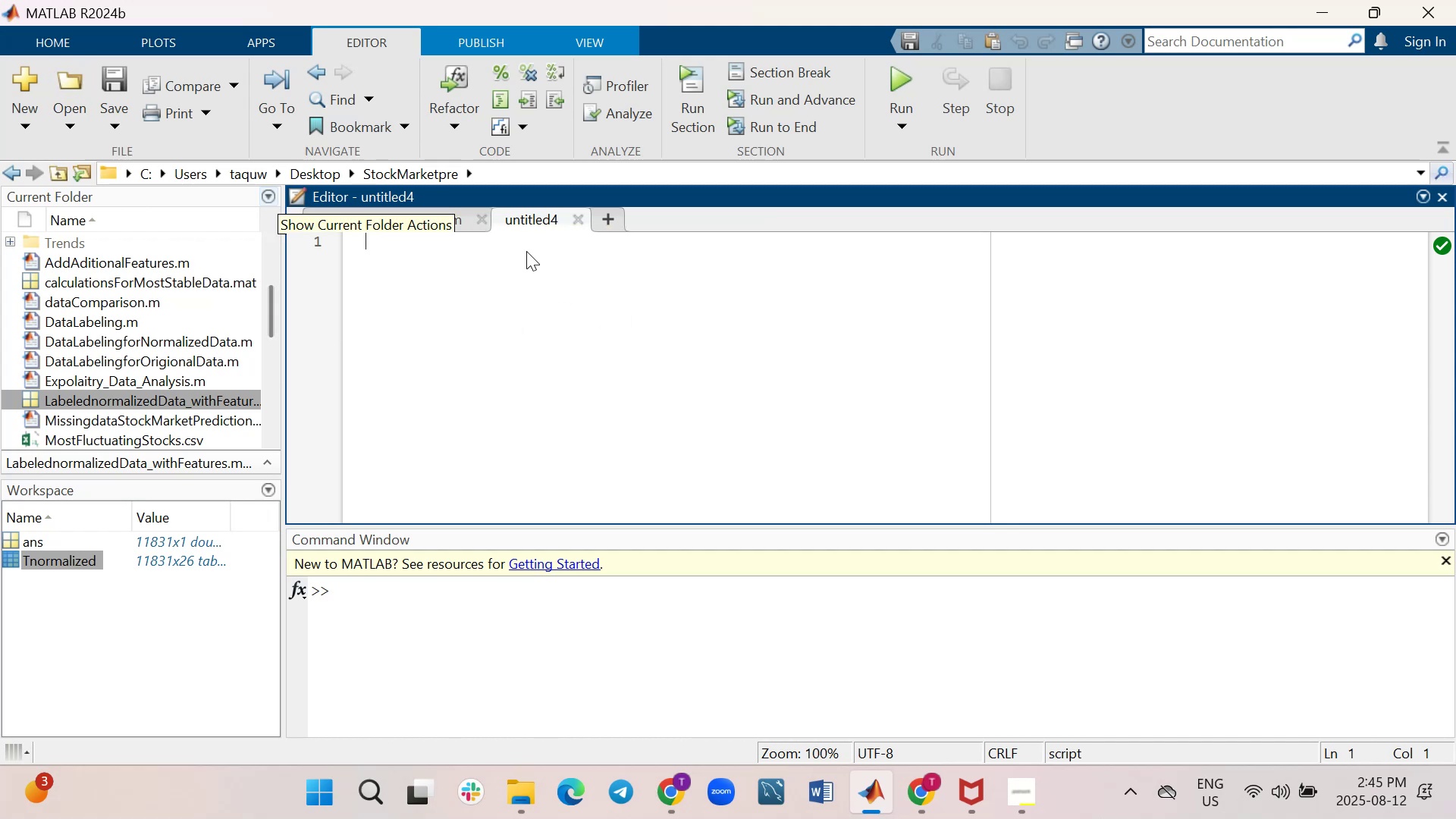 
wait(7.5)
 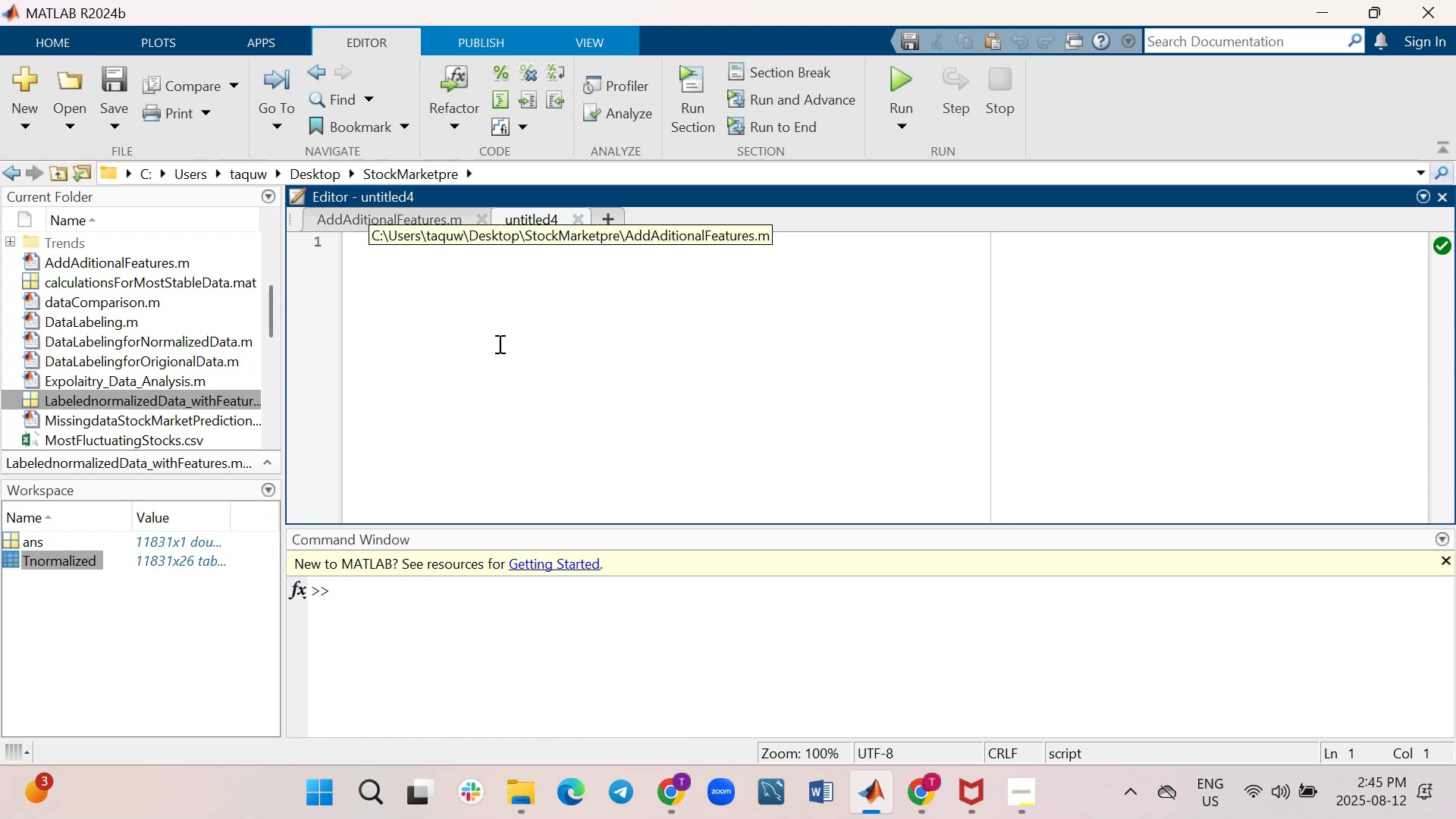 
key(Control+ControlLeft)
 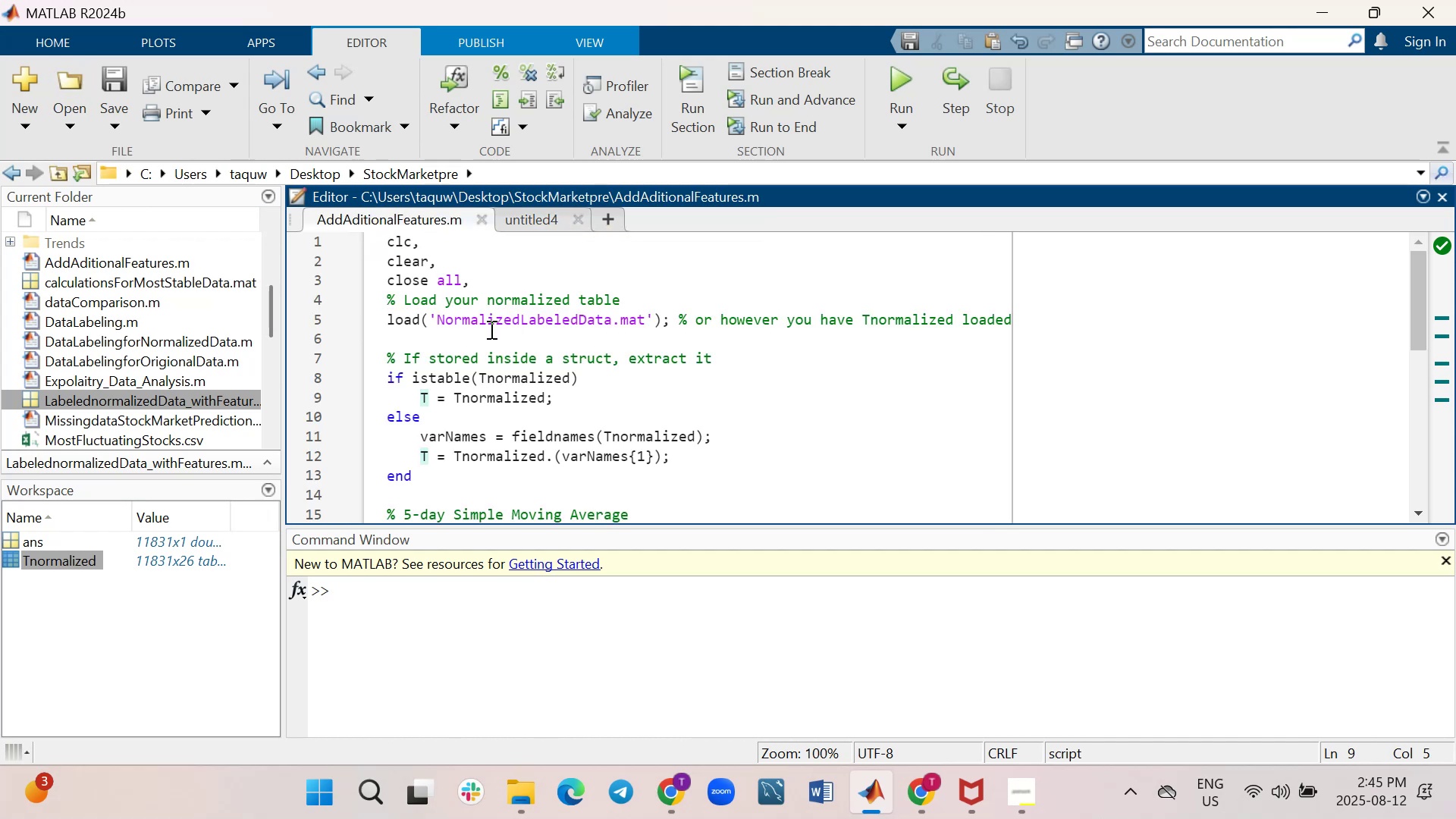 
key(Control+A)
 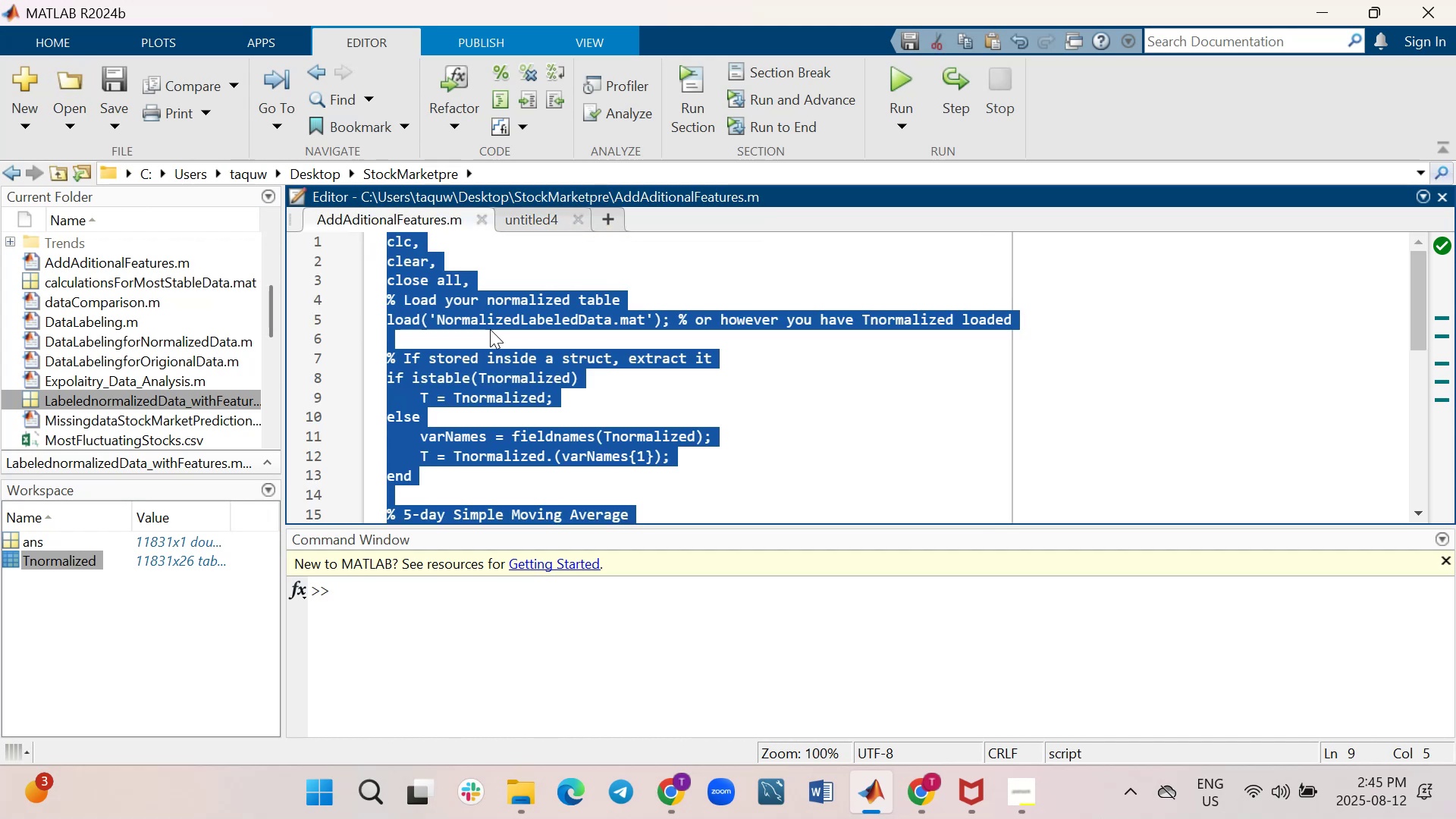 
key(Control+C)
 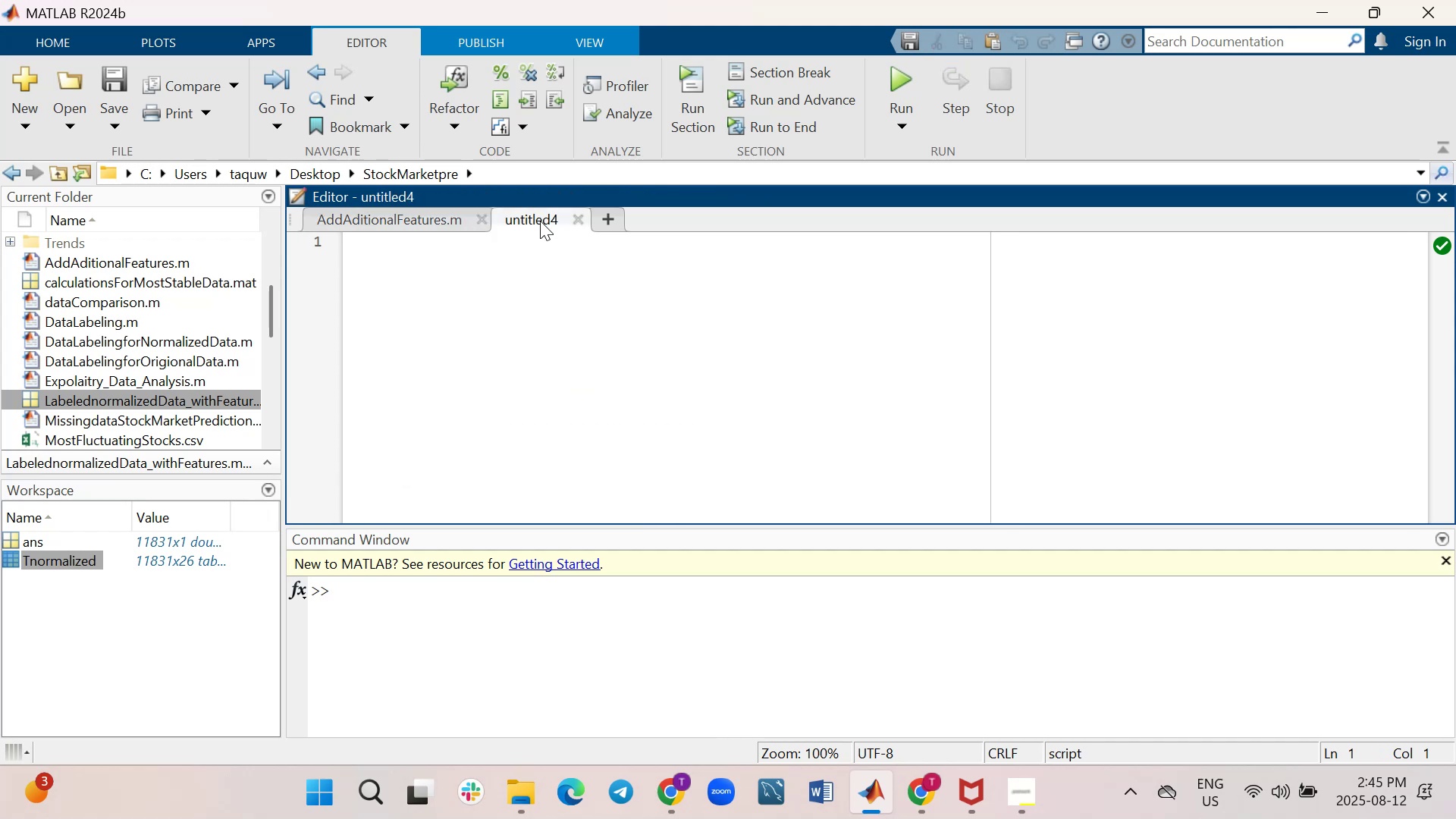 
key(Control+V)
 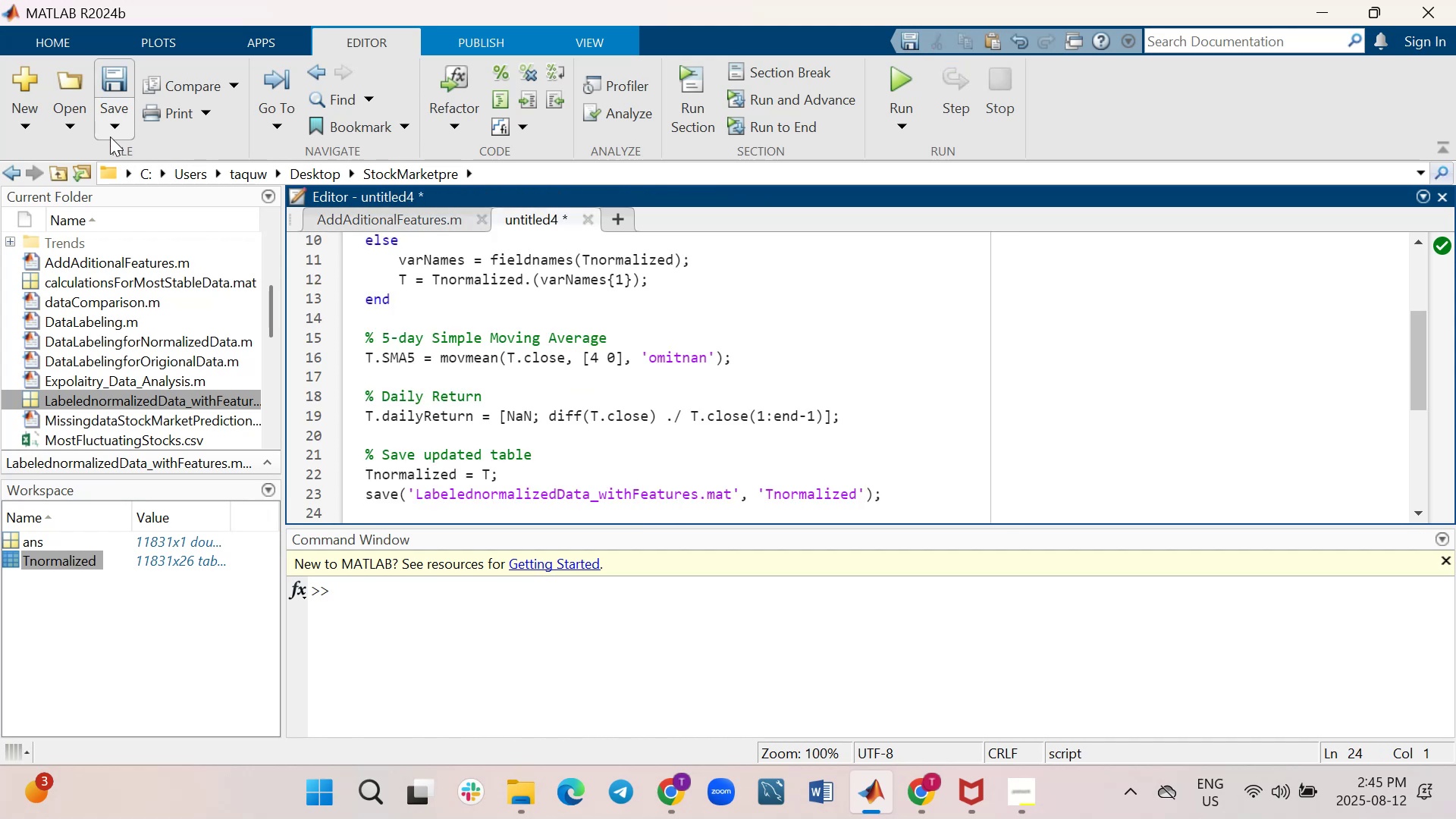 
key(Control+ControlLeft)
 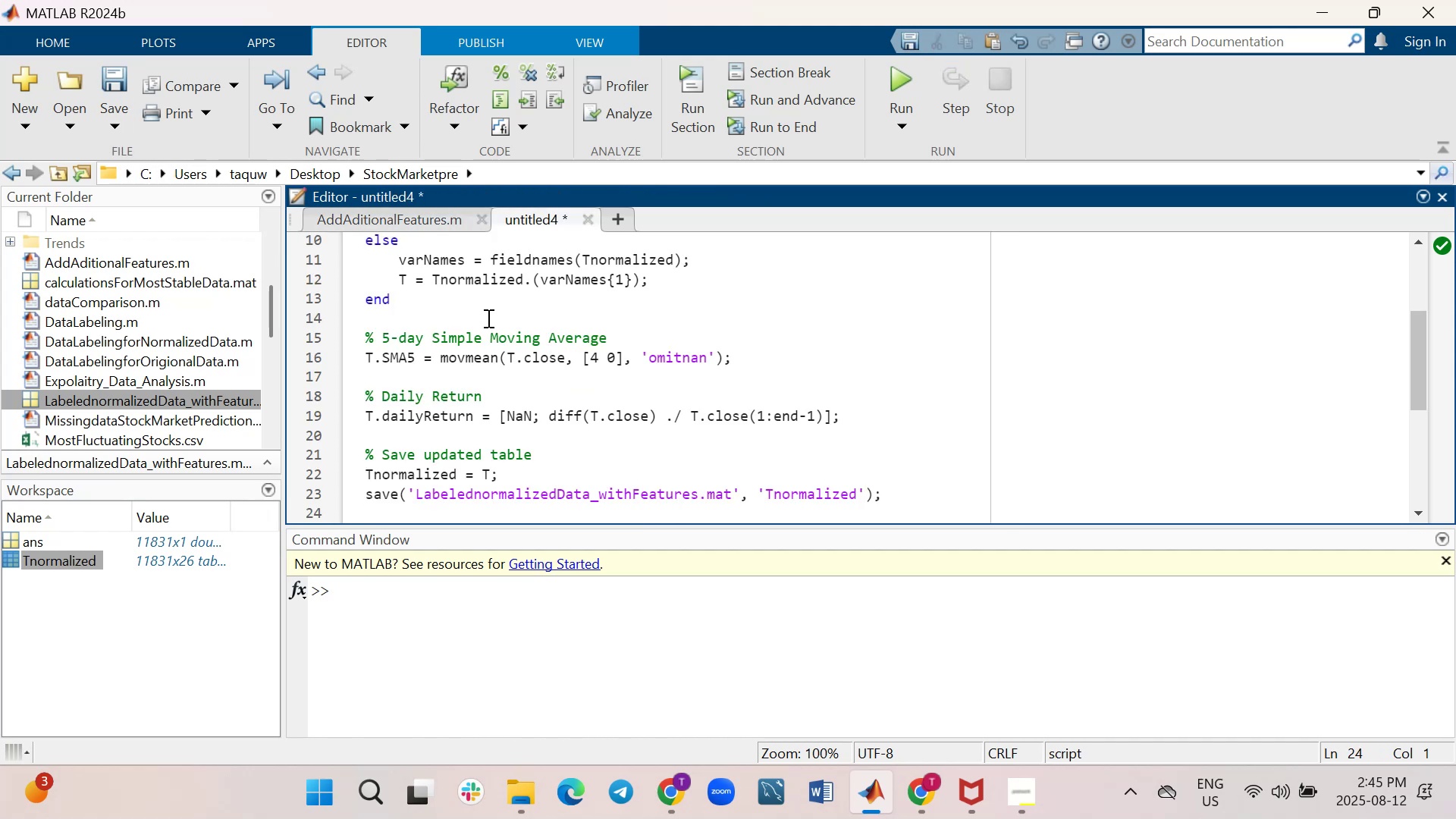 
key(Control+S)
 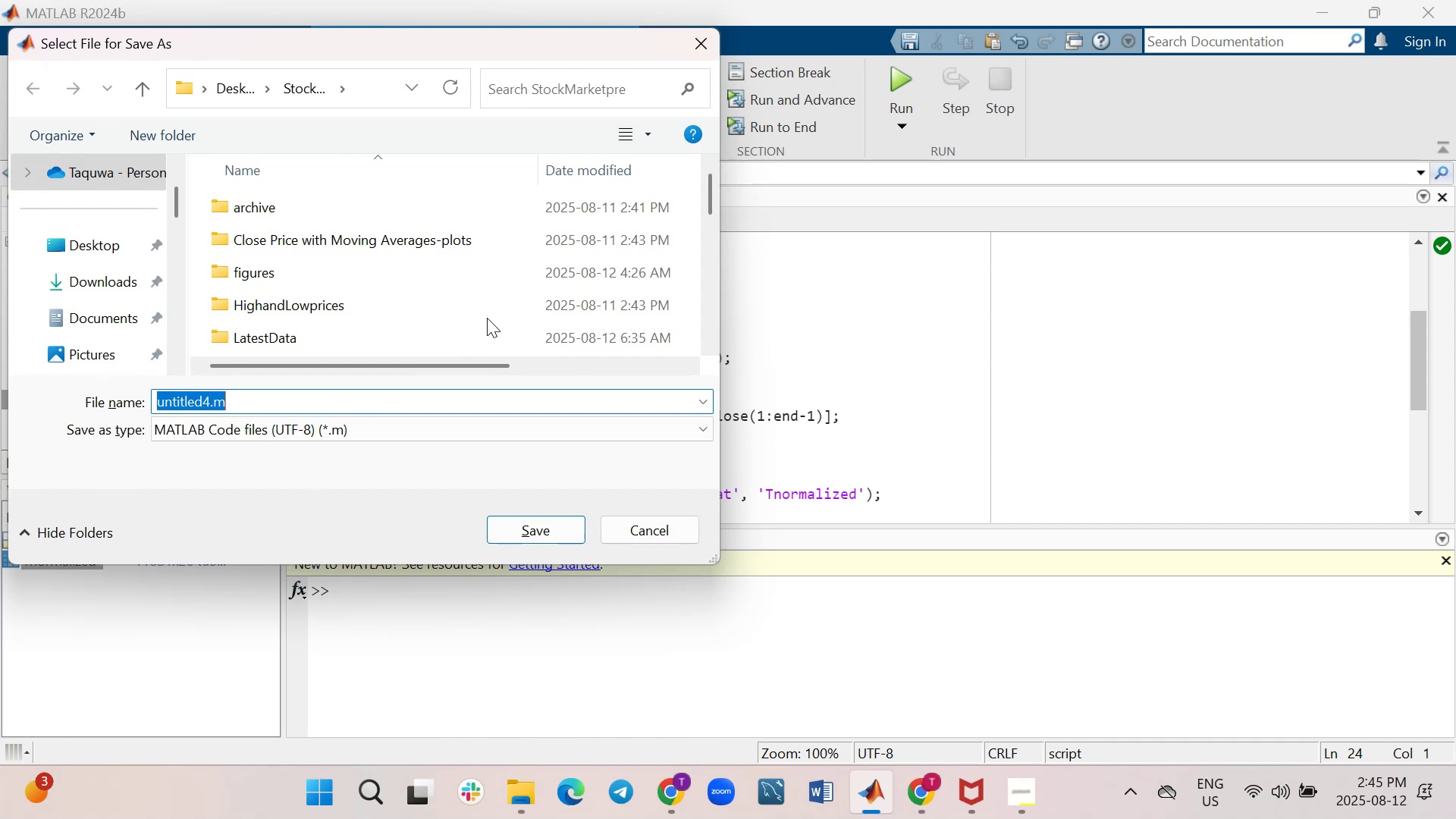 
wait(7.21)
 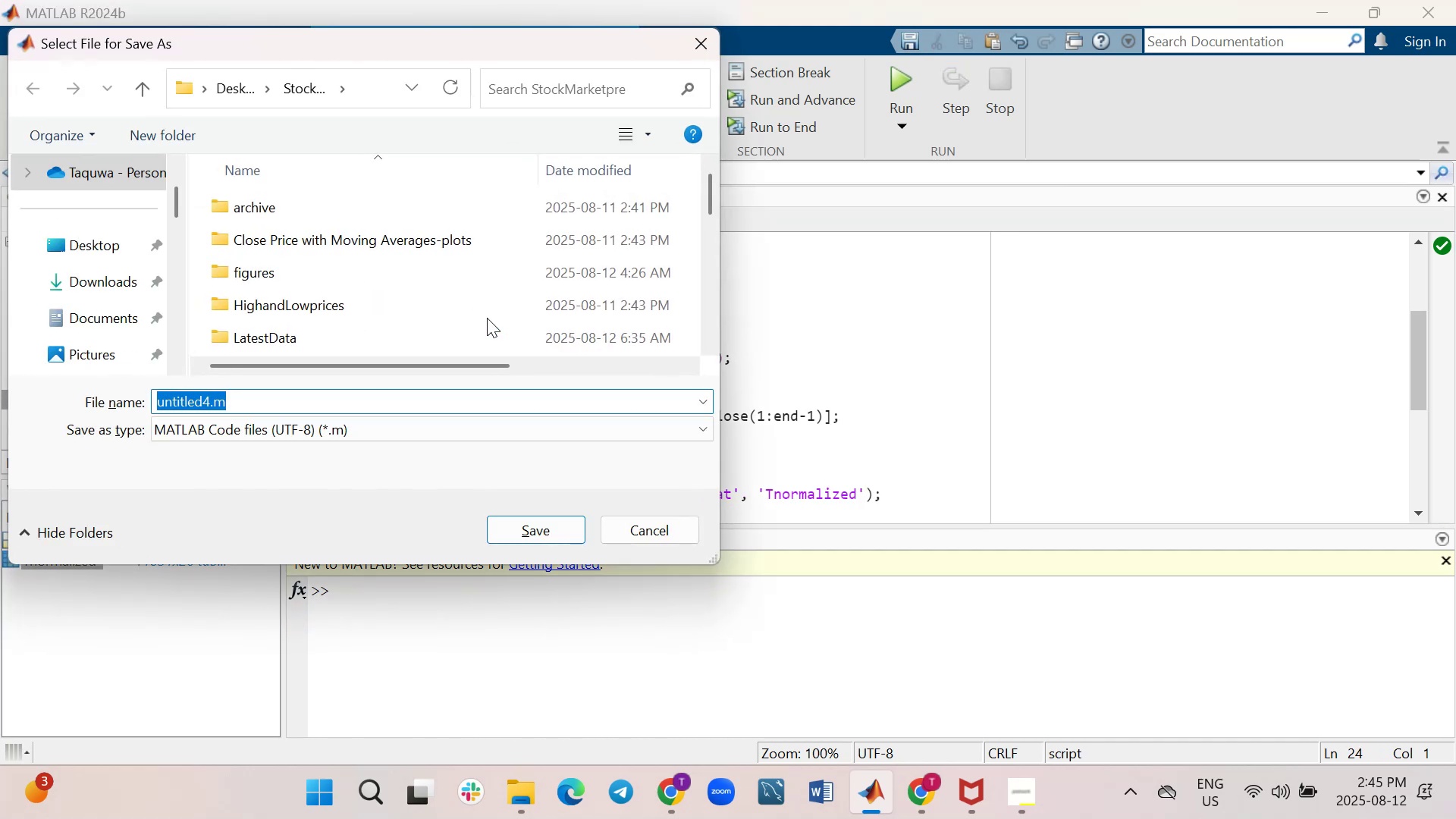 
left_click_drag(start_coordinate=[399, 45], to_coordinate=[723, 288])
 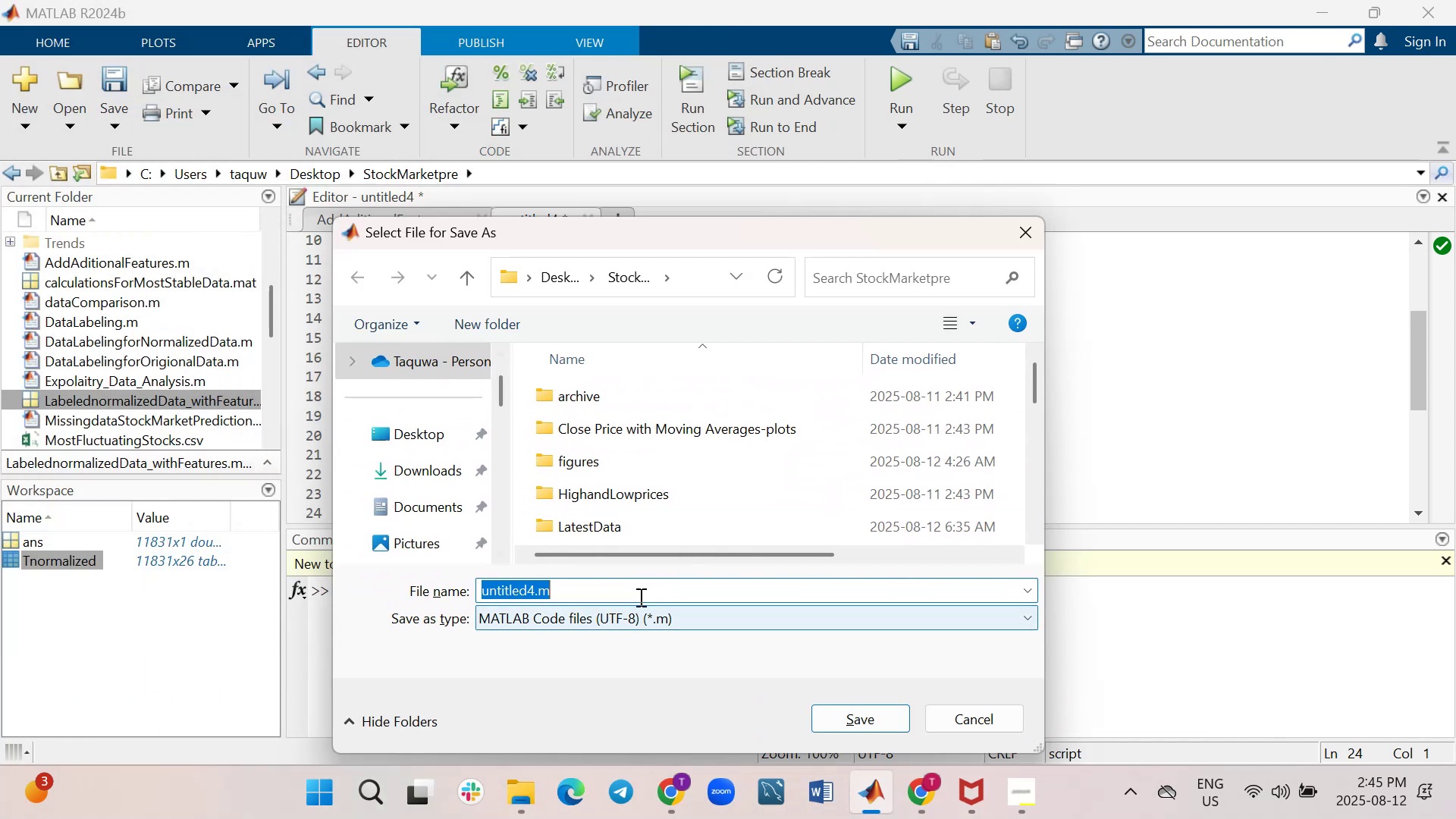 
type(Add)
 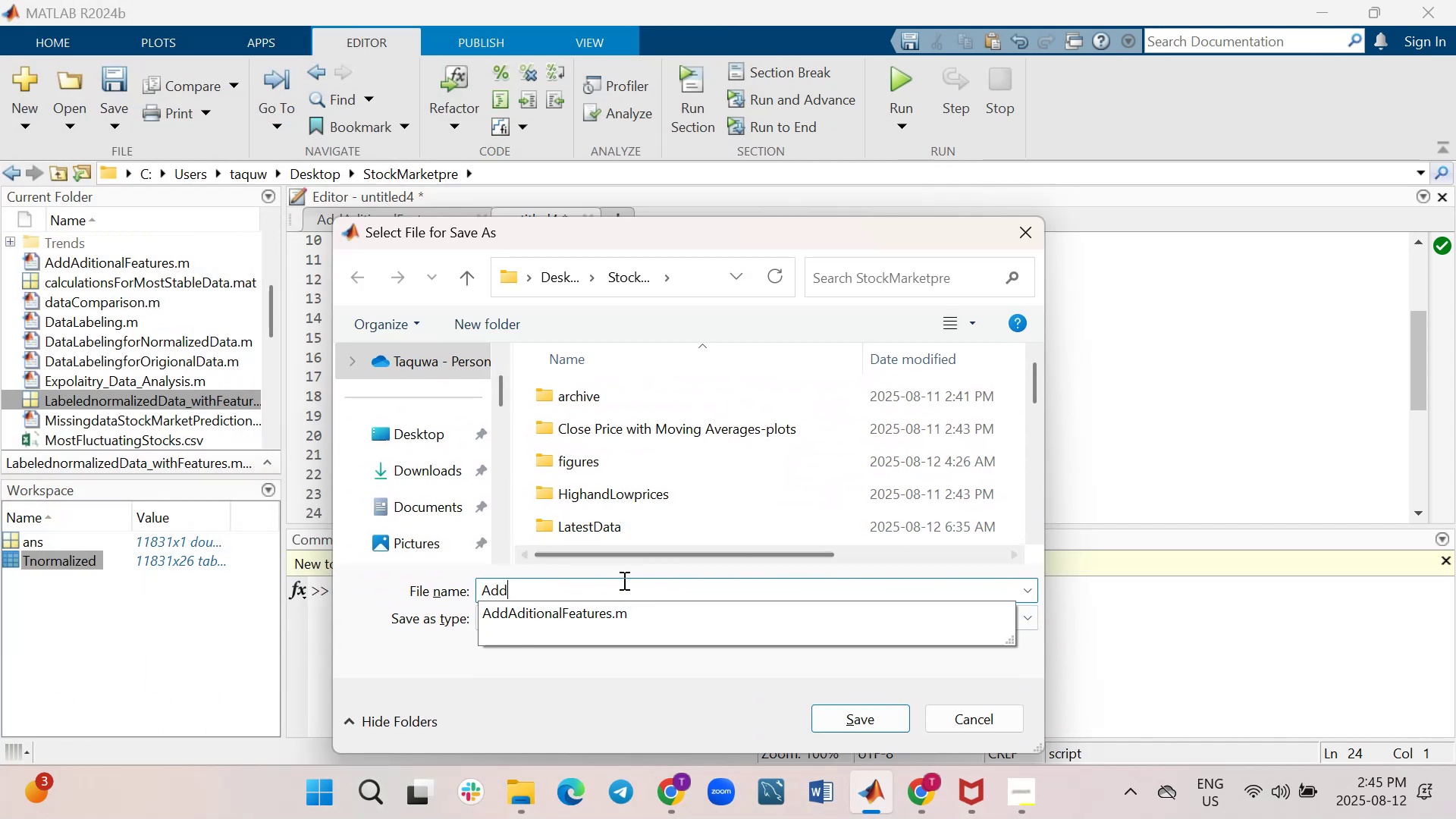 
left_click([626, 614])
 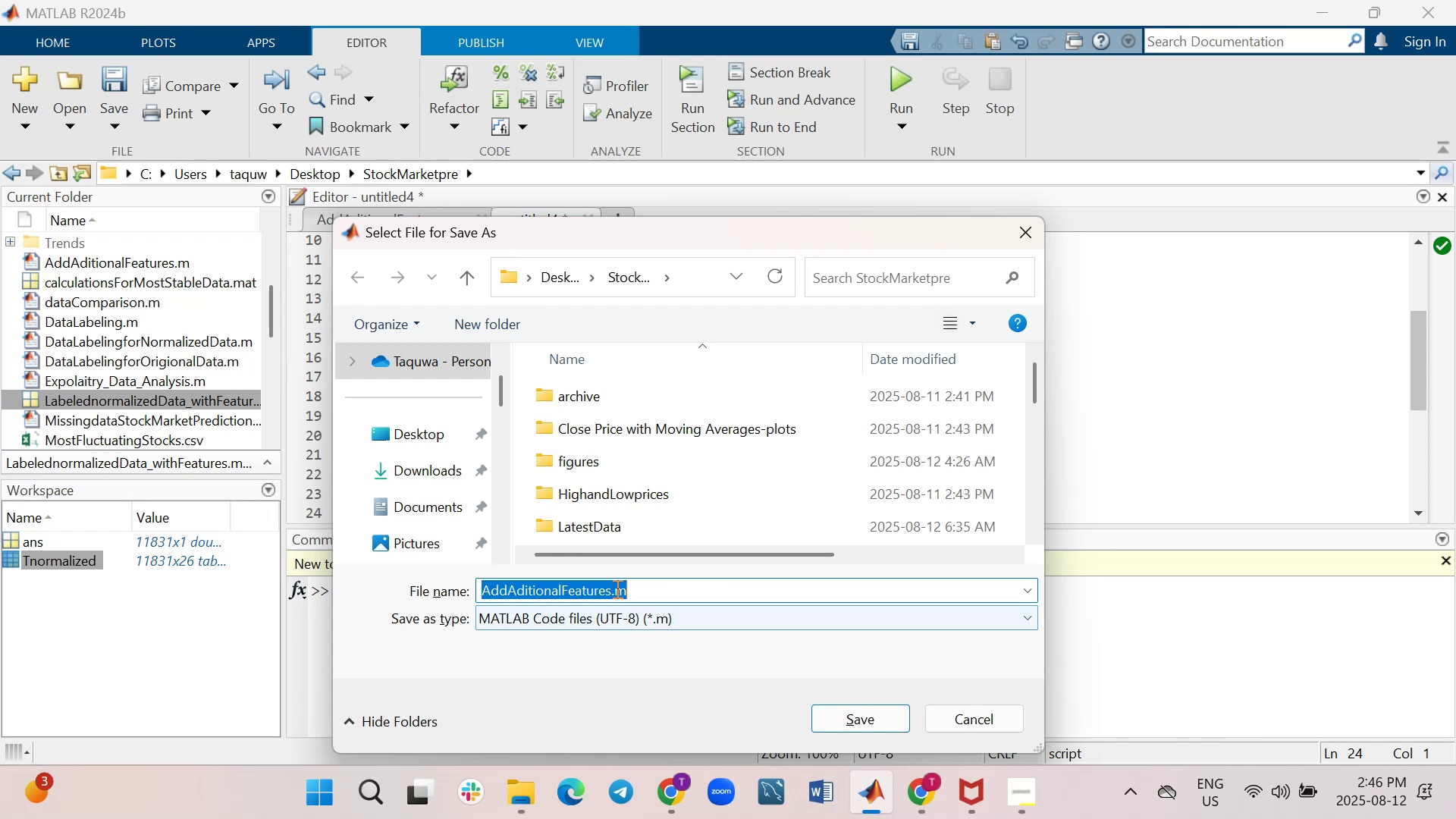 
left_click([612, 590])
 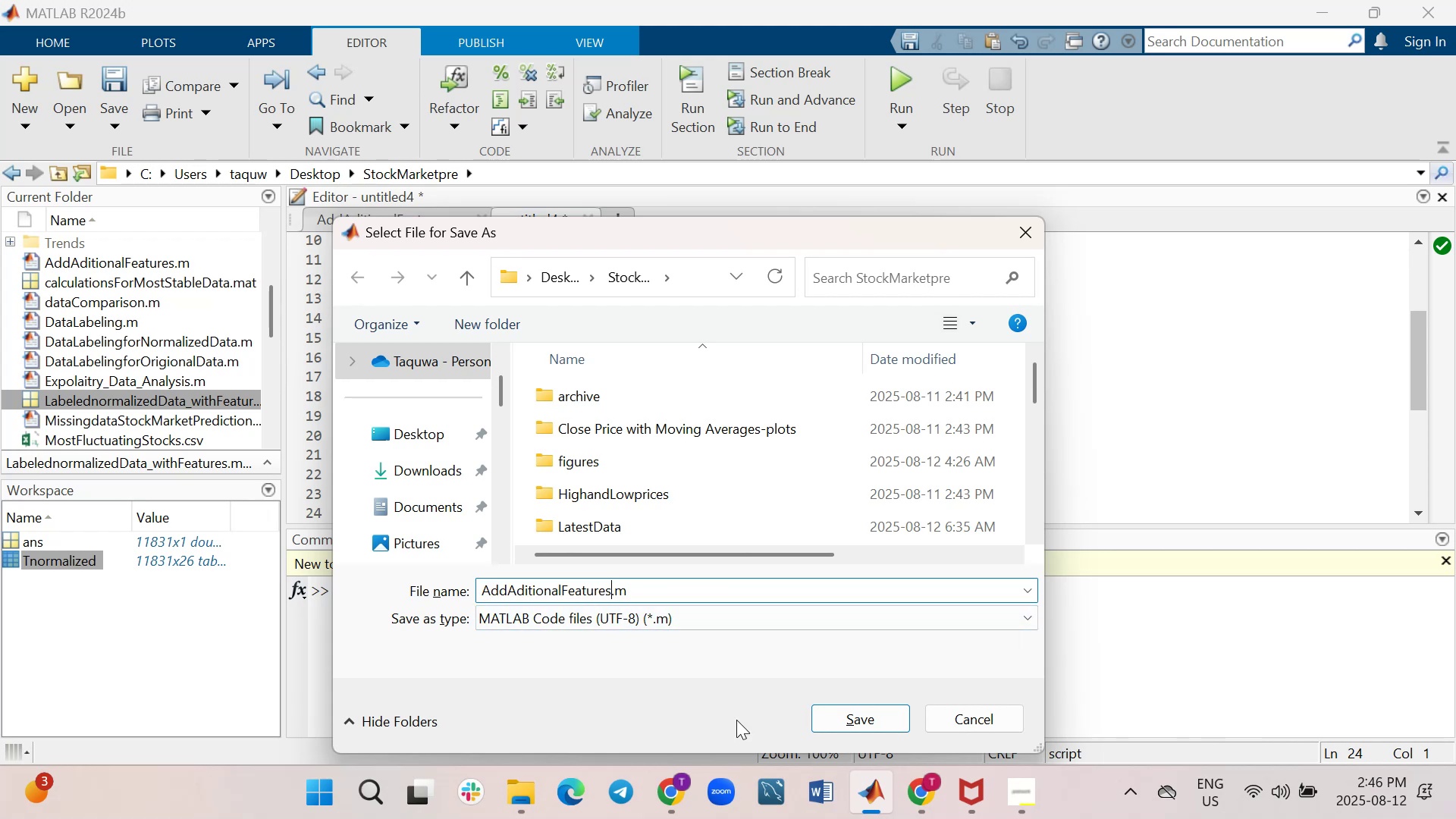 
type(inorigional)
 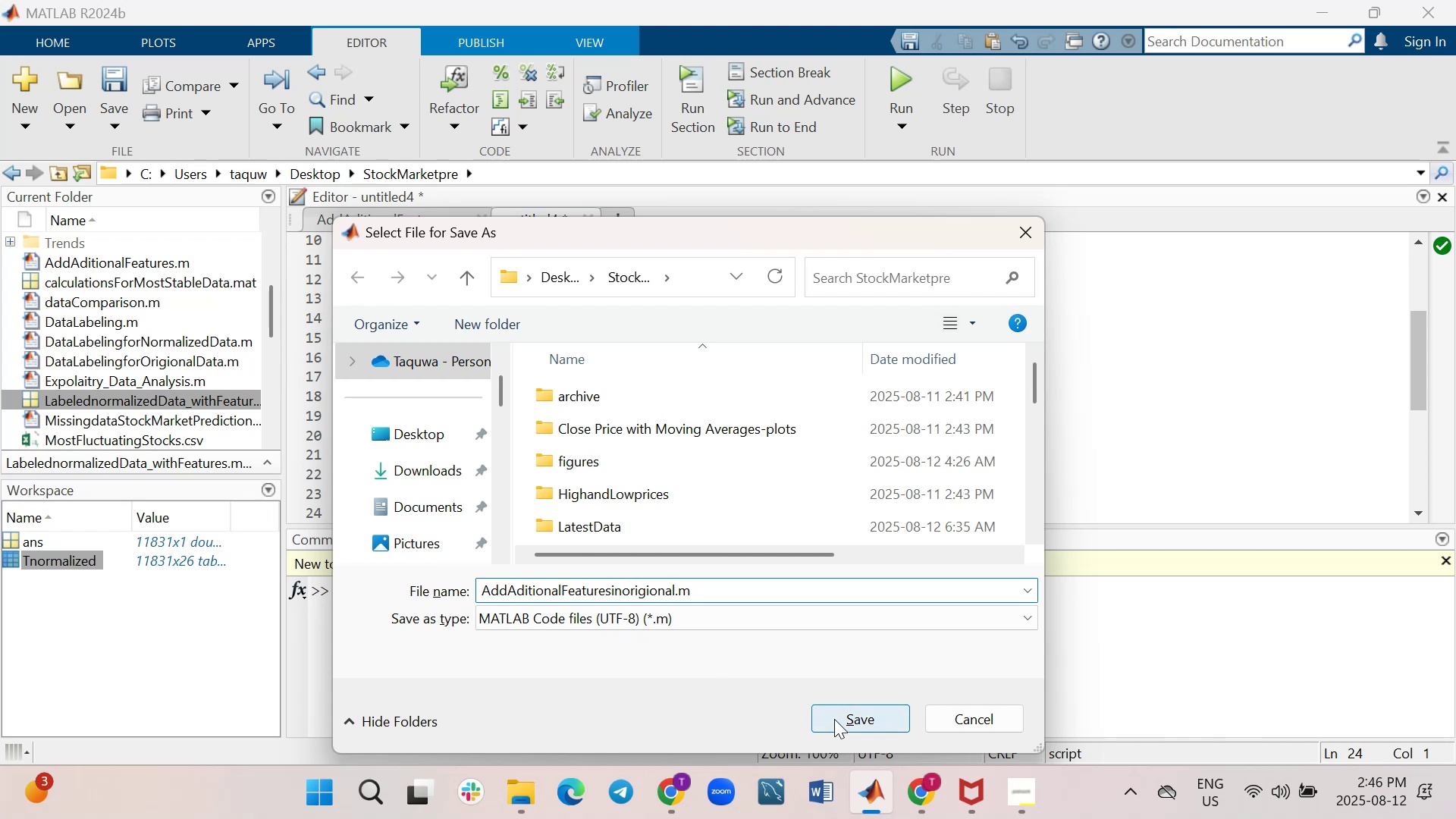 
left_click([834, 715])
 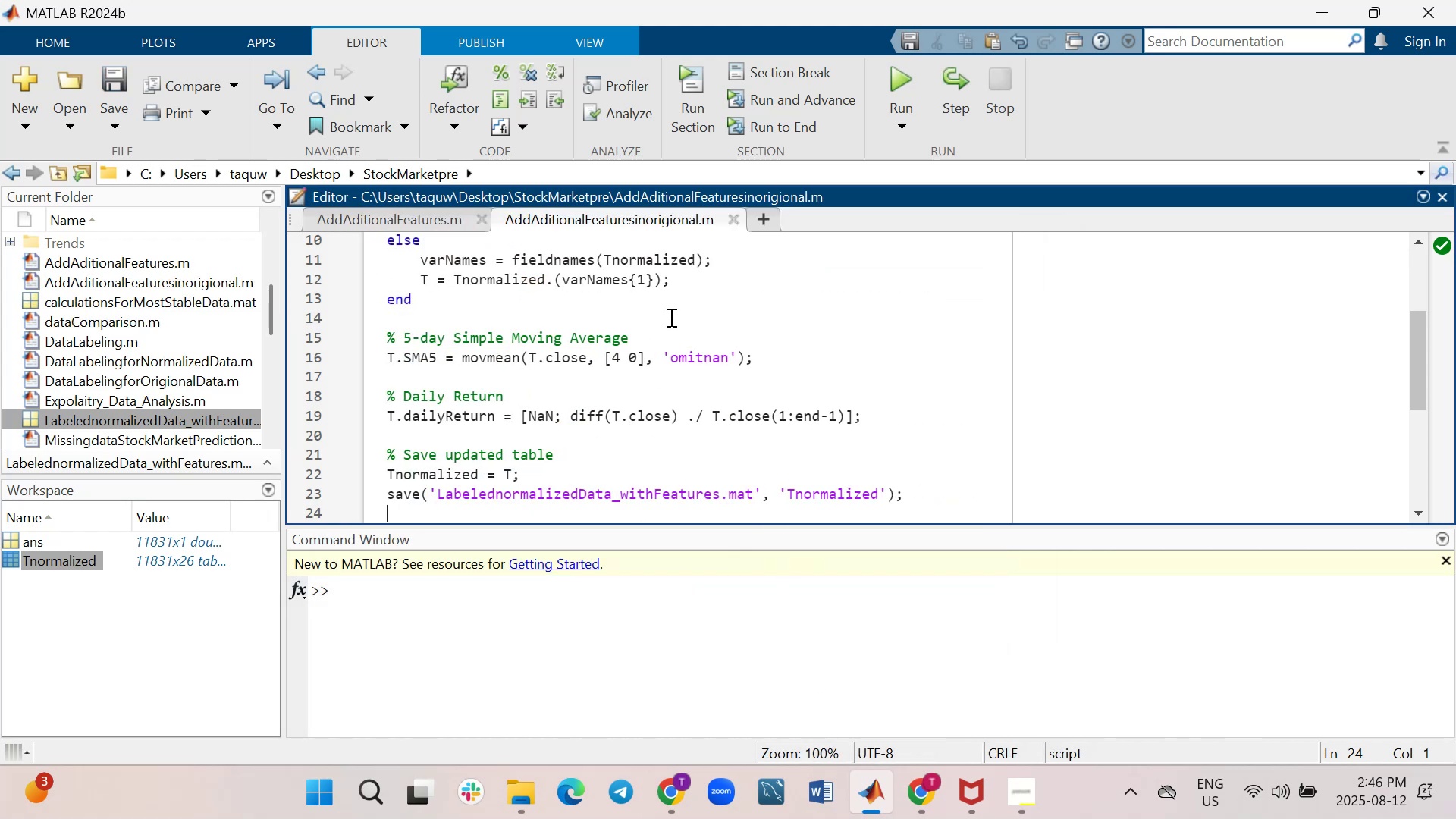 
scroll: coordinate [670, 318], scroll_direction: up, amount: 3.0
 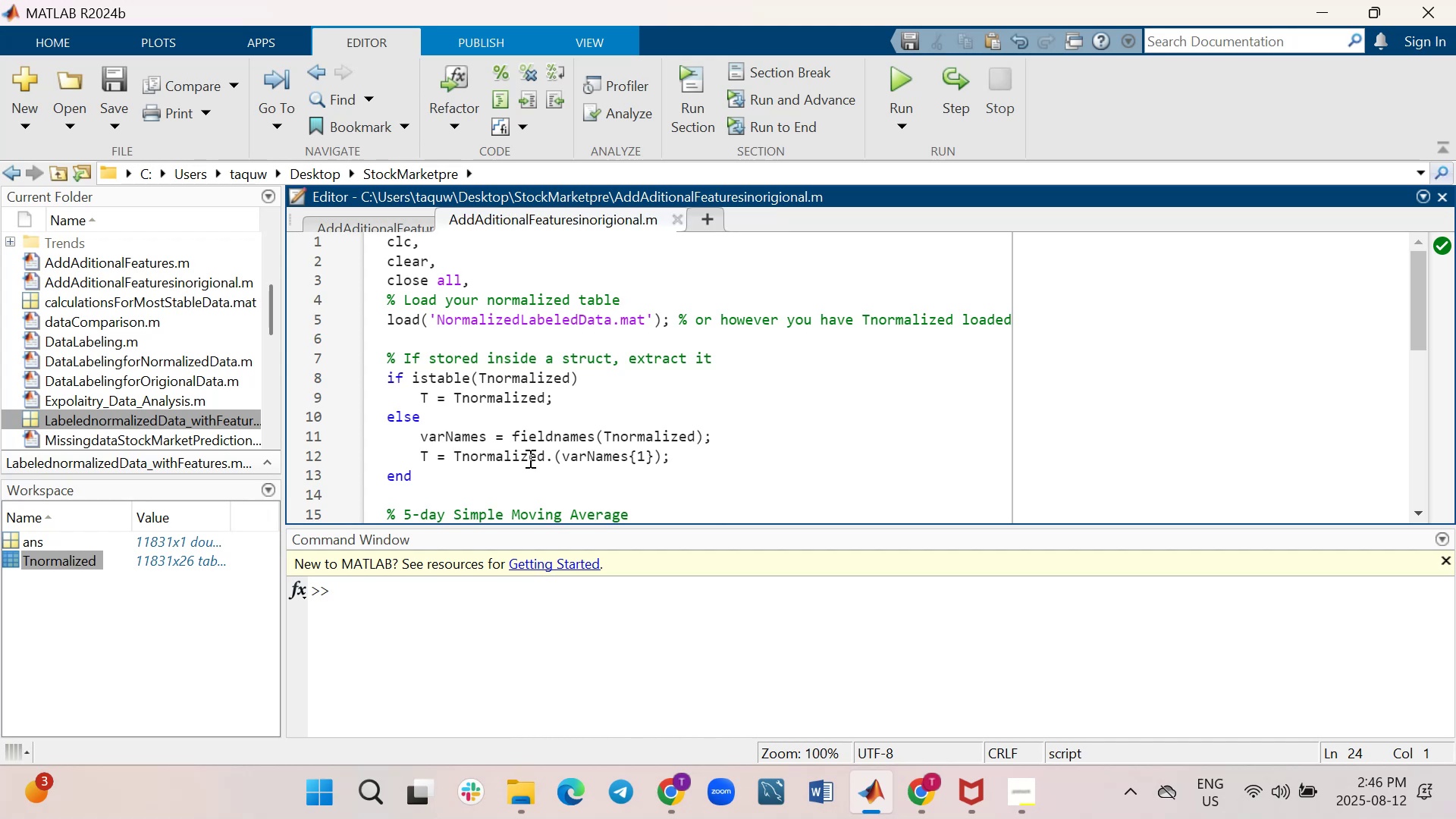 
wait(5.9)
 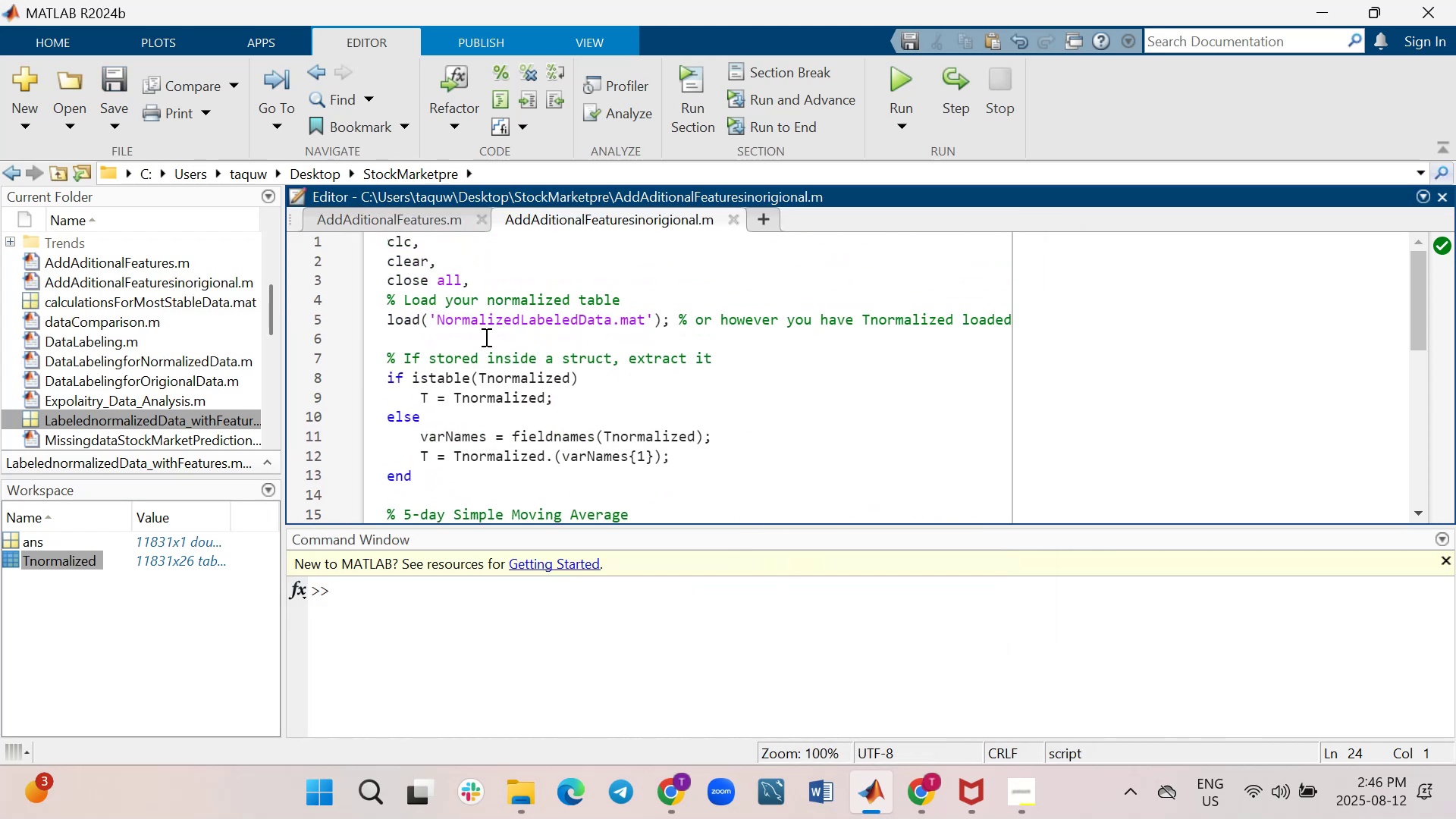 
type(clear all)
 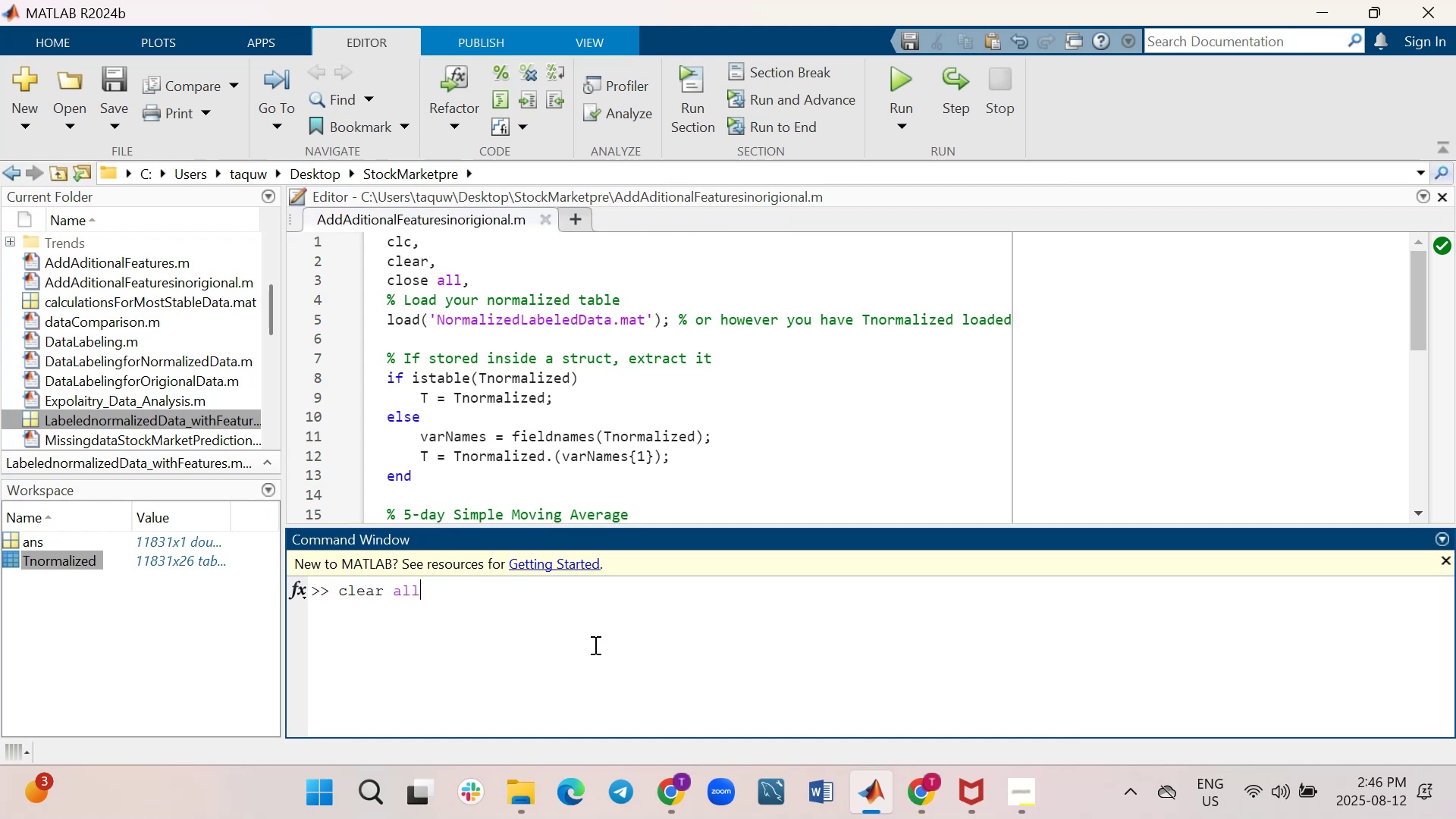 
key(Enter)
 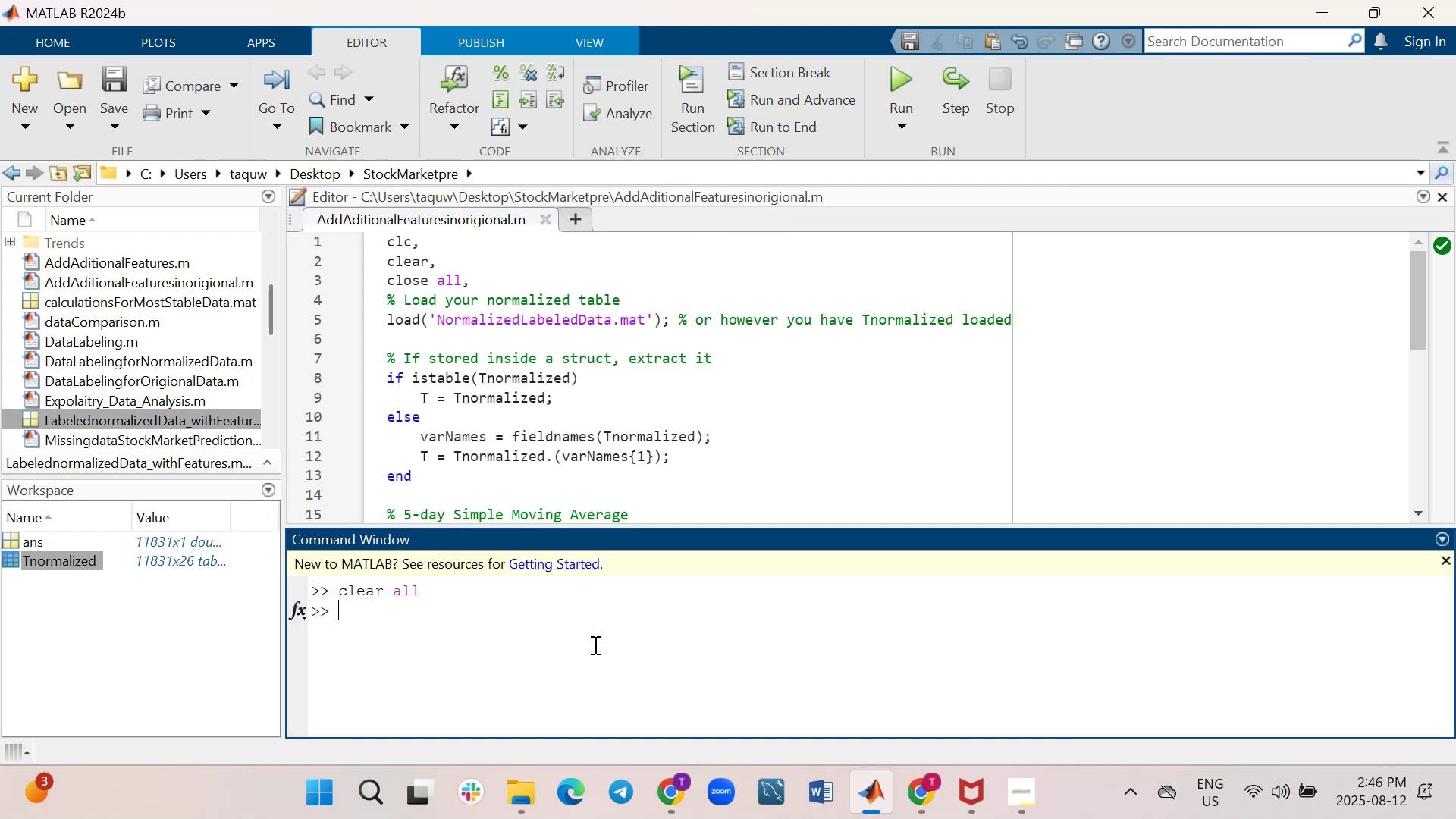 
type(close all)
 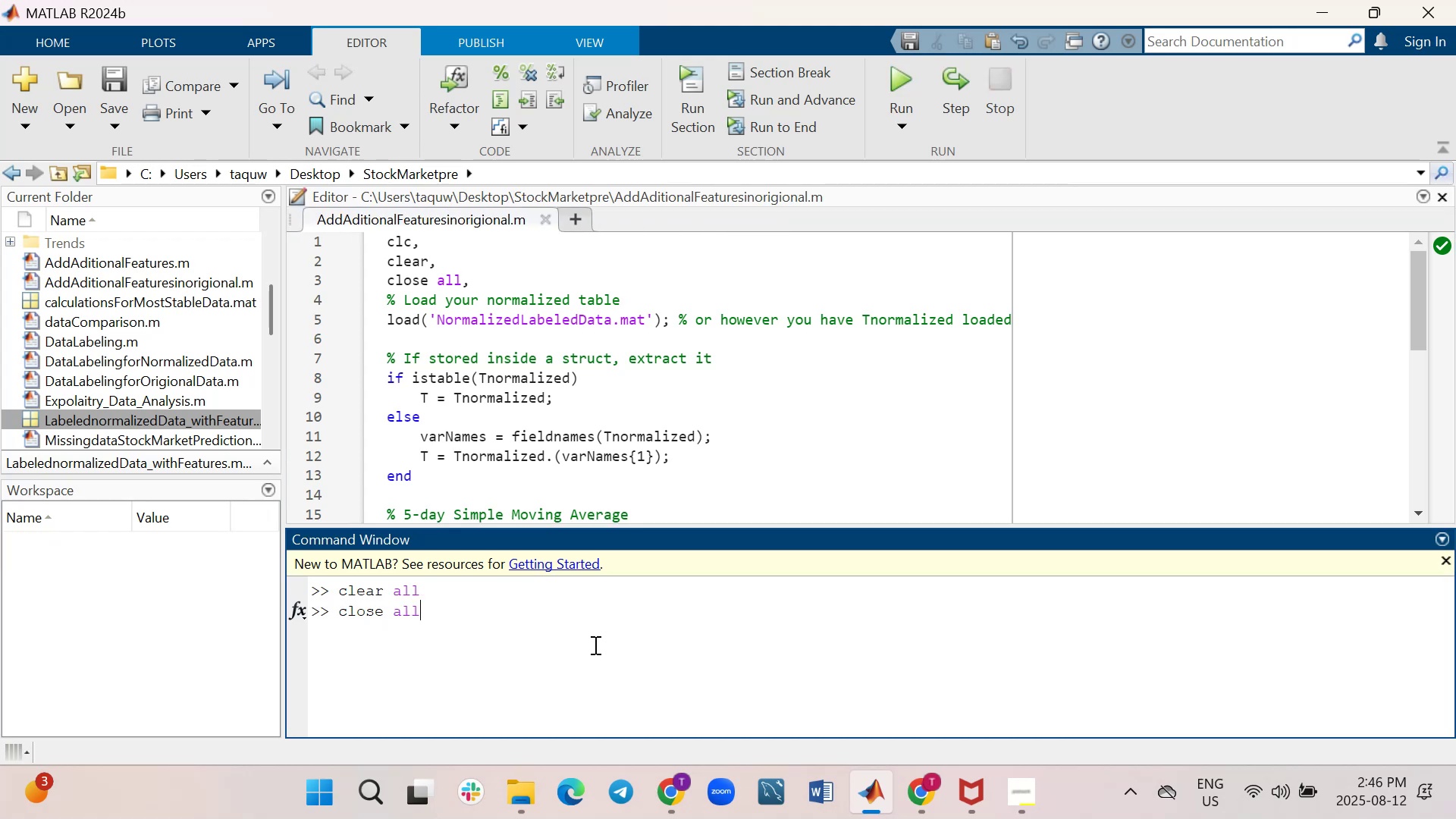 
key(Enter)
 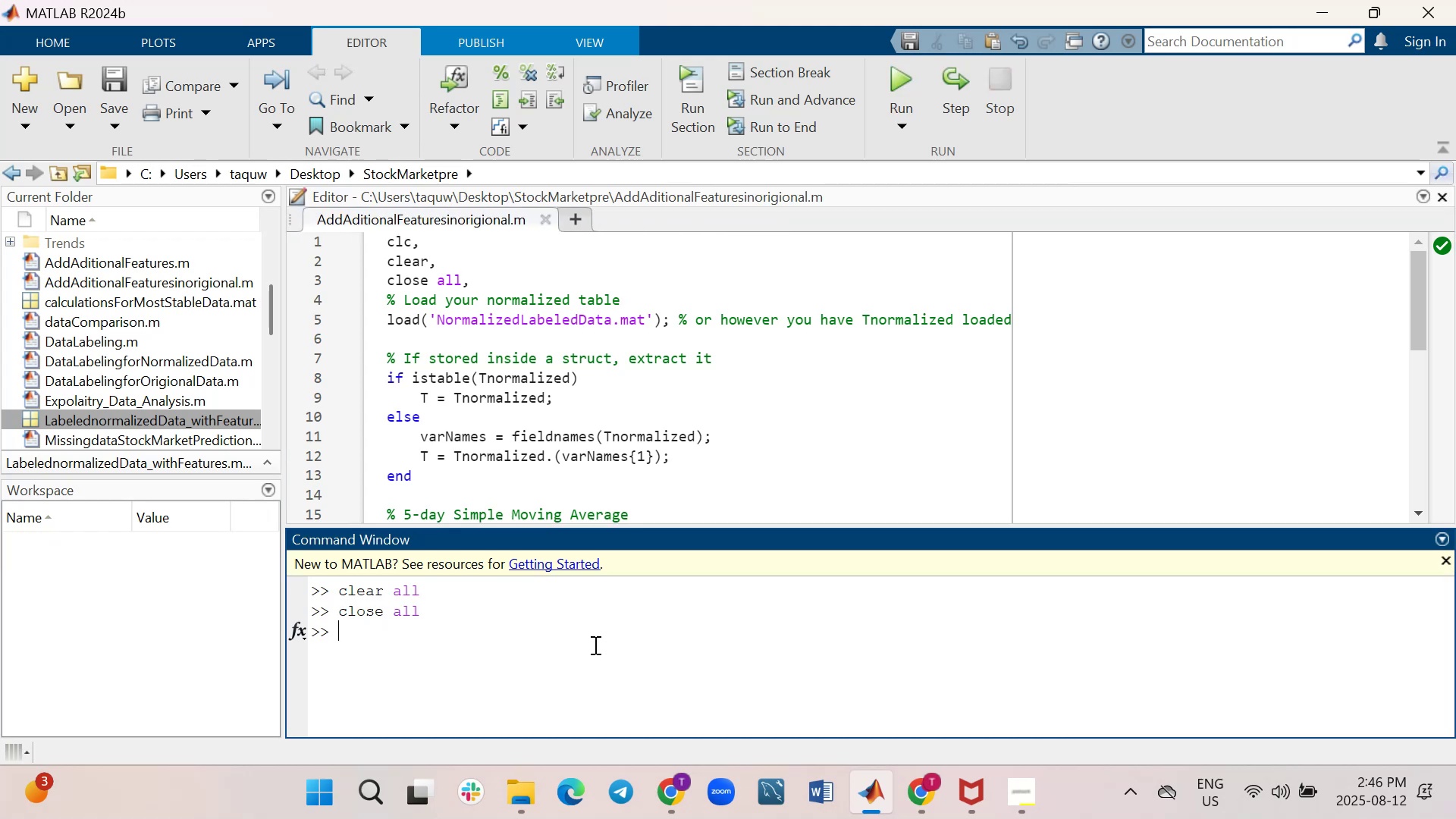 
type(clc)
 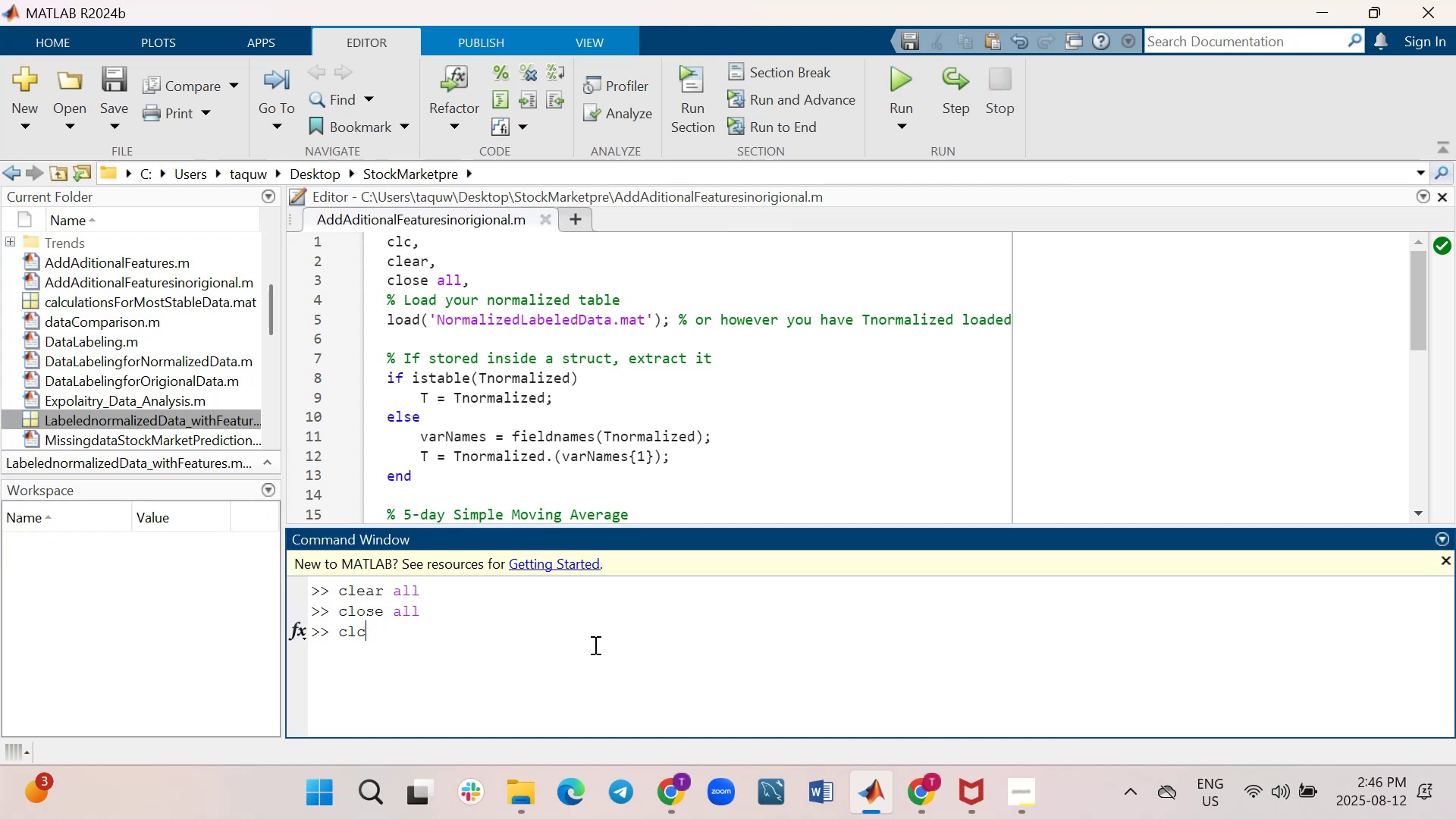 
key(Enter)
 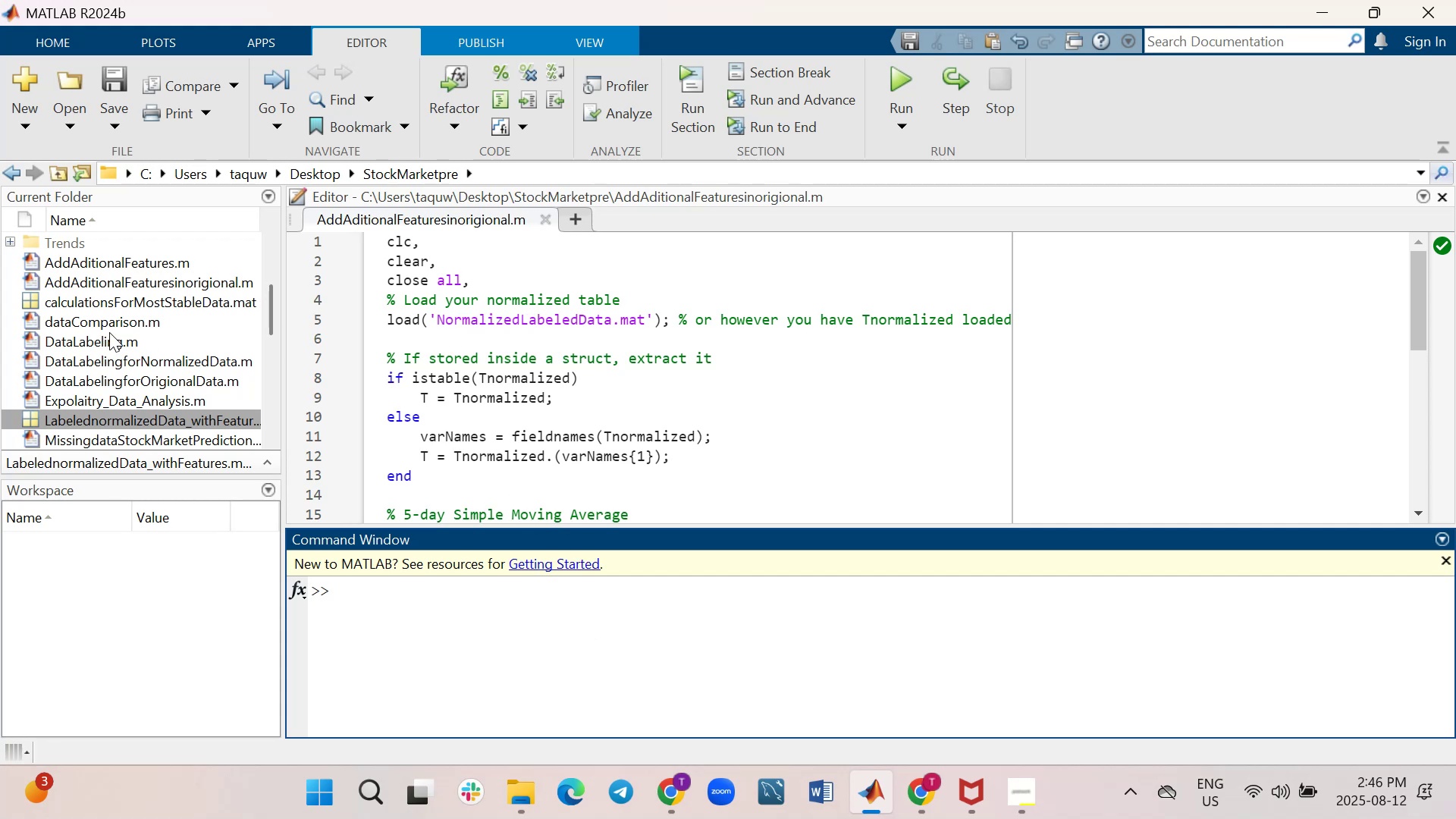 
wait(11.39)
 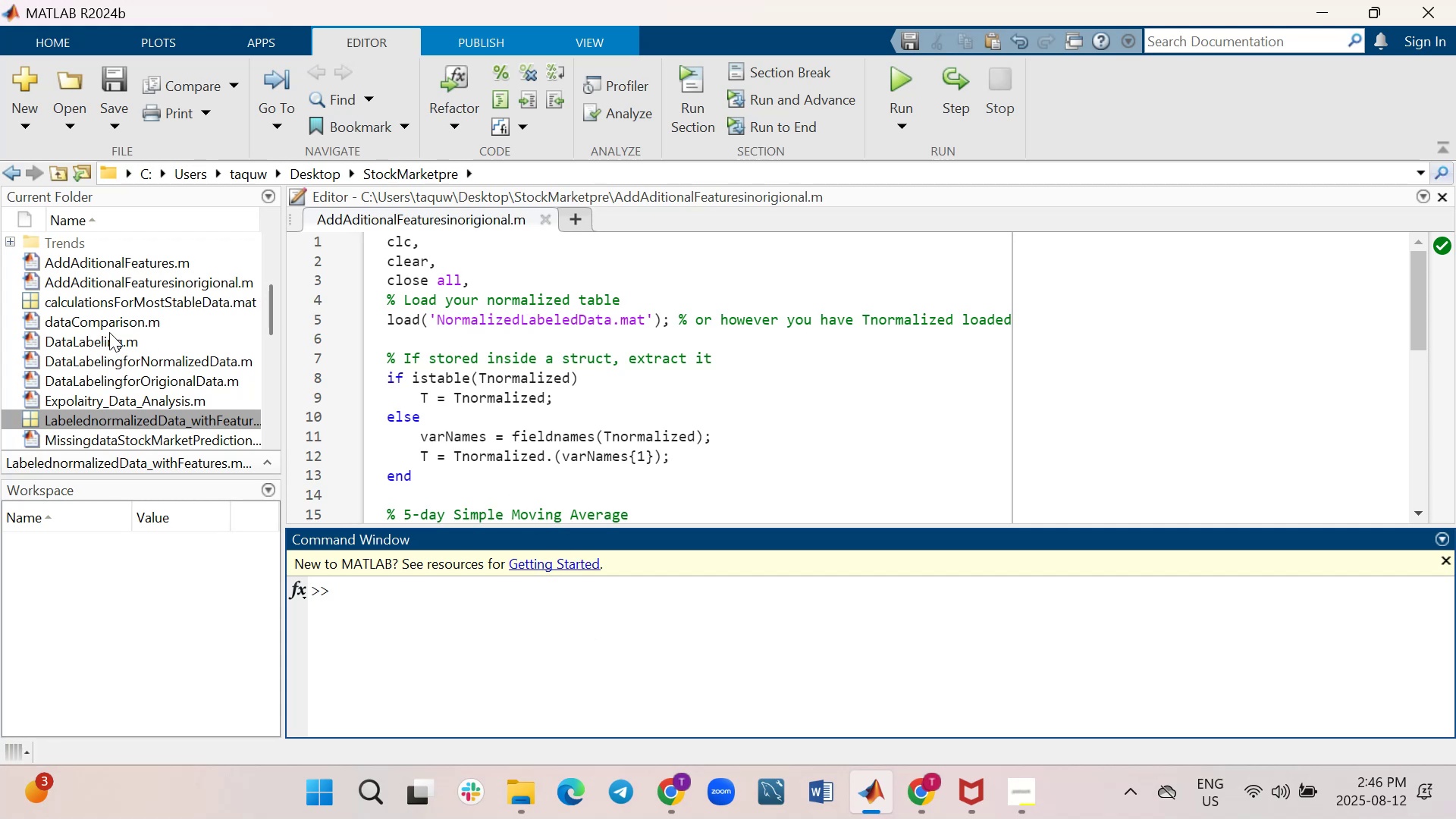 
scroll: coordinate [173, 307], scroll_direction: down, amount: 3.0
 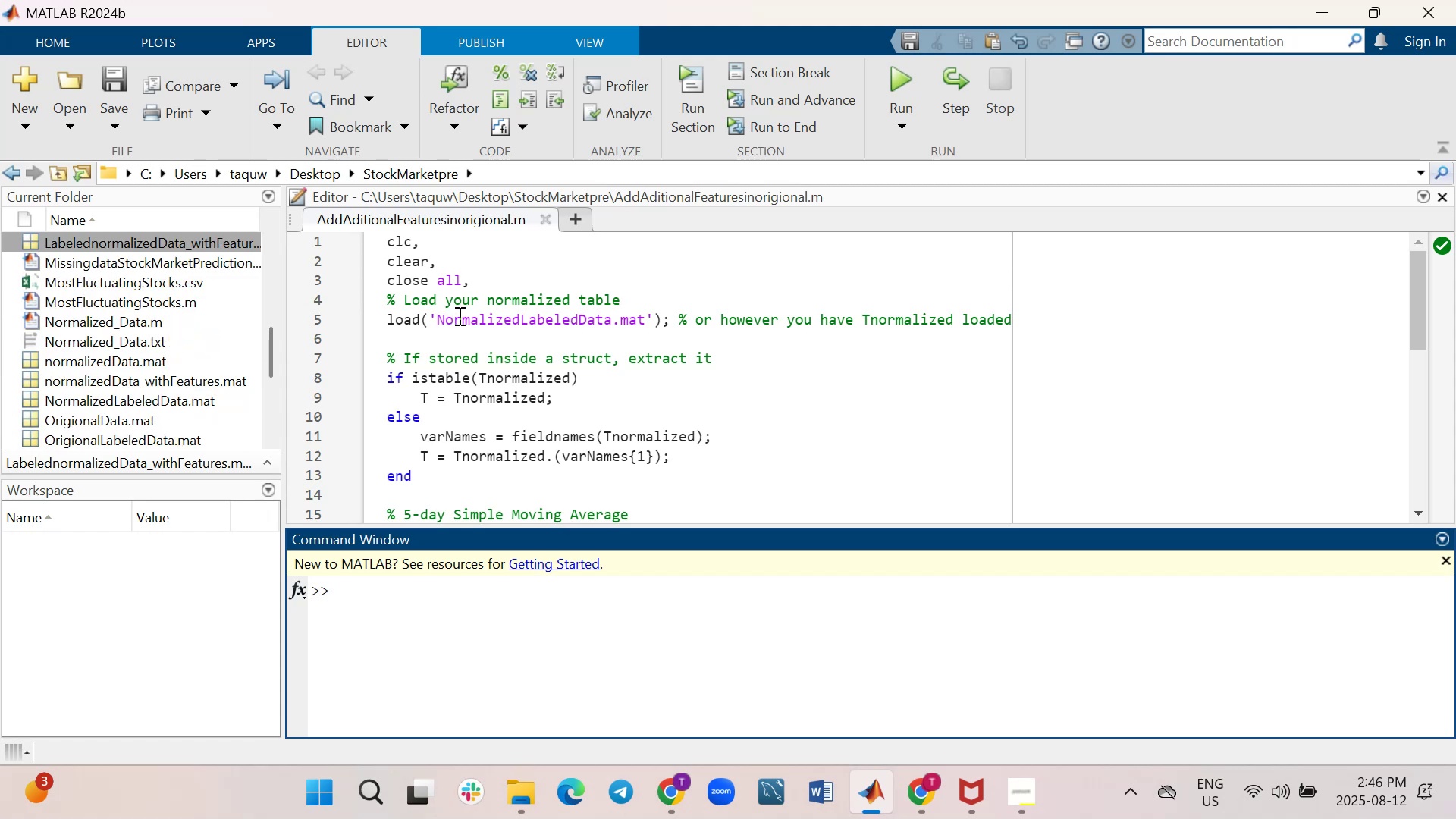 
left_click([522, 324])
 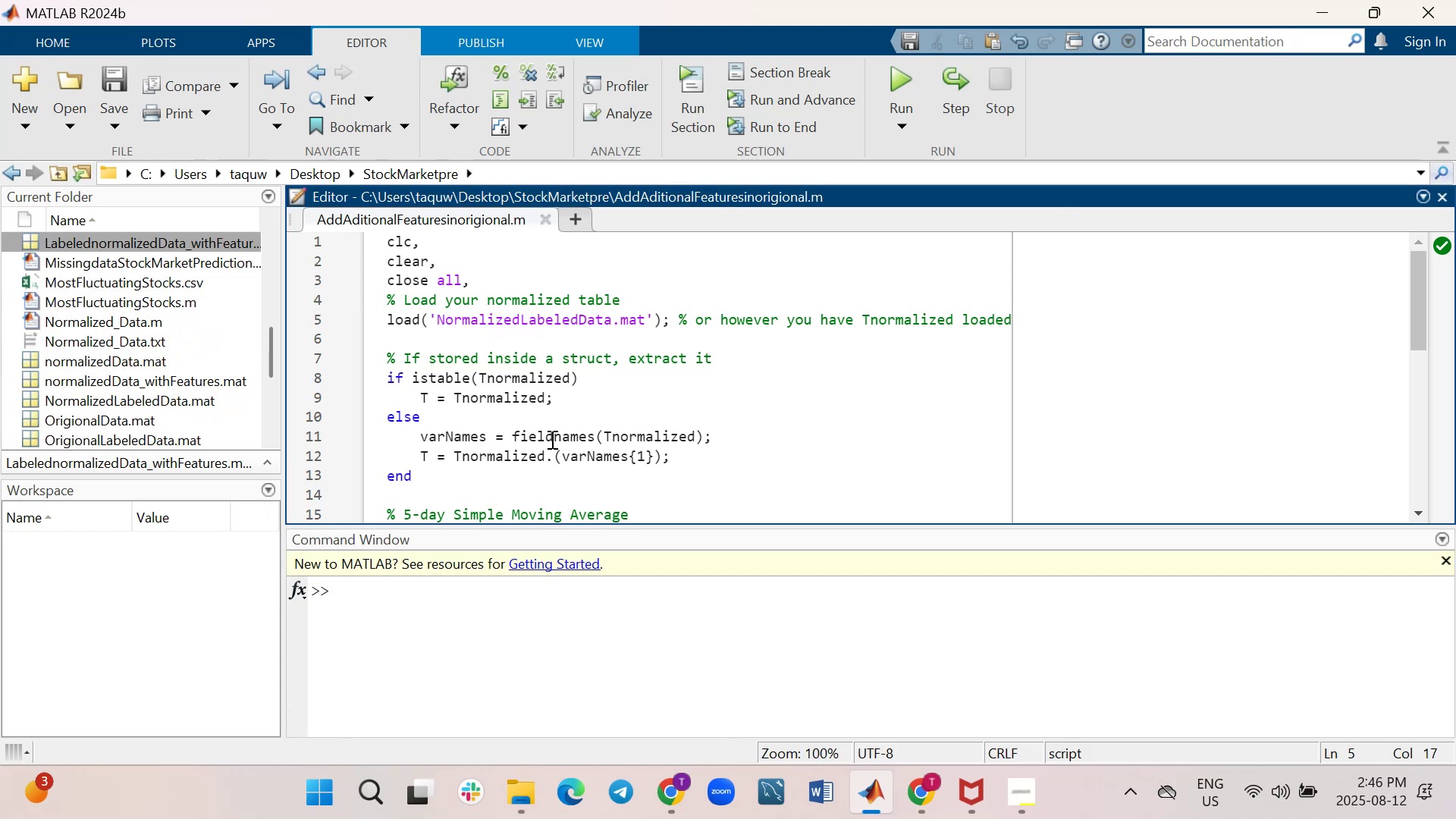 
key(Backspace)
key(Backspace)
key(Backspace)
key(Backspace)
key(Backspace)
key(Backspace)
key(Backspace)
key(Backspace)
key(Backspace)
key(Backspace)
type(Origional)
 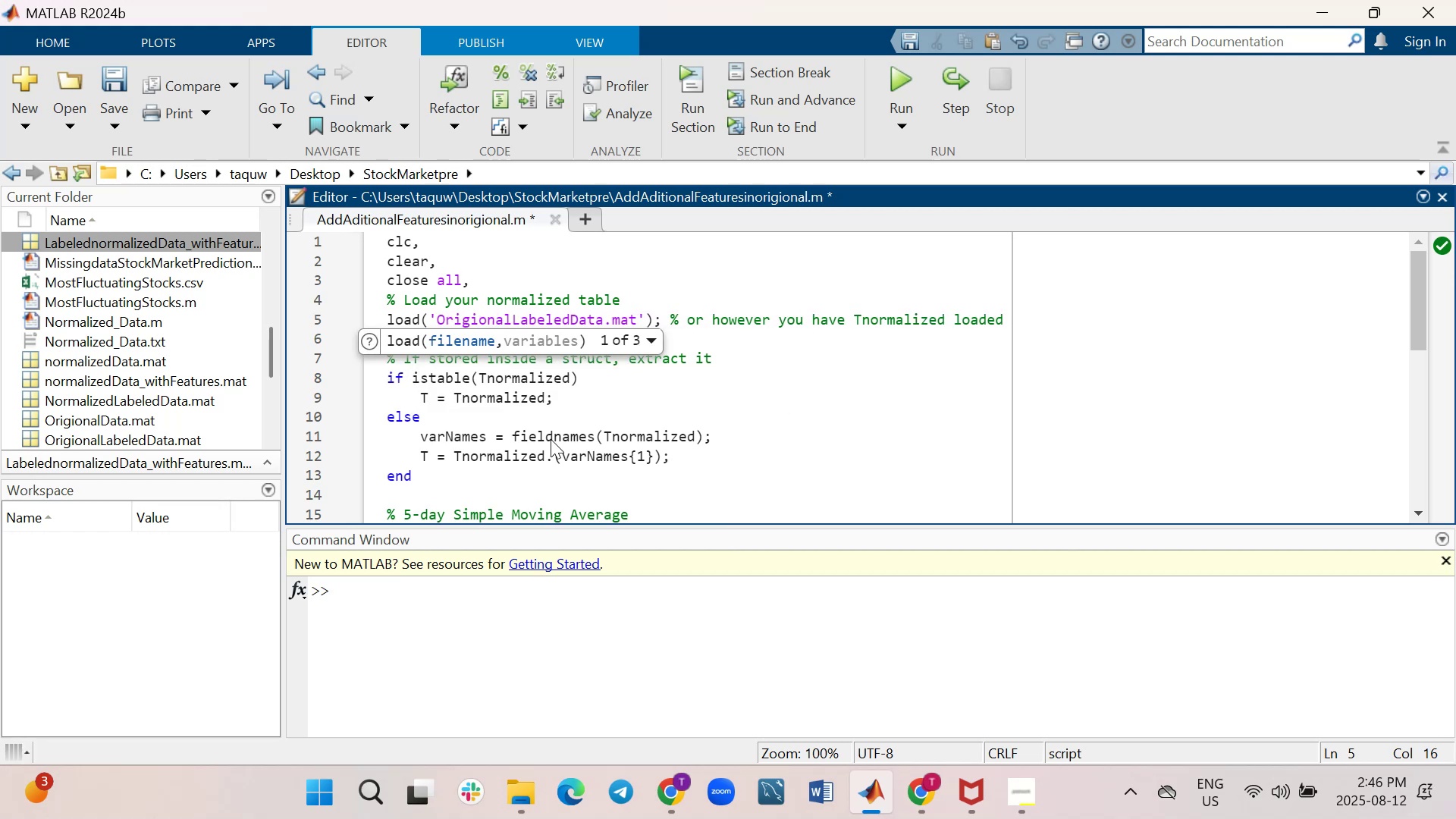 
left_click([592, 417])
 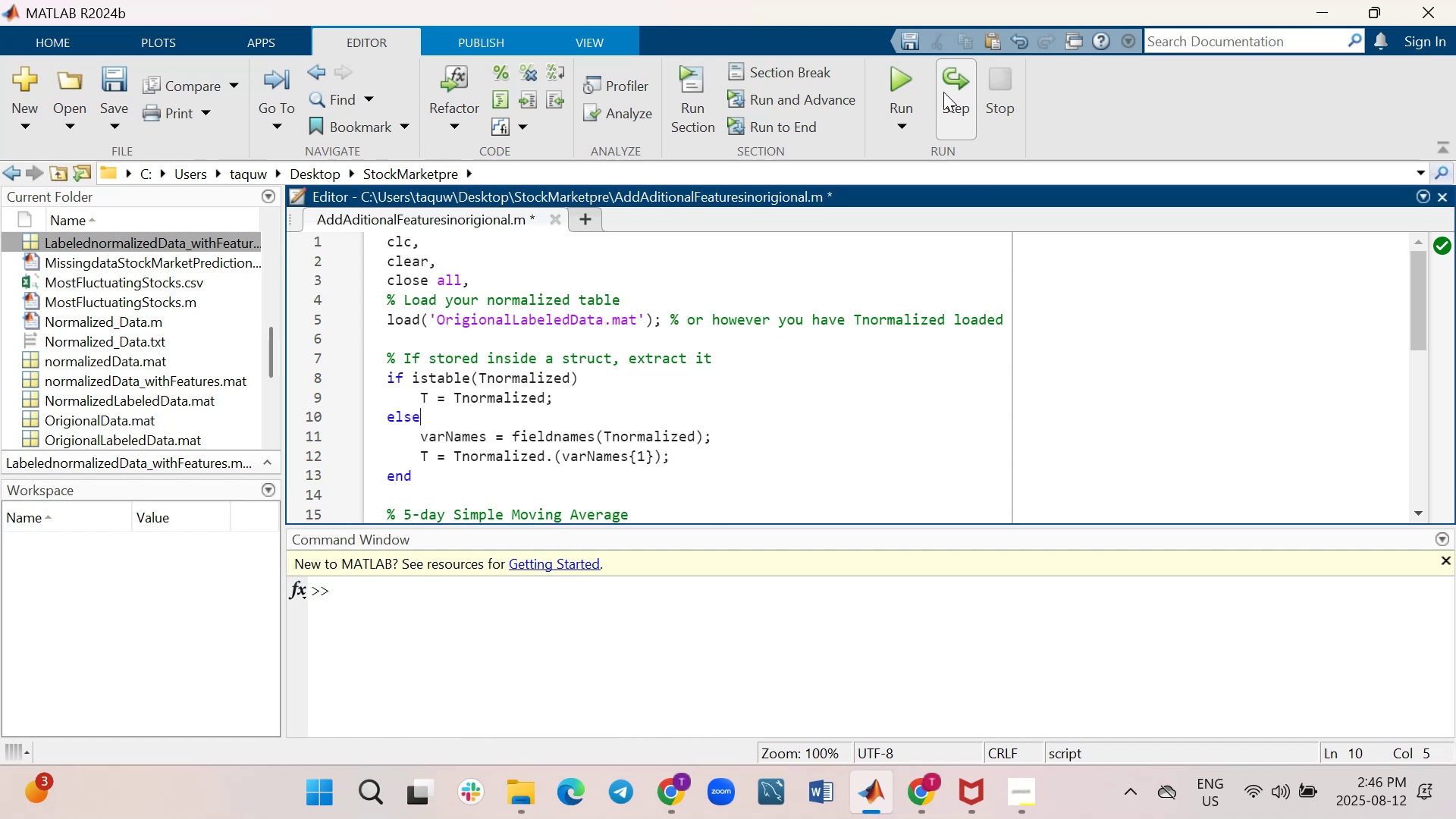 
left_click([899, 82])
 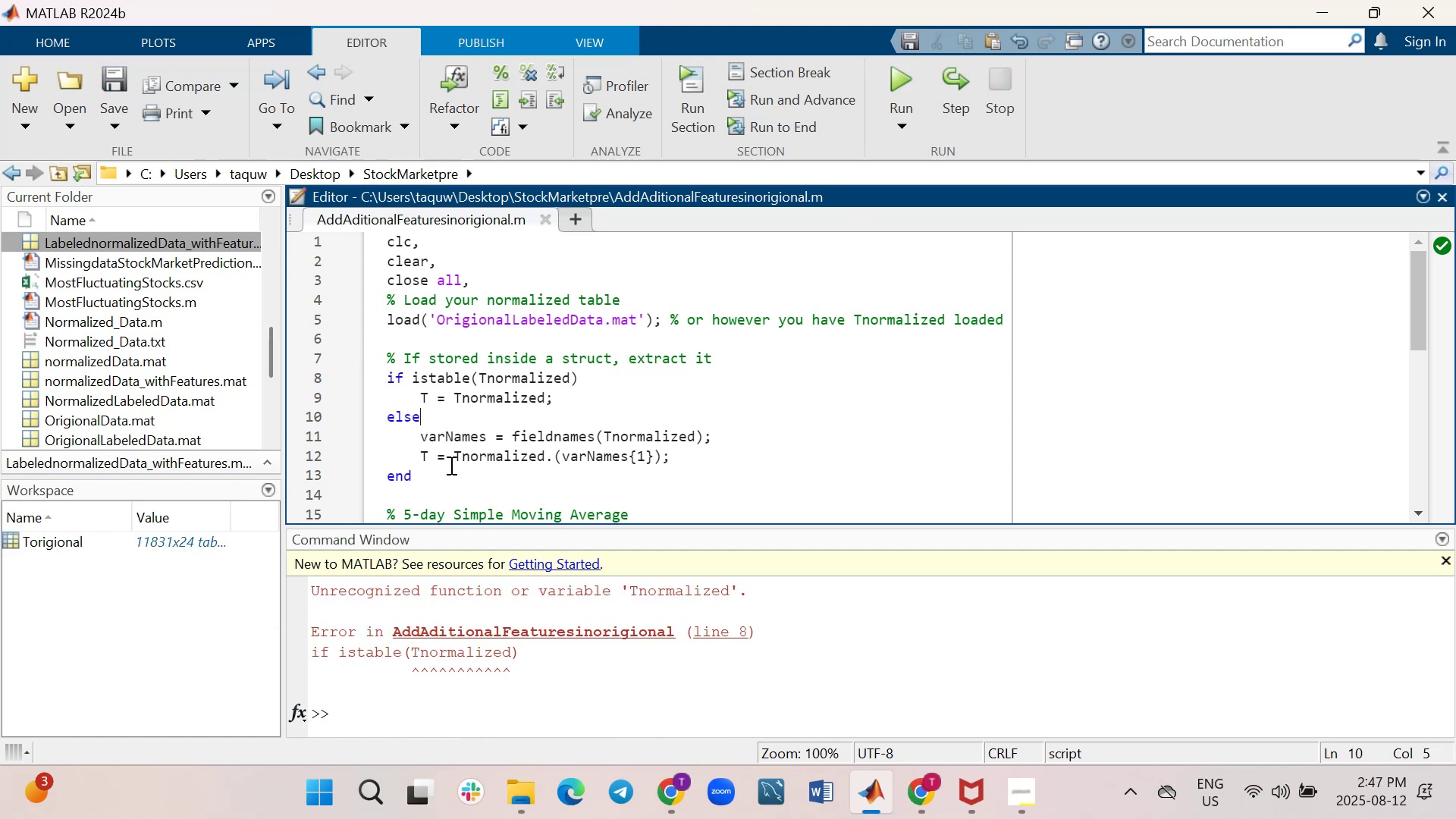 
wait(5.65)
 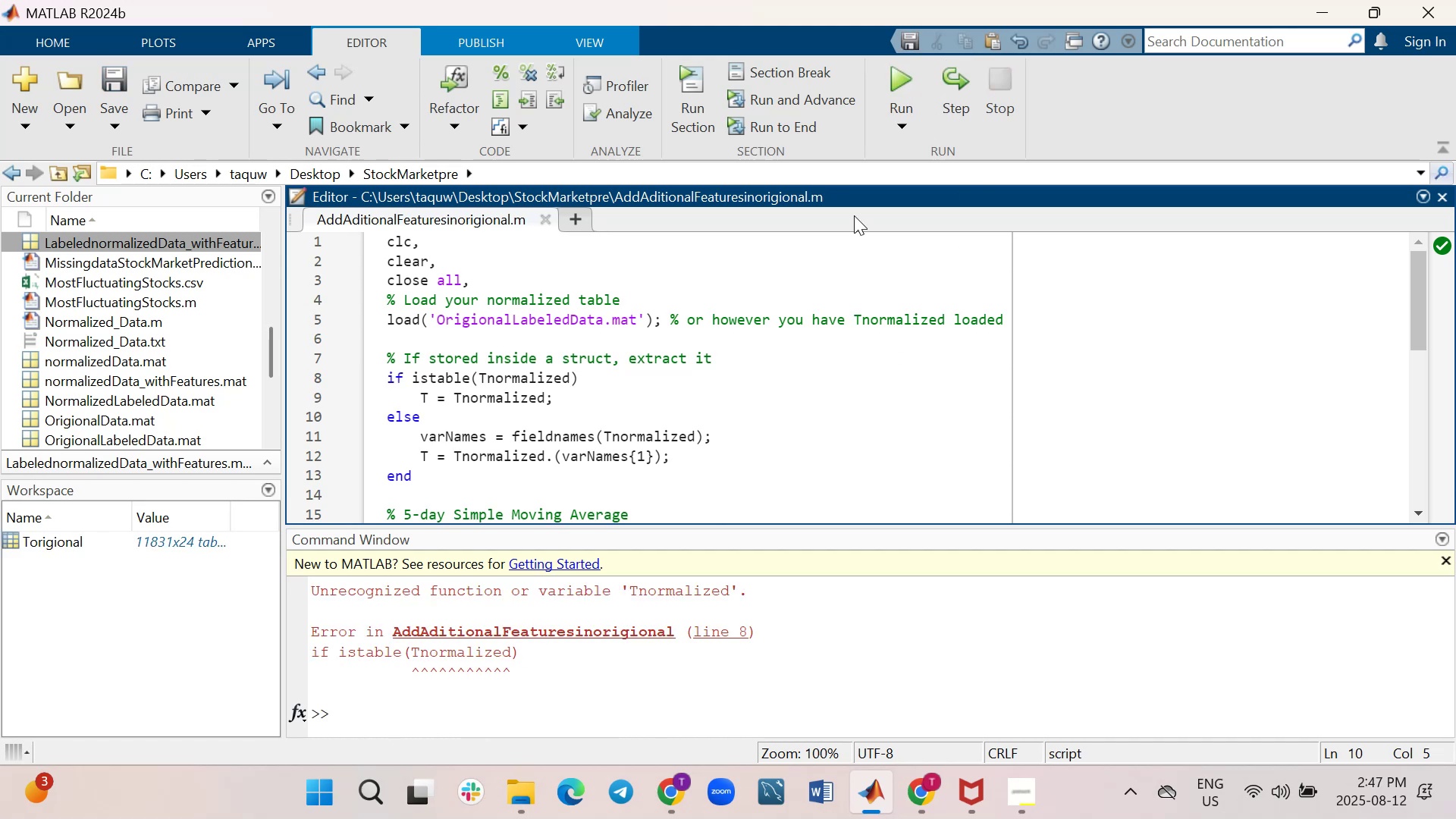 
left_click([567, 377])
 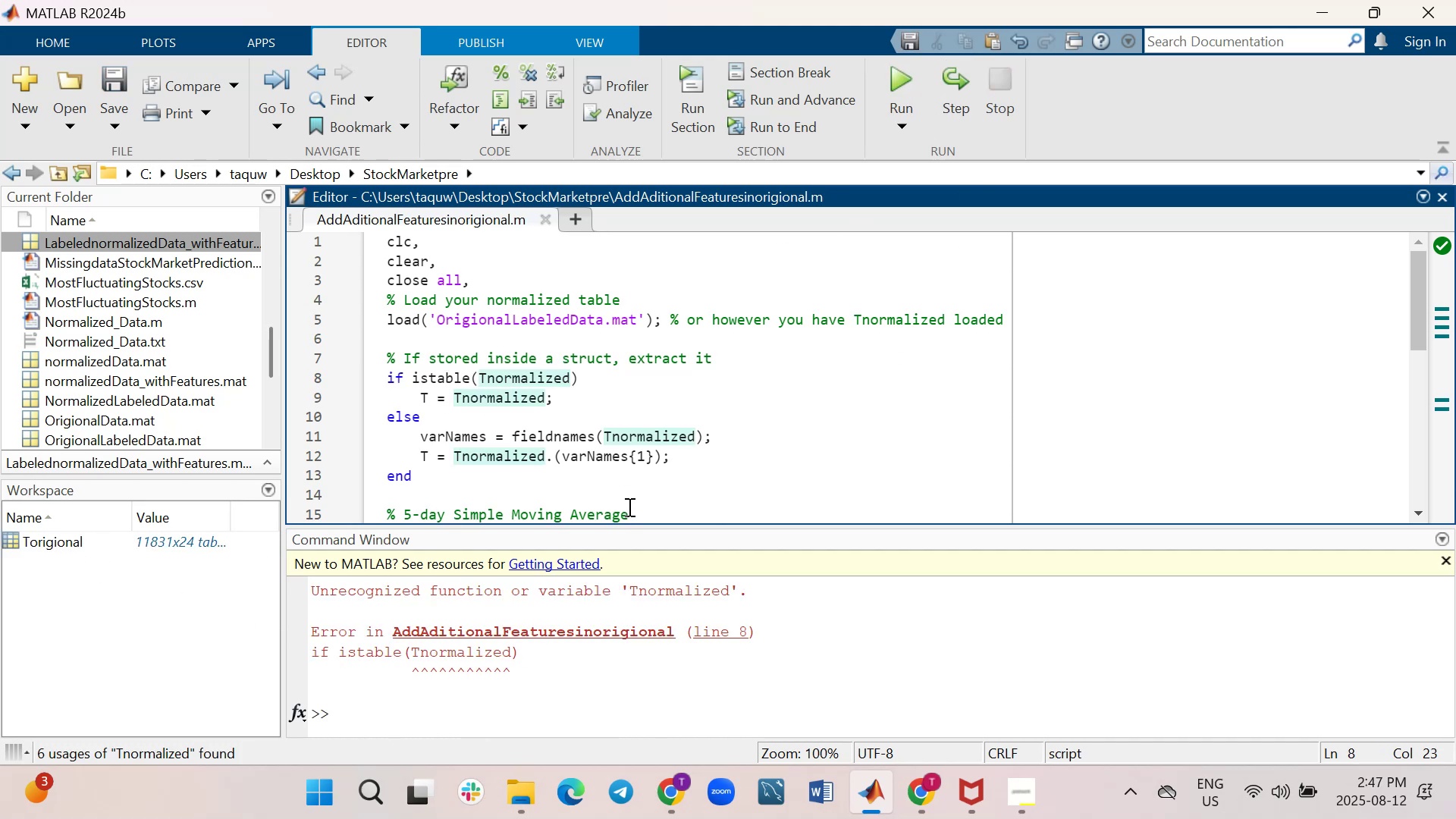 
key(Backspace)
key(Backspace)
key(Backspace)
key(Backspace)
key(Backspace)
key(Backspace)
key(Backspace)
key(Backspace)
key(Backspace)
key(Backspace)
type(origional)
 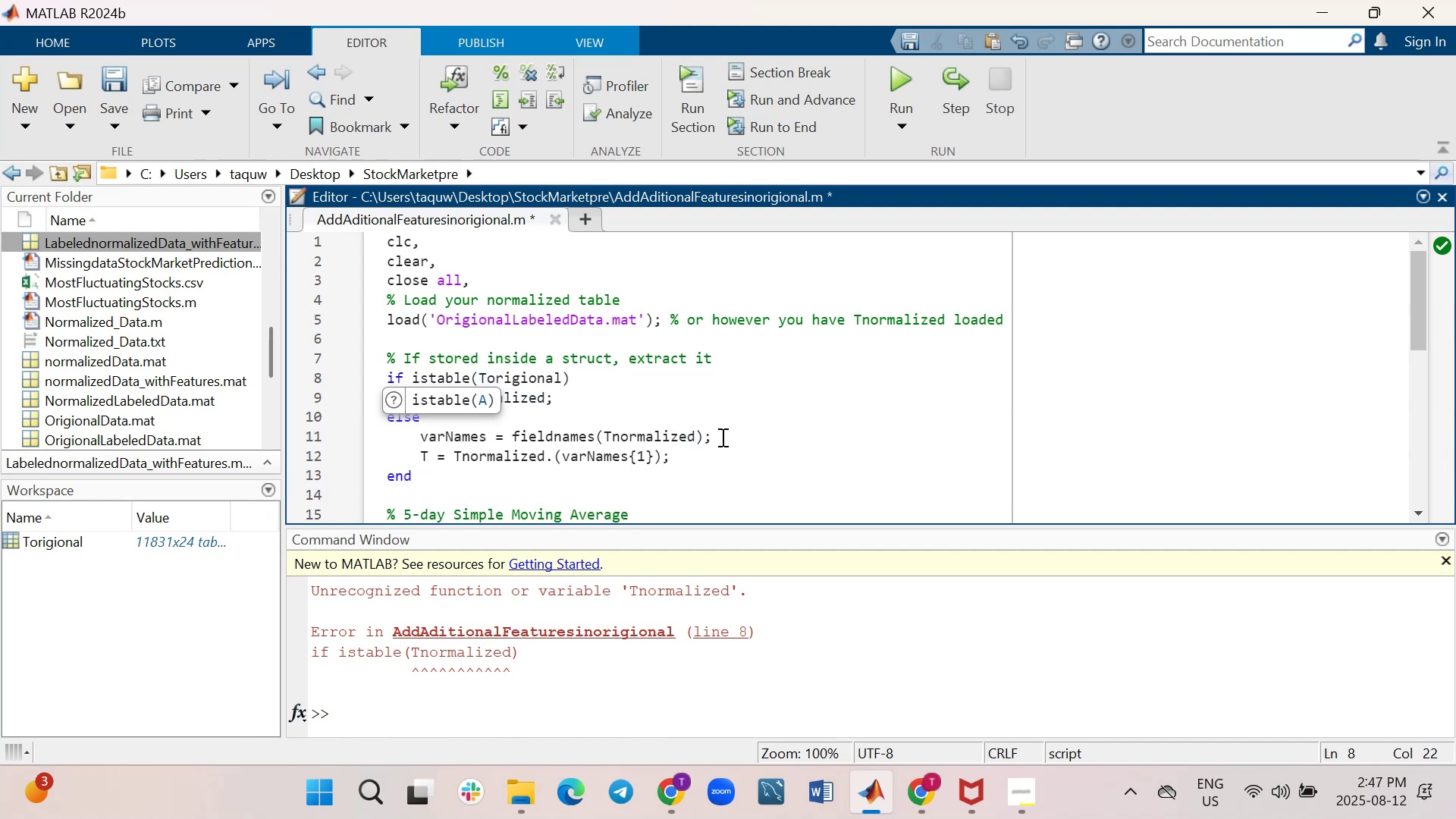 
wait(8.14)
 